 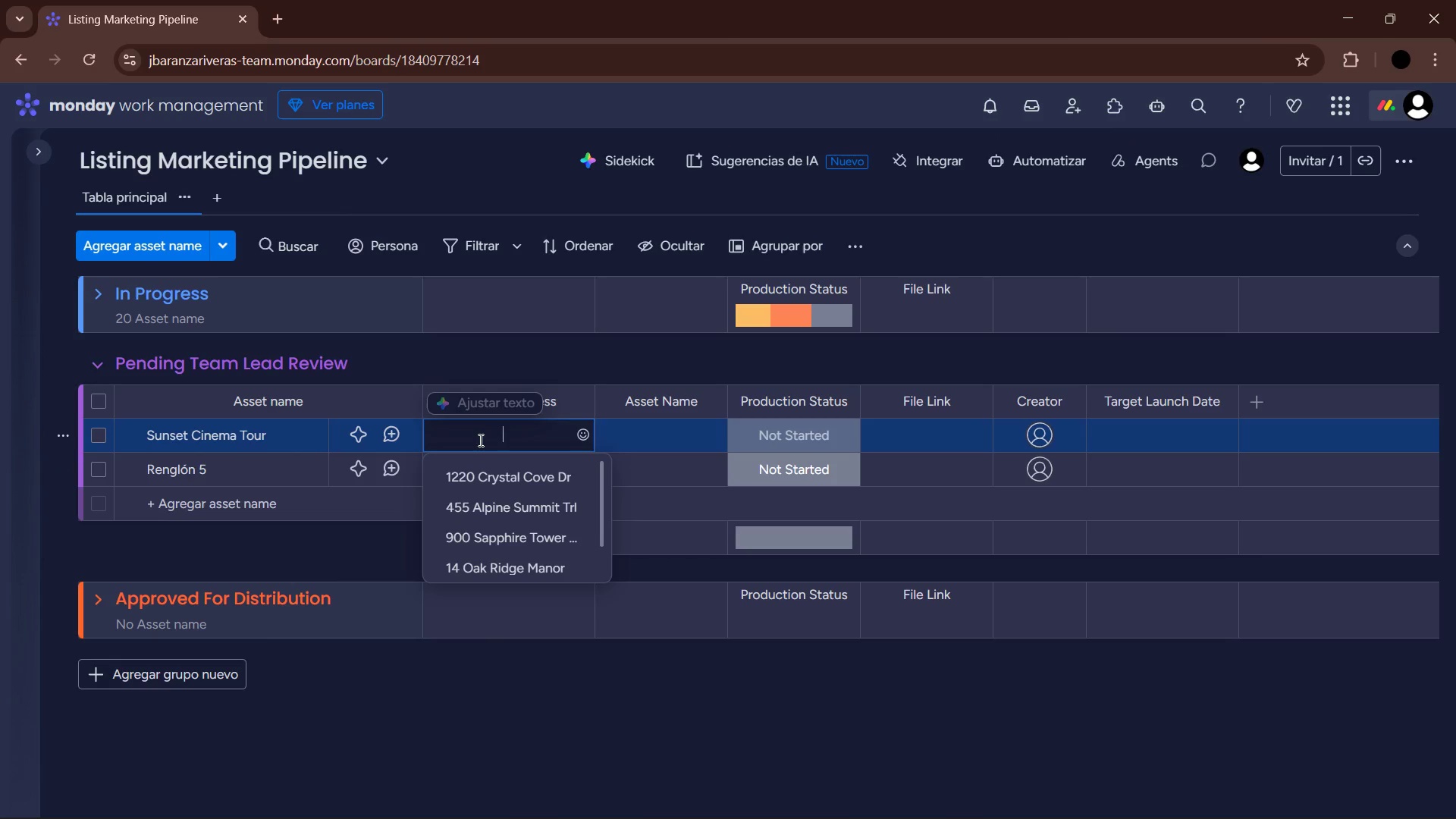 
double_click([187, 437])
 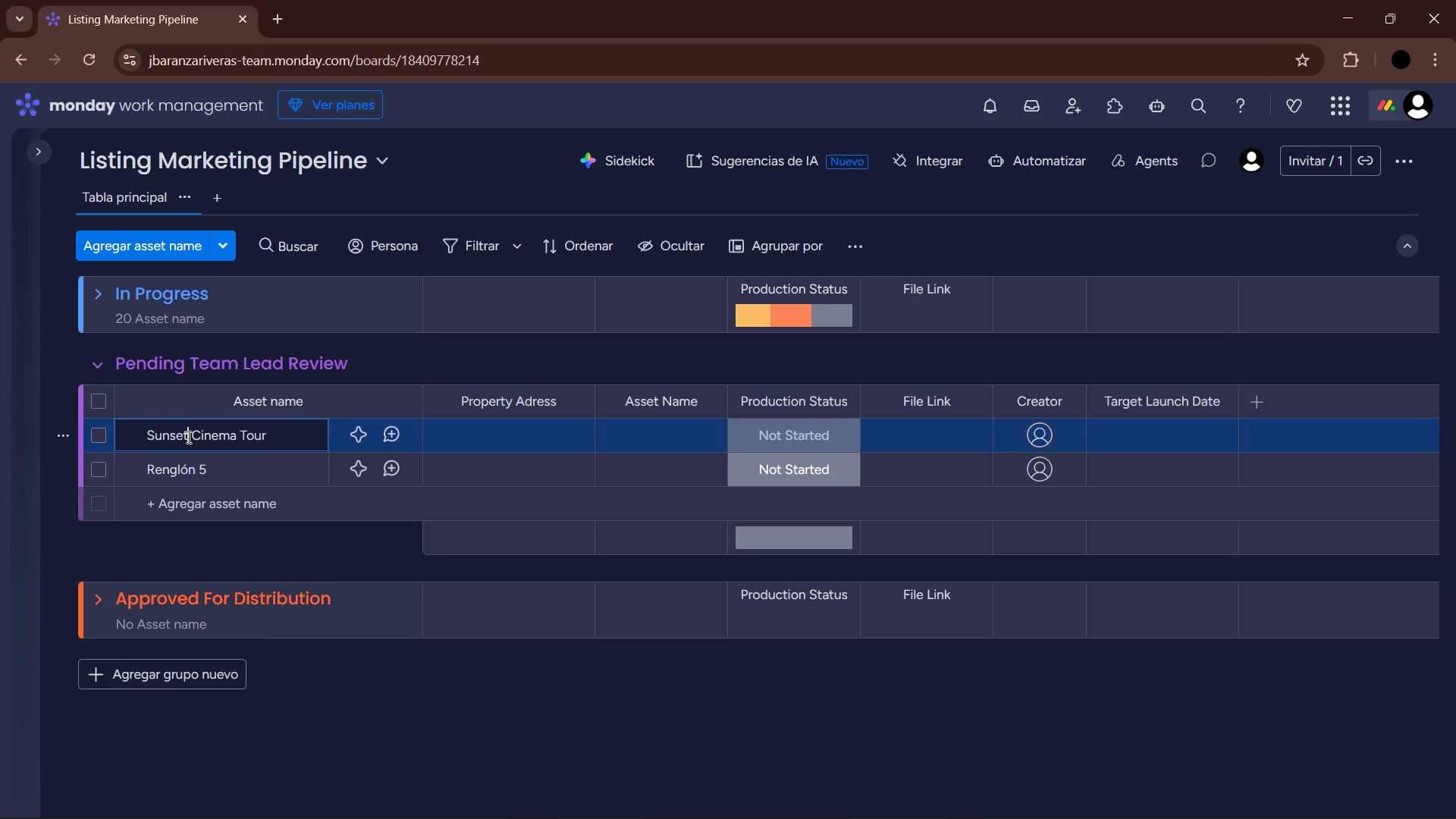 
left_click_drag(start_coordinate=[187, 437], to_coordinate=[140, 438])
 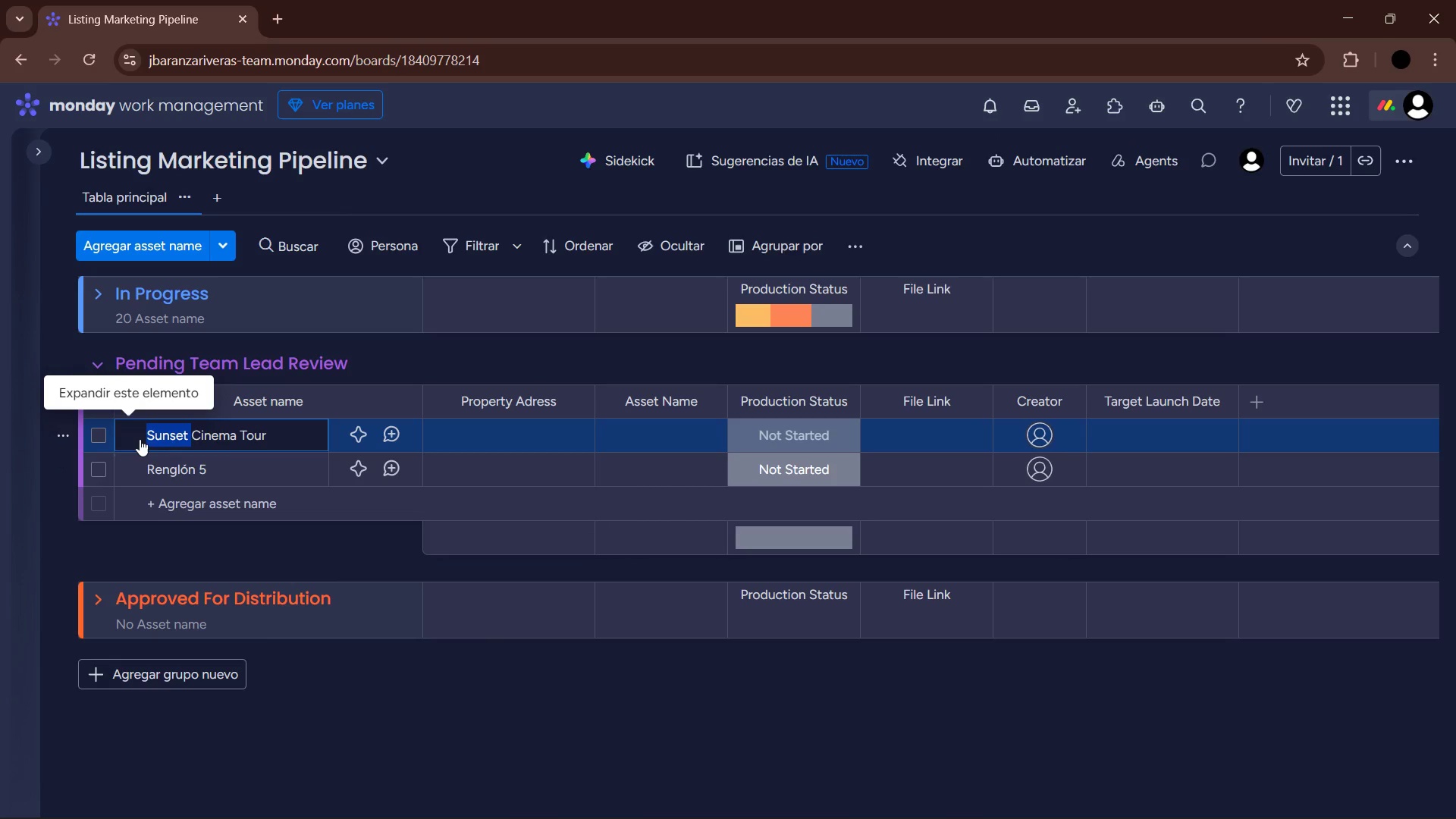 
type(Oceanfront)
 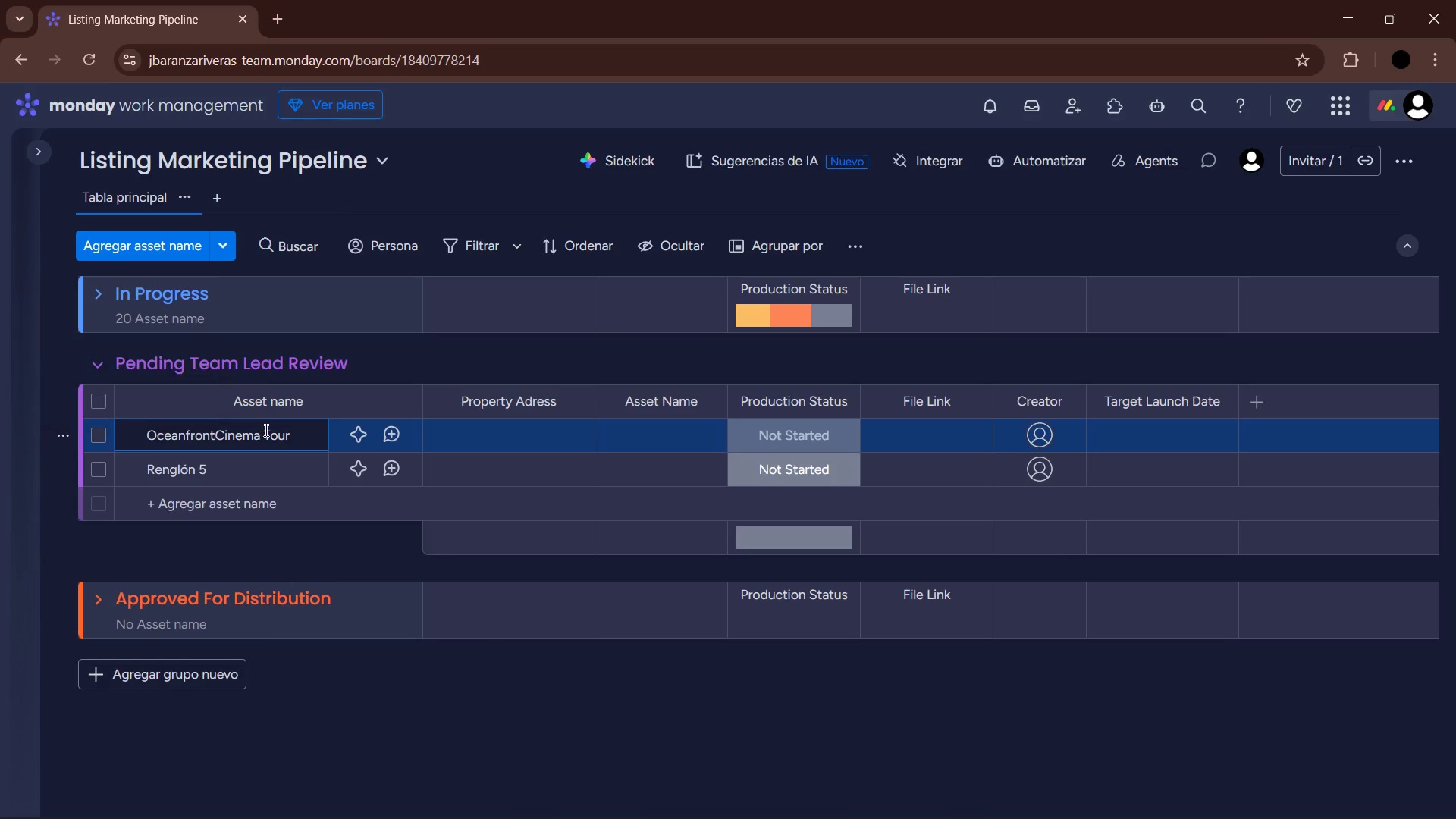 
key(Space)
 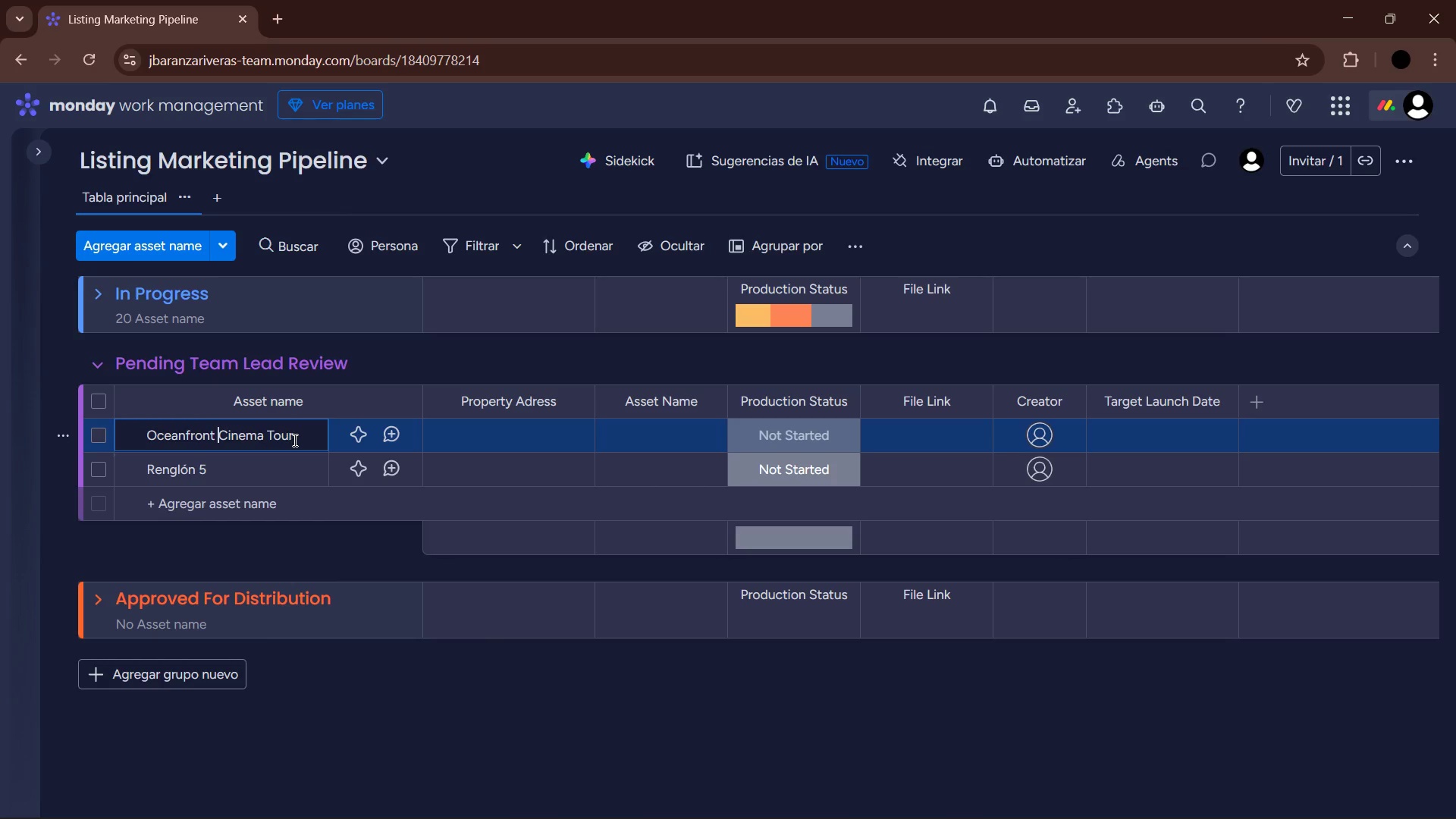 
left_click([297, 438])
 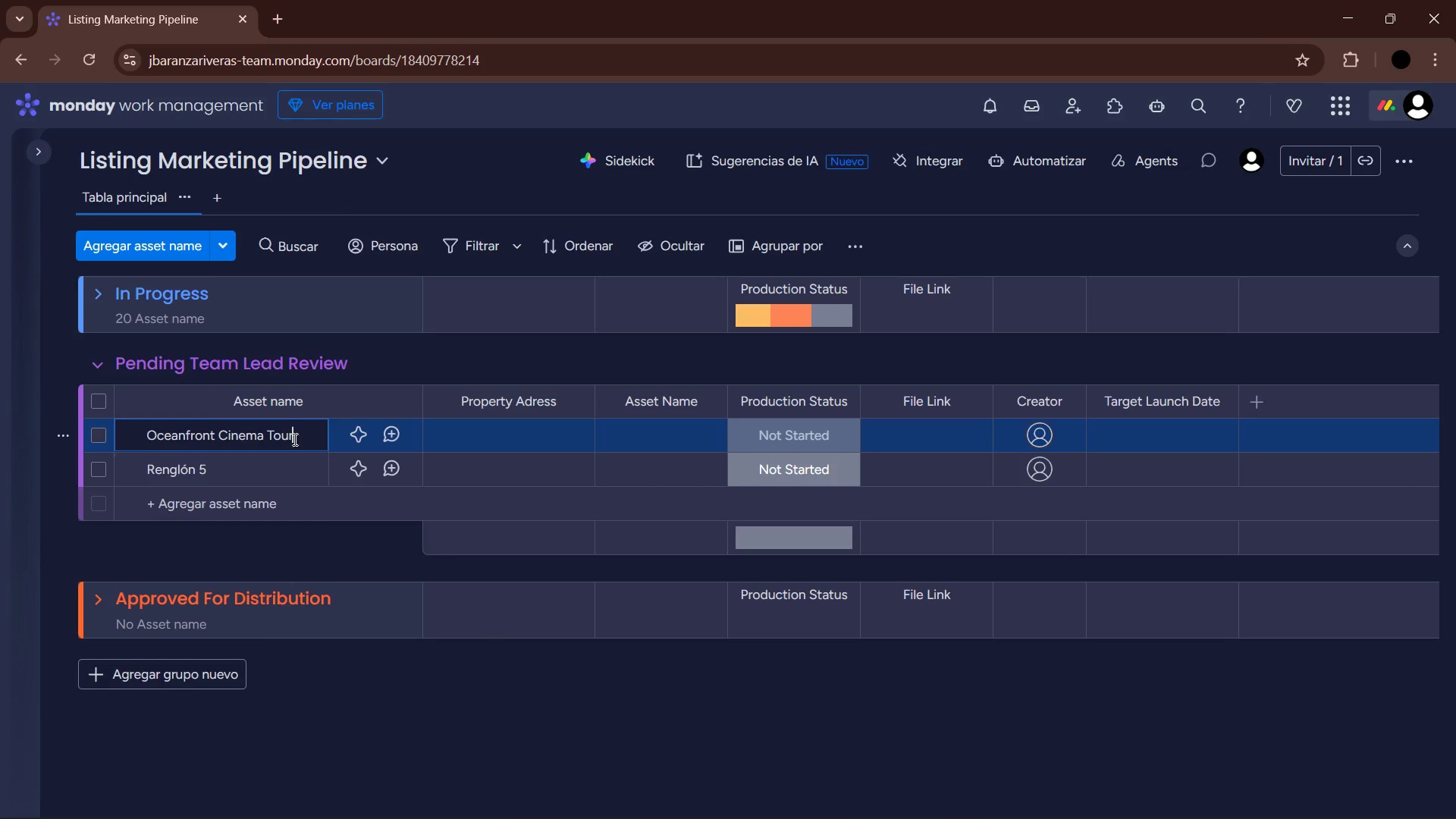 
key(Backspace)
key(Backspace)
key(Backspace)
key(Backspace)
type(Reel)
 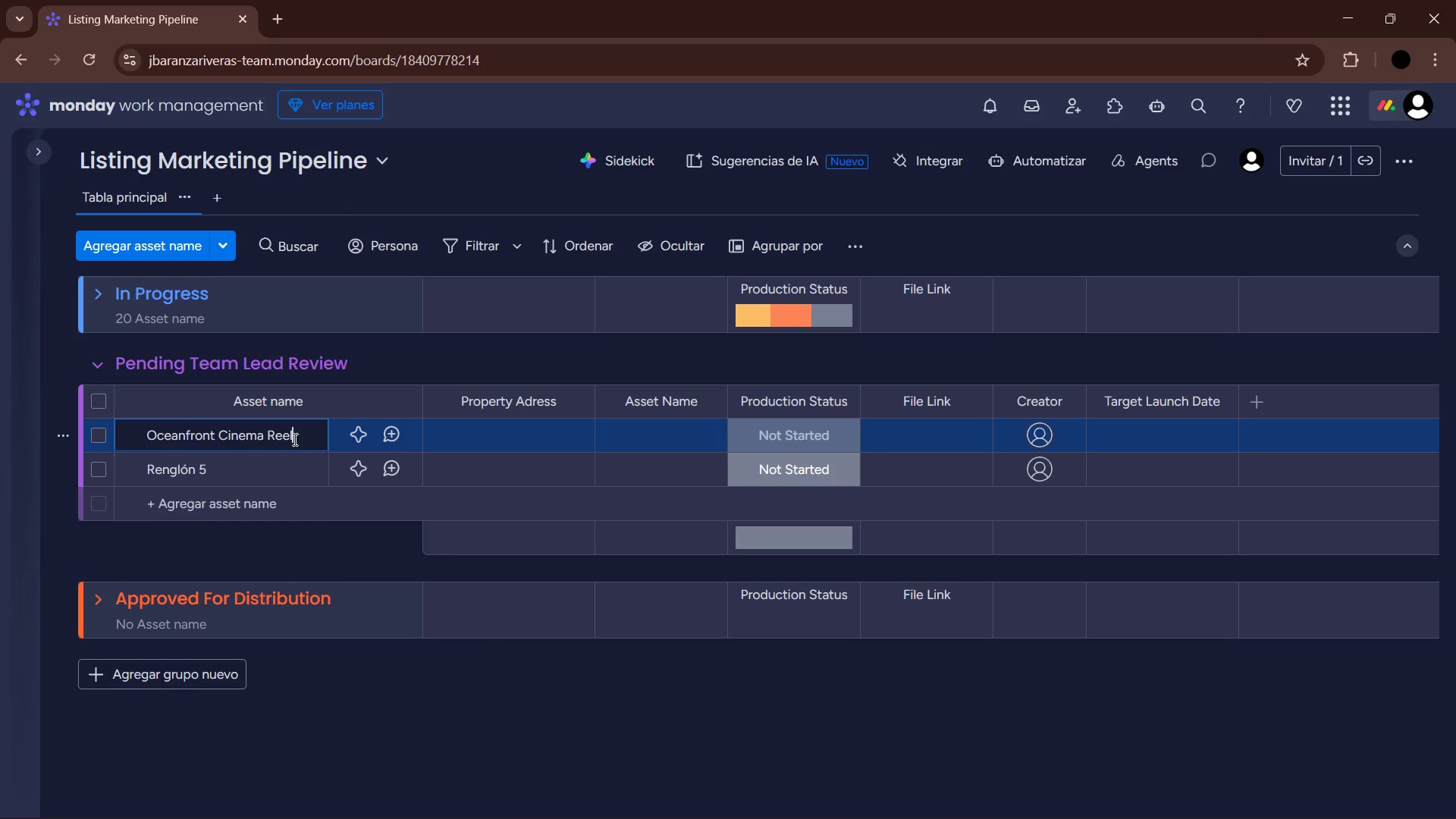 
key(Enter)
 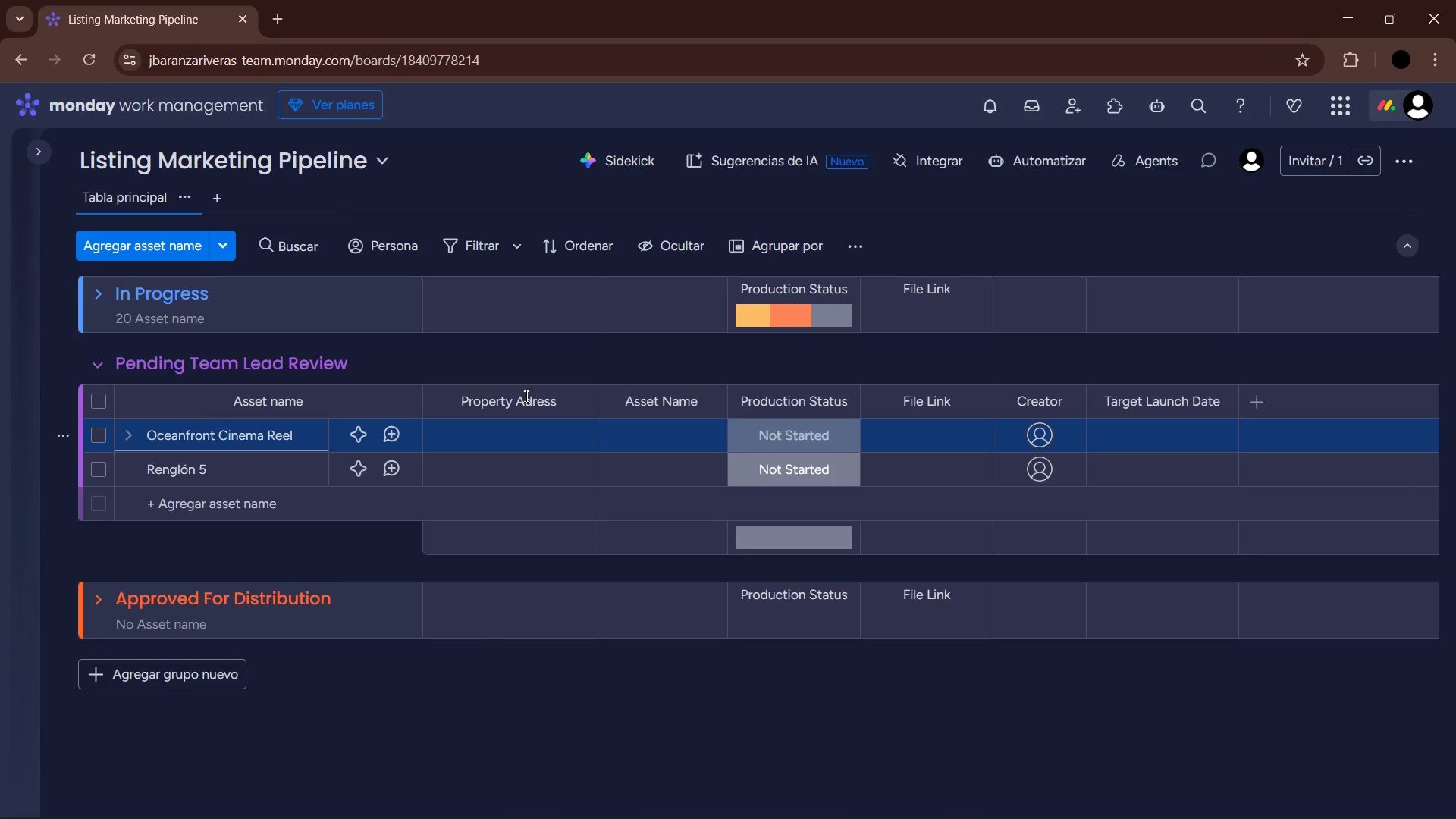 
left_click([548, 443])
 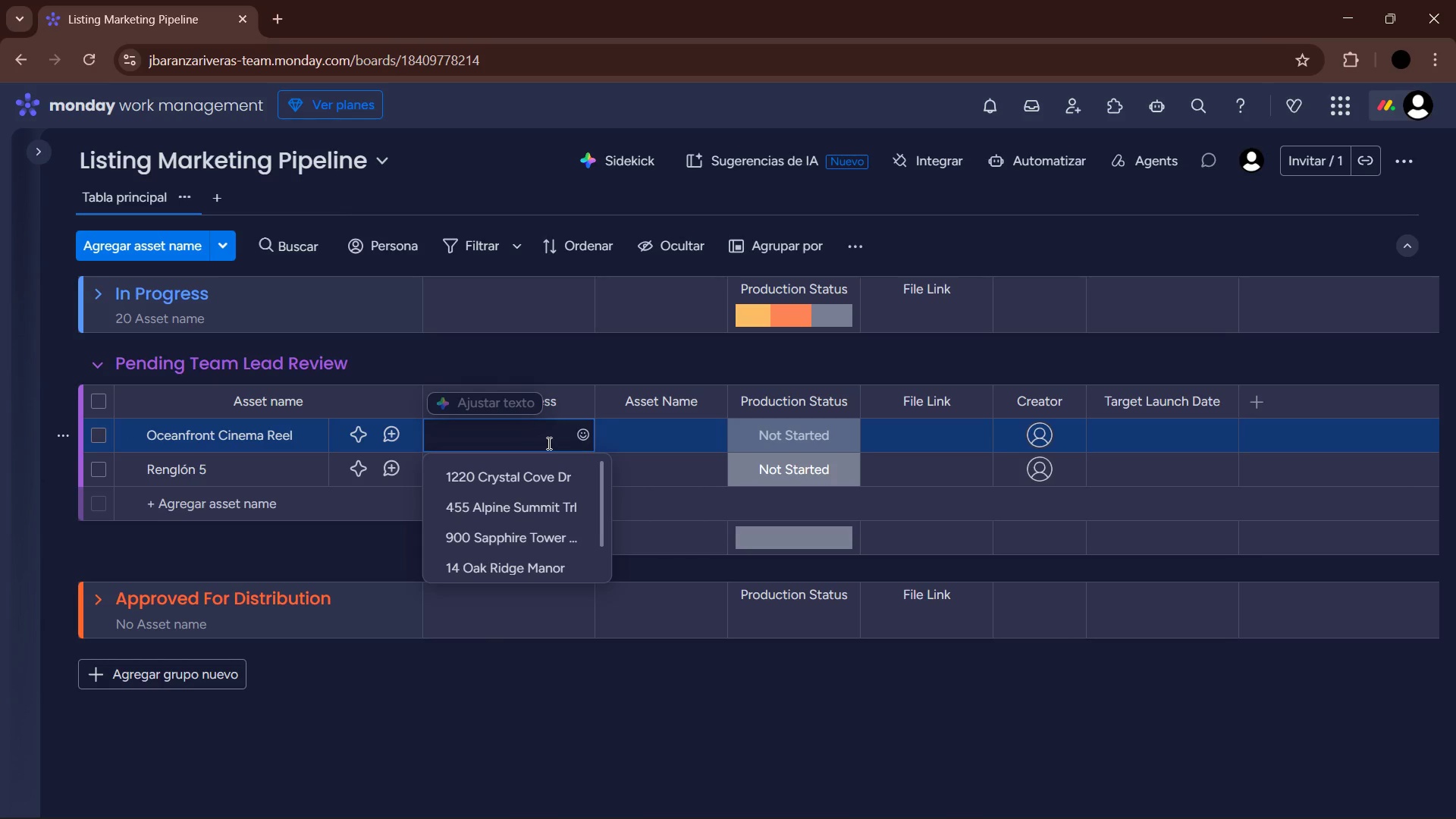 
type(772 Blue Horizon Way)
 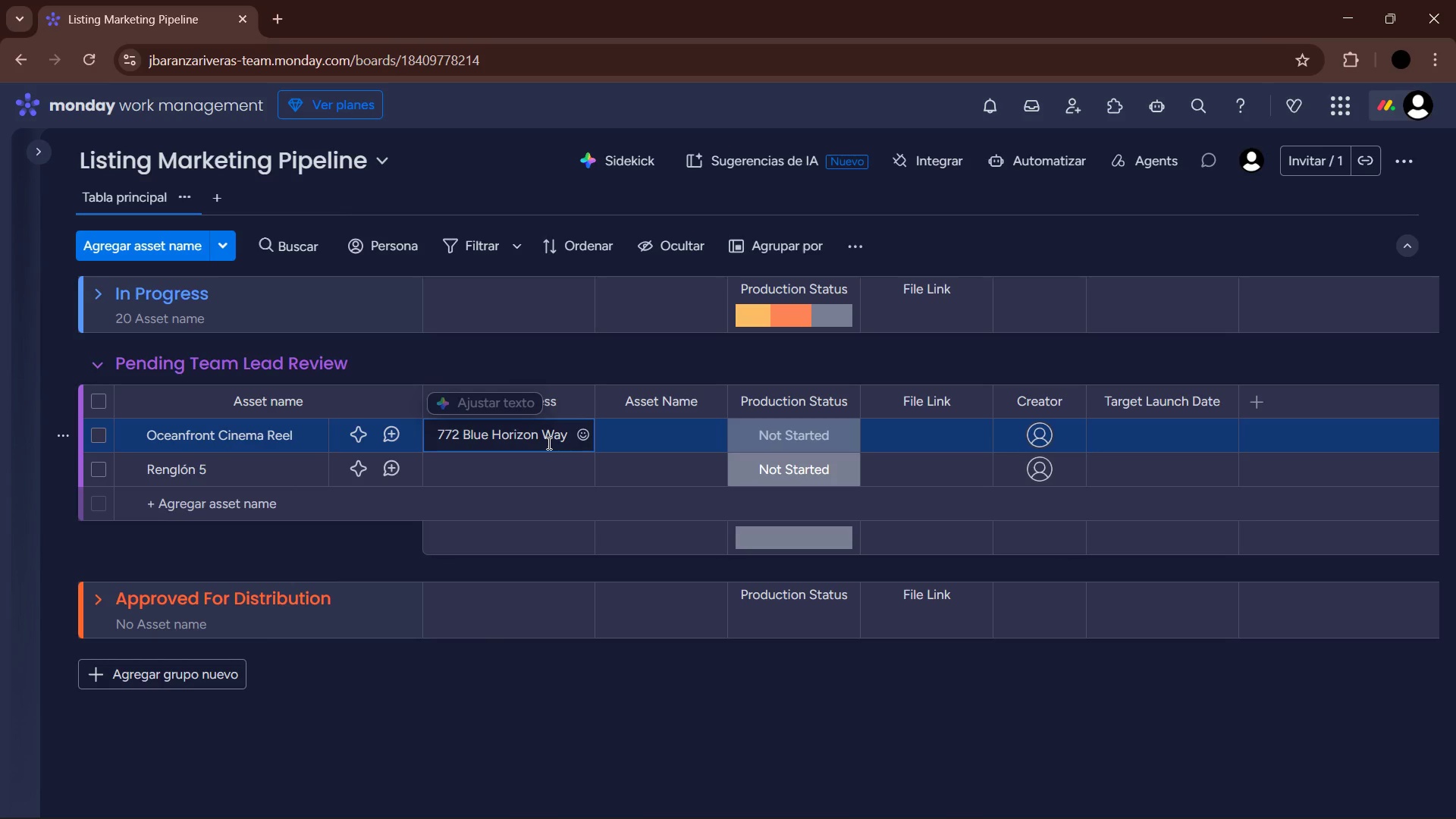 
key(Enter)
 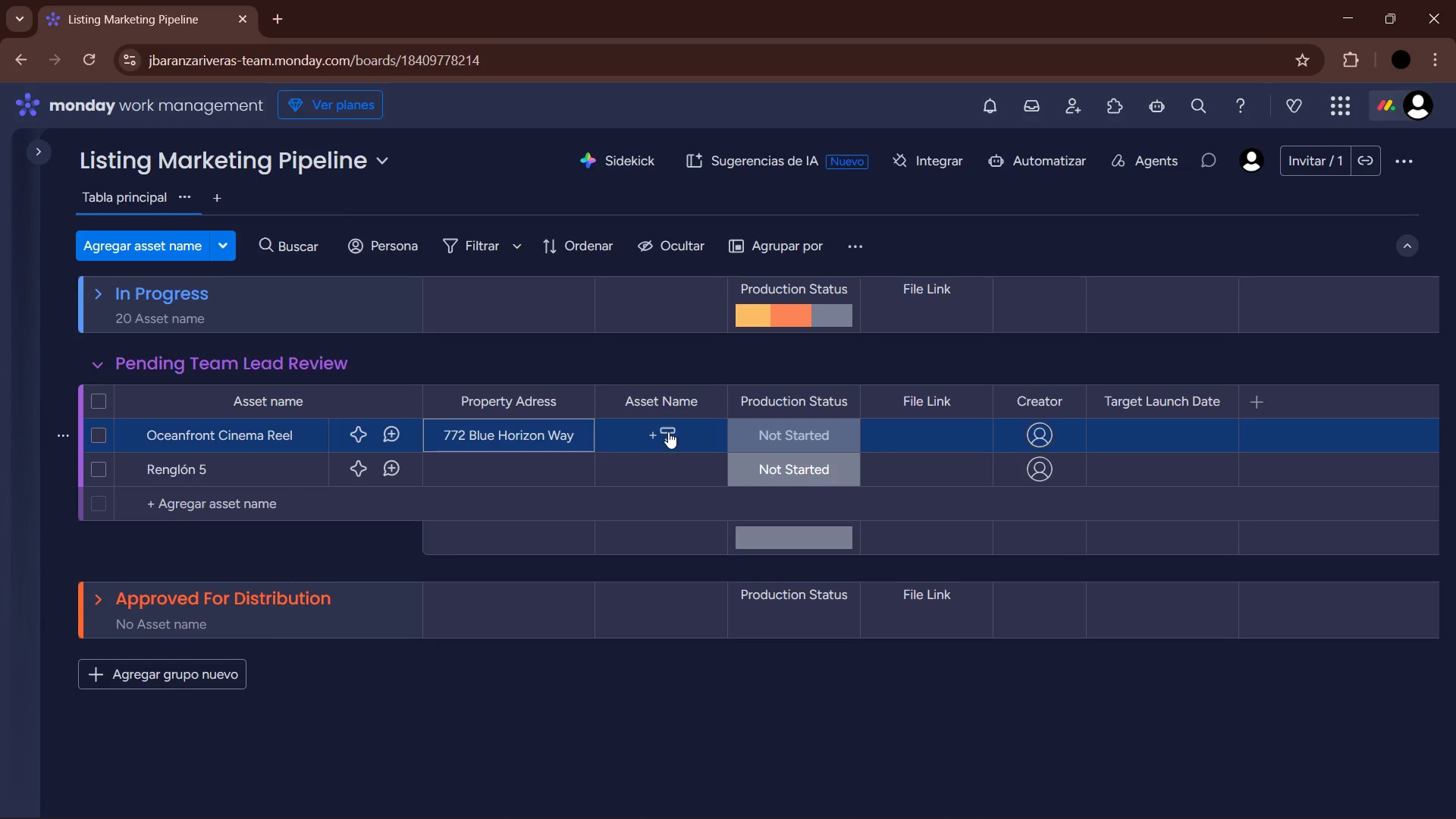 
left_click([668, 431])
 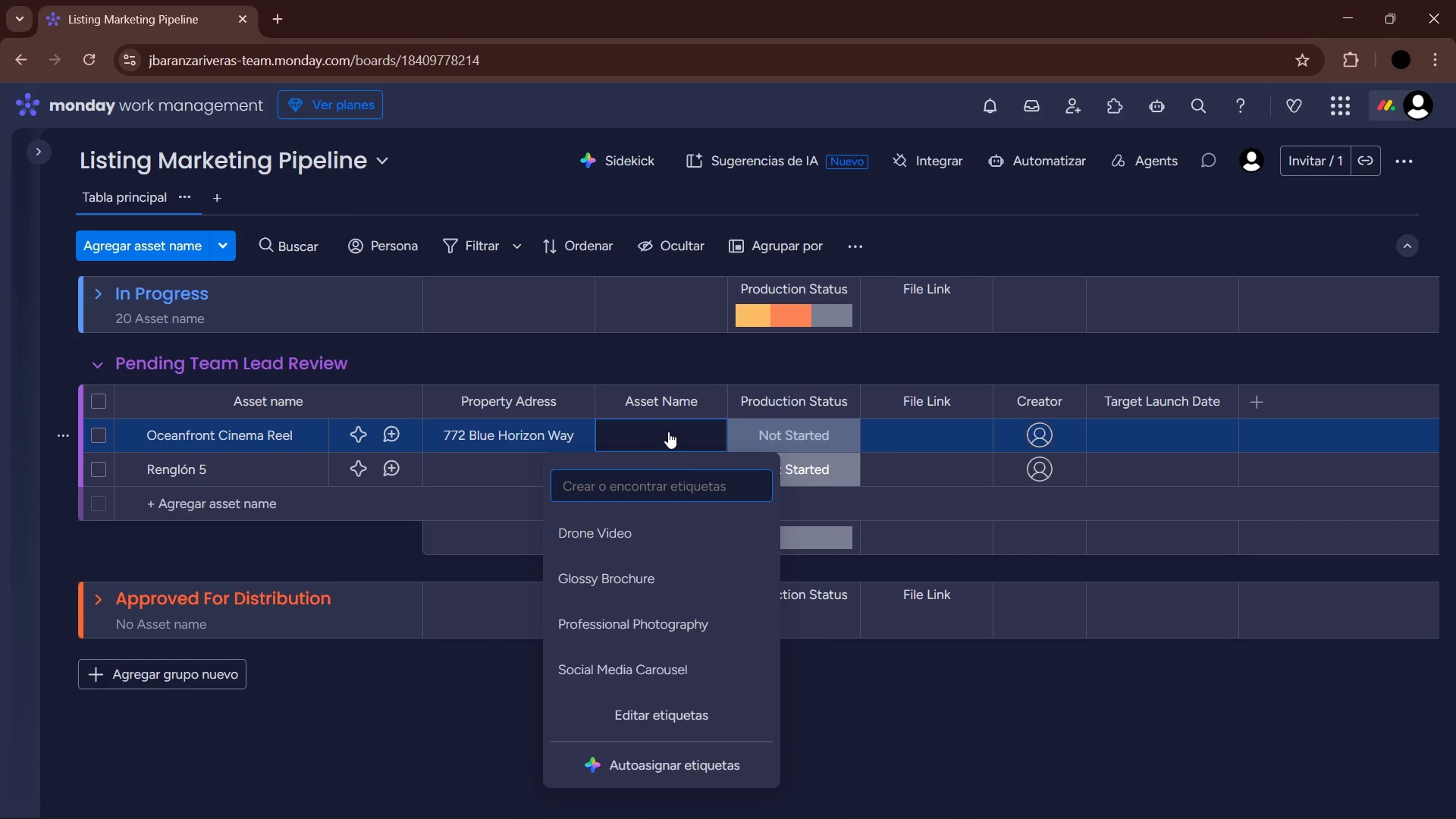 
left_click([670, 533])
 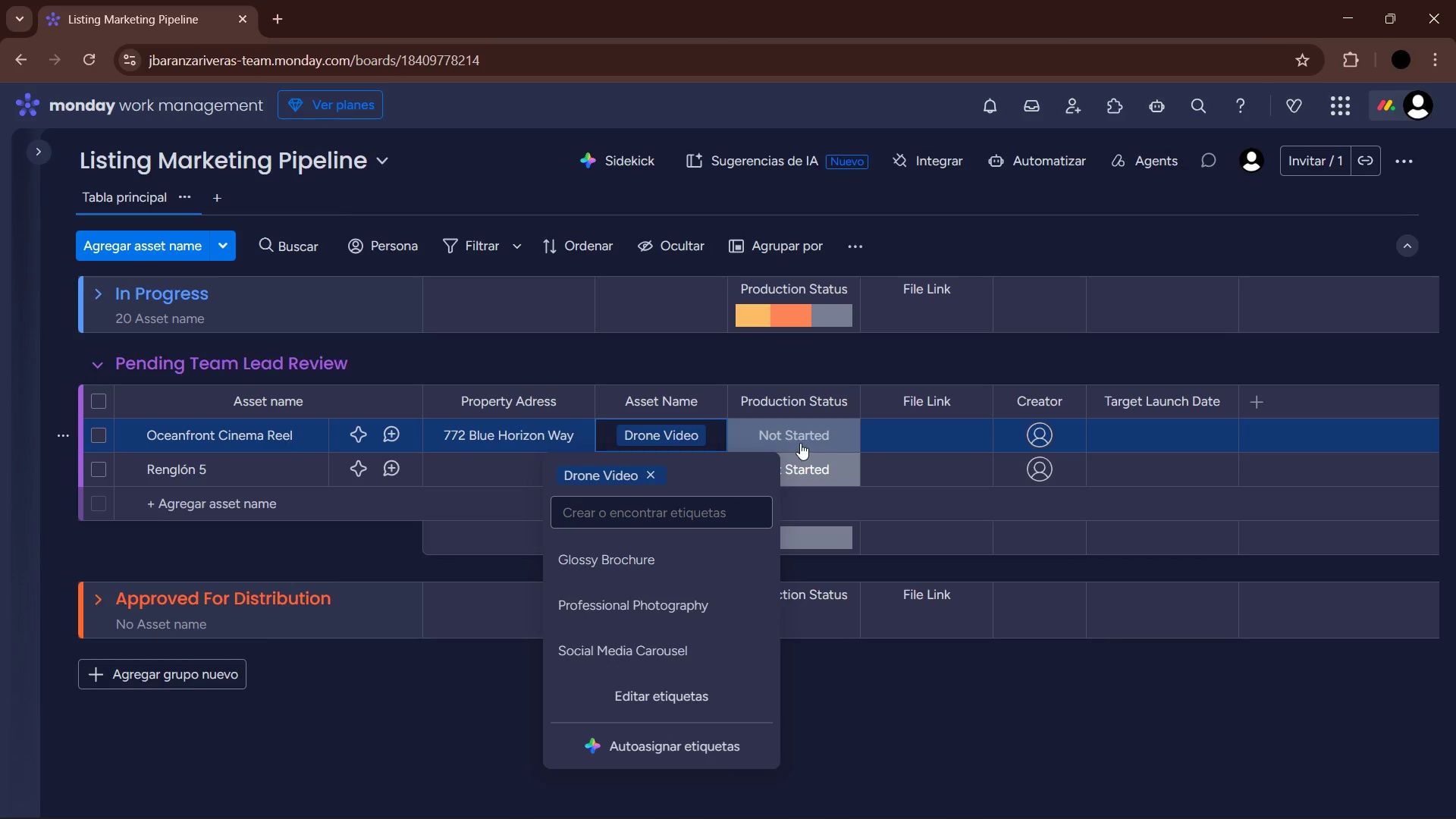 
left_click([800, 443])
 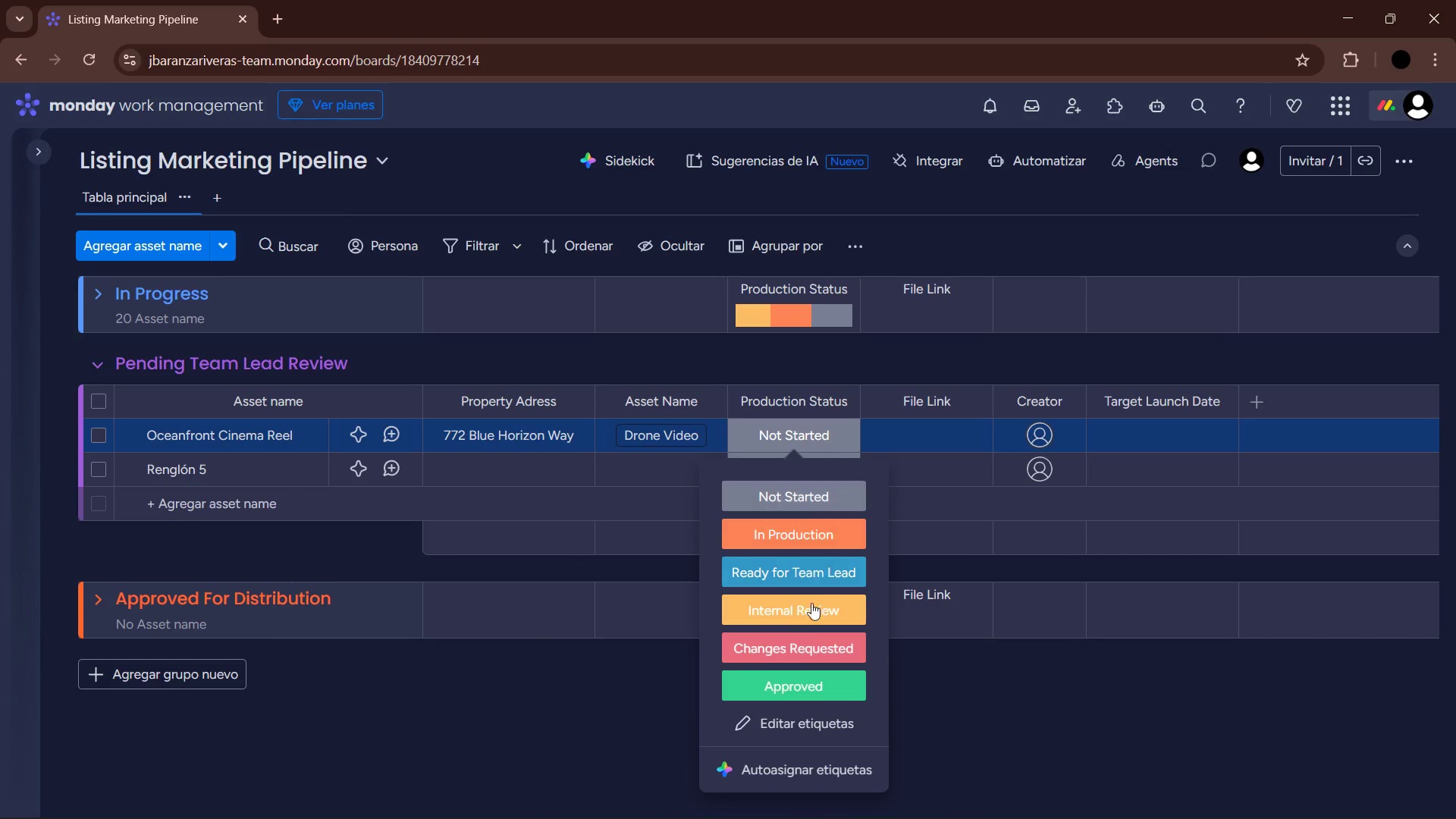 
wait(5.05)
 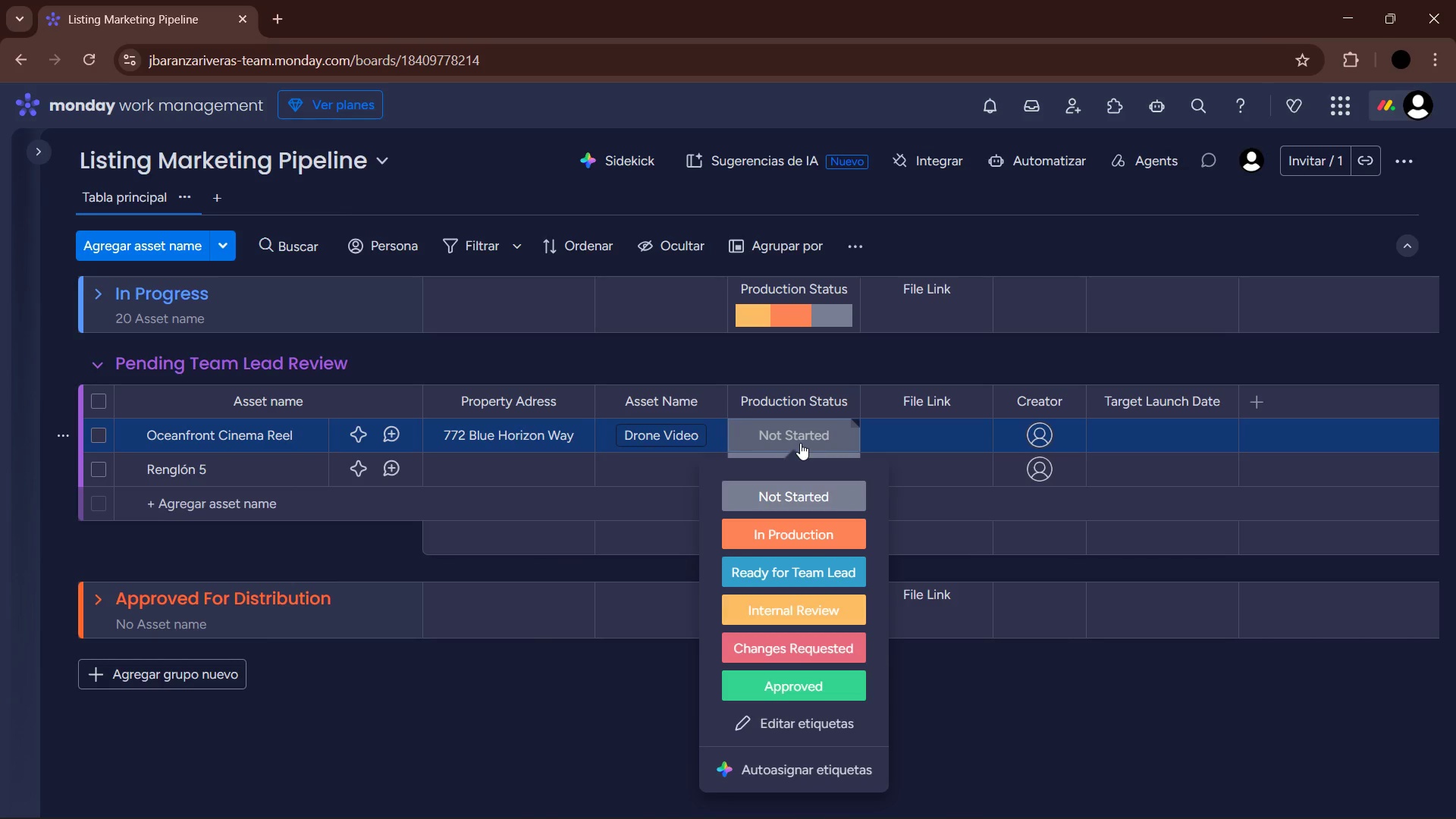 
left_click([831, 566])
 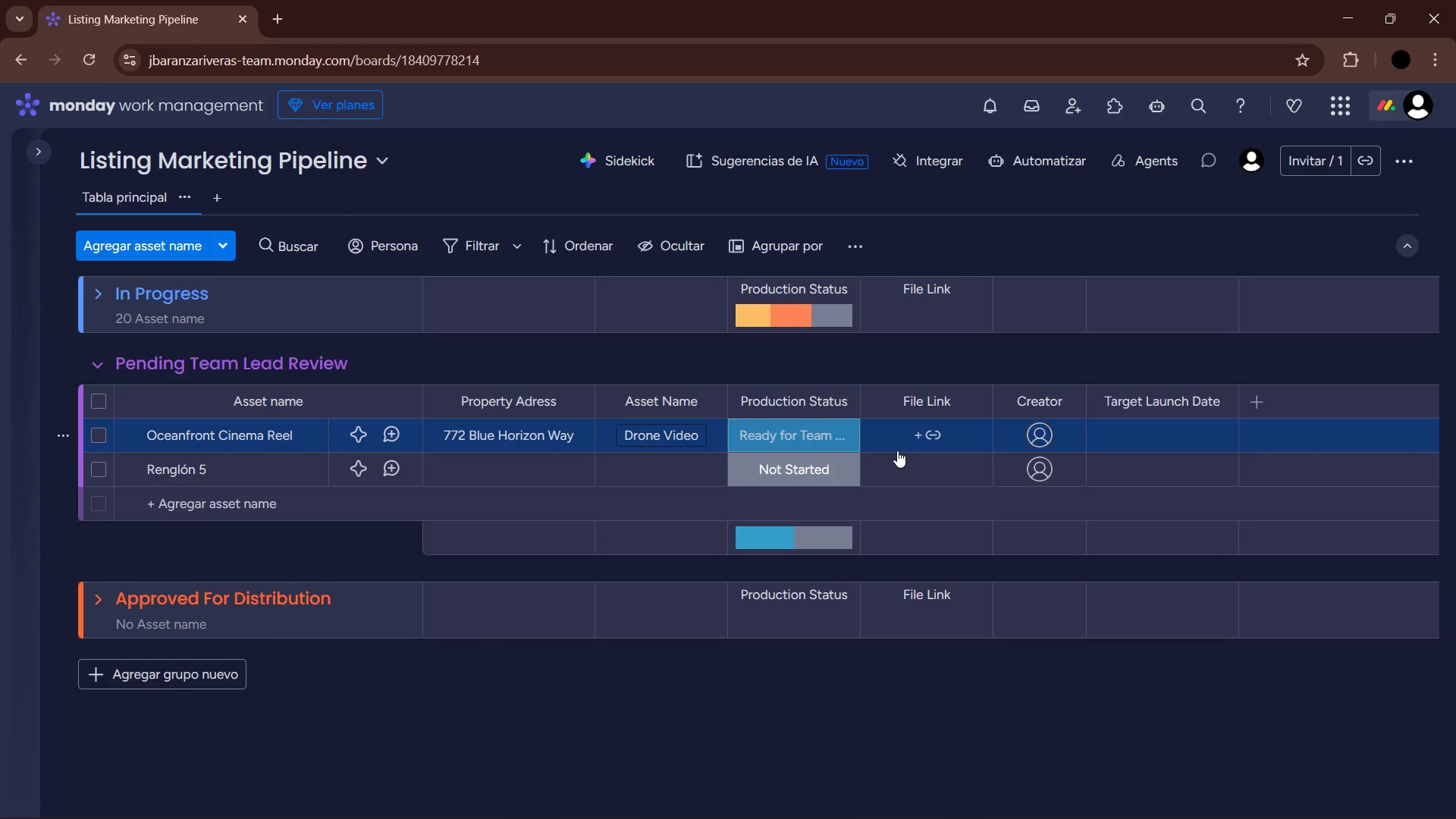 
wait(18.39)
 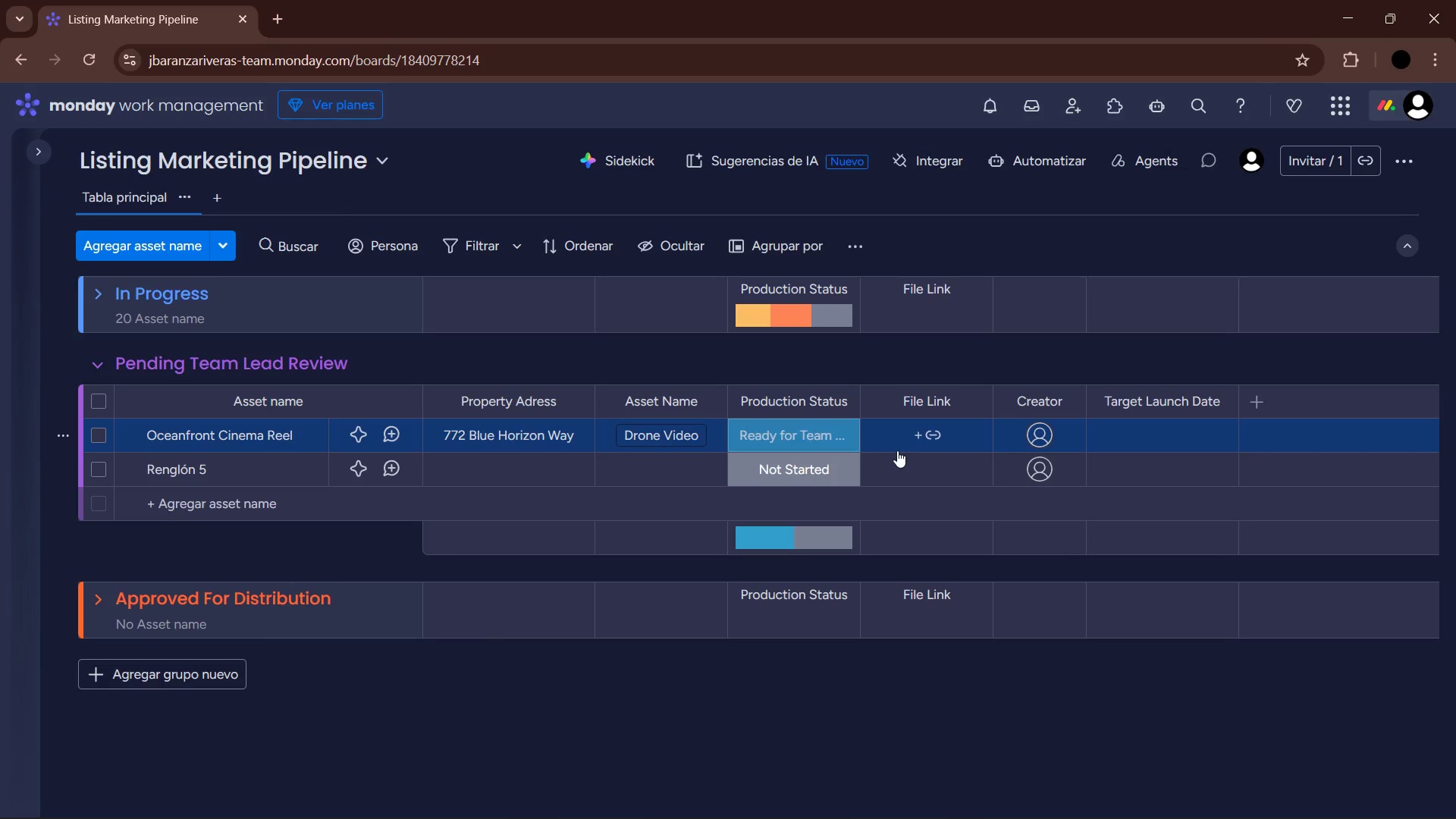 
left_click([934, 443])
 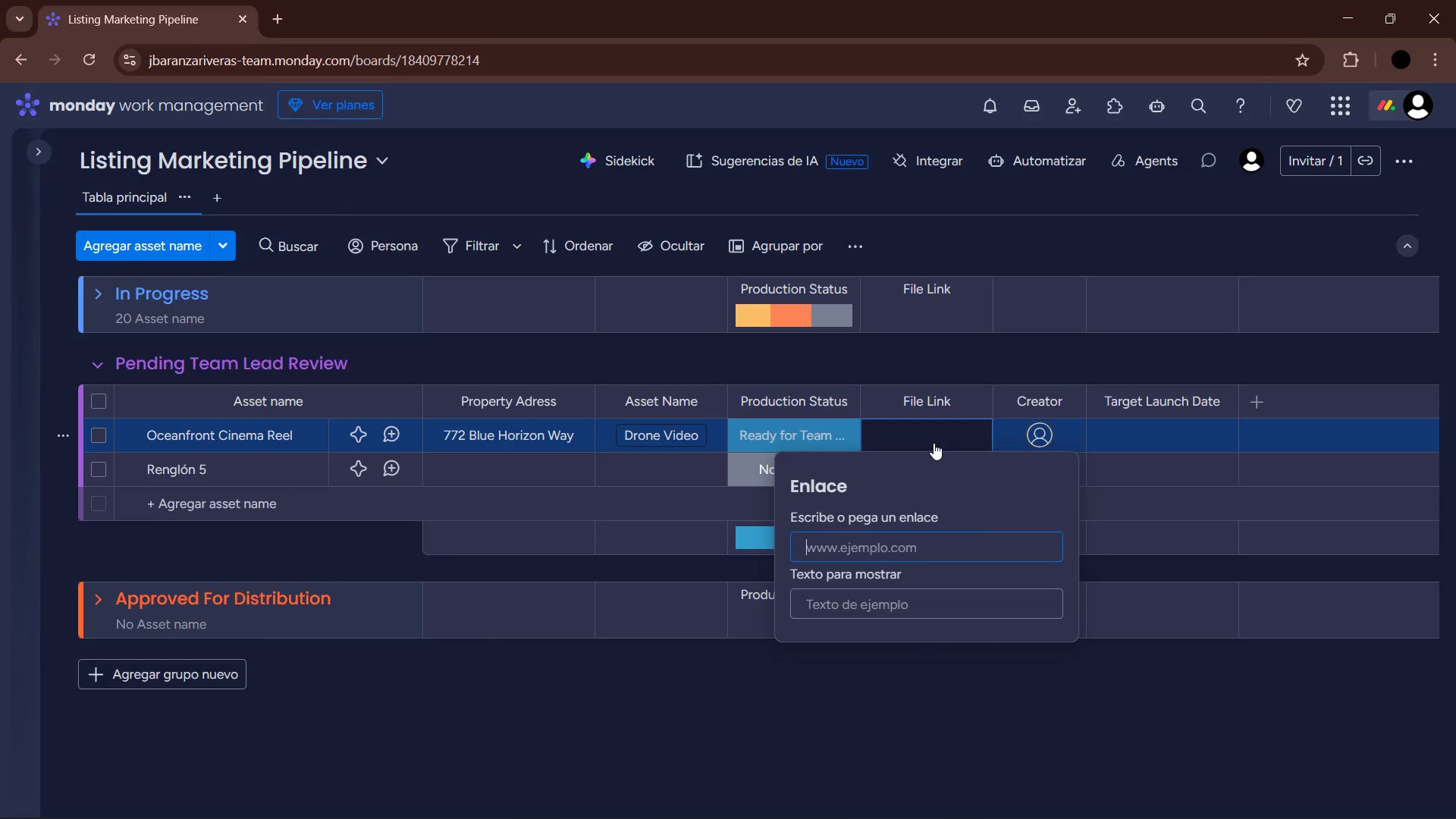 
type(drive.google.com)
 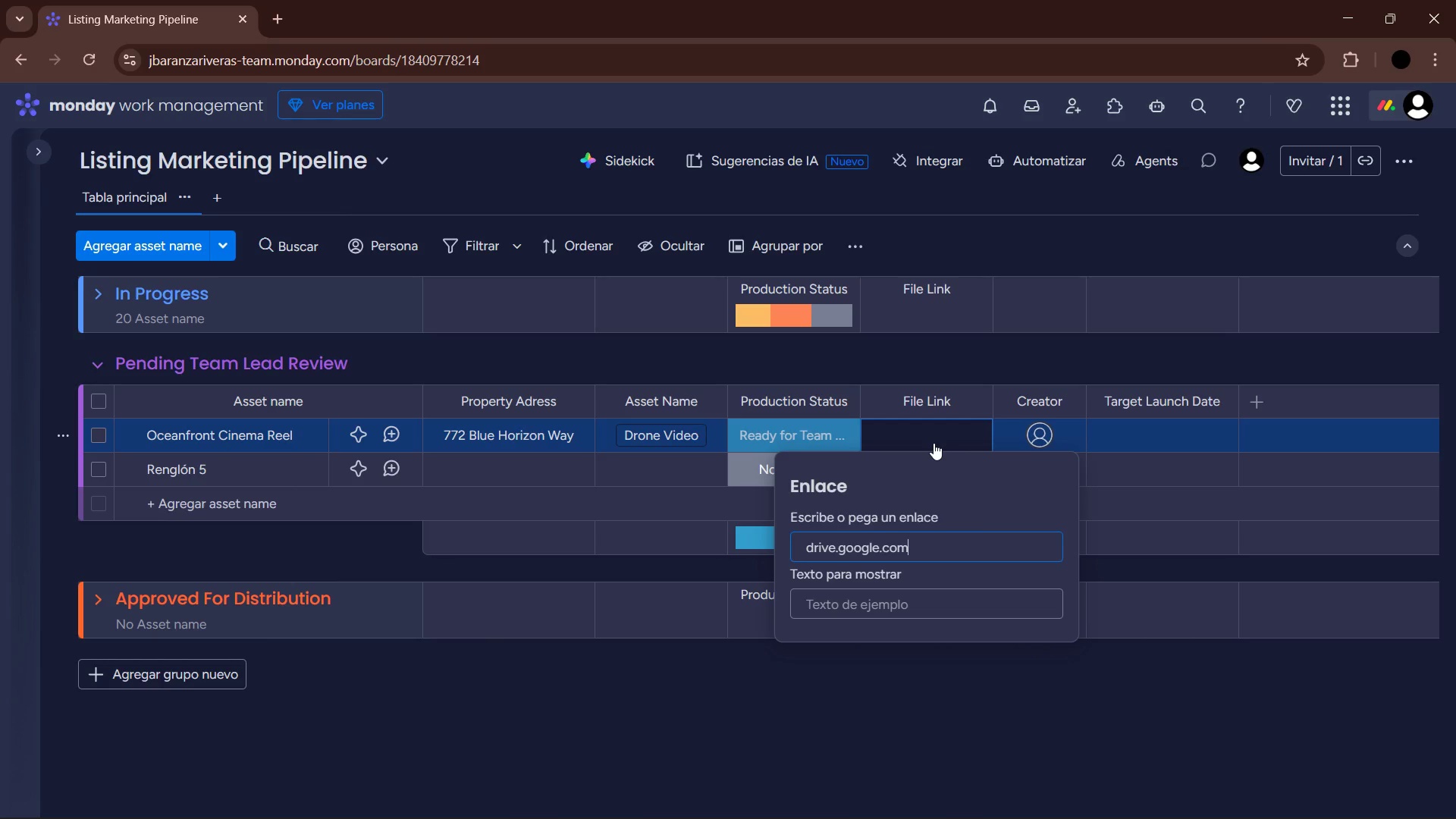 
type(&f&)
 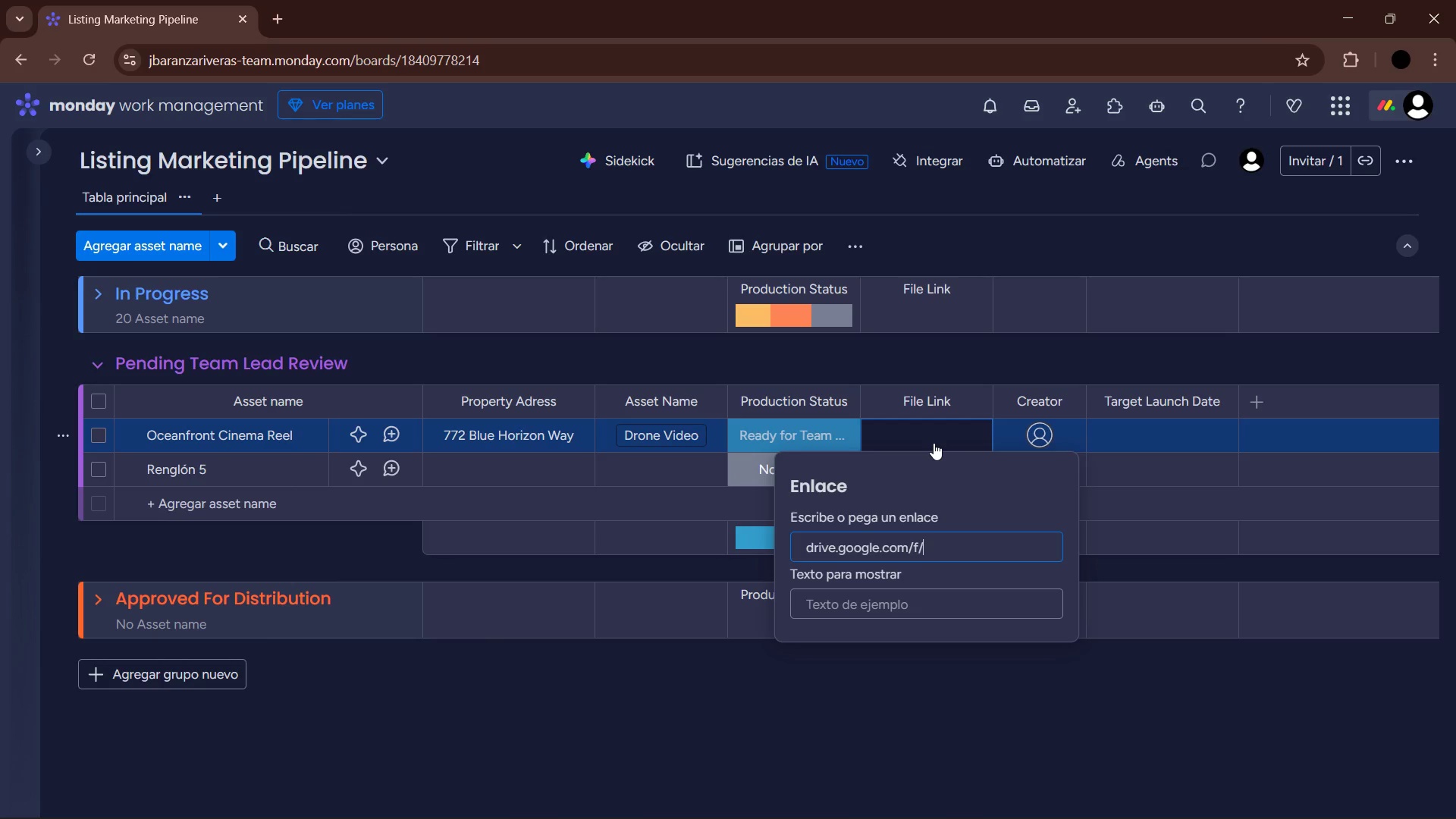 
wait(9.33)
 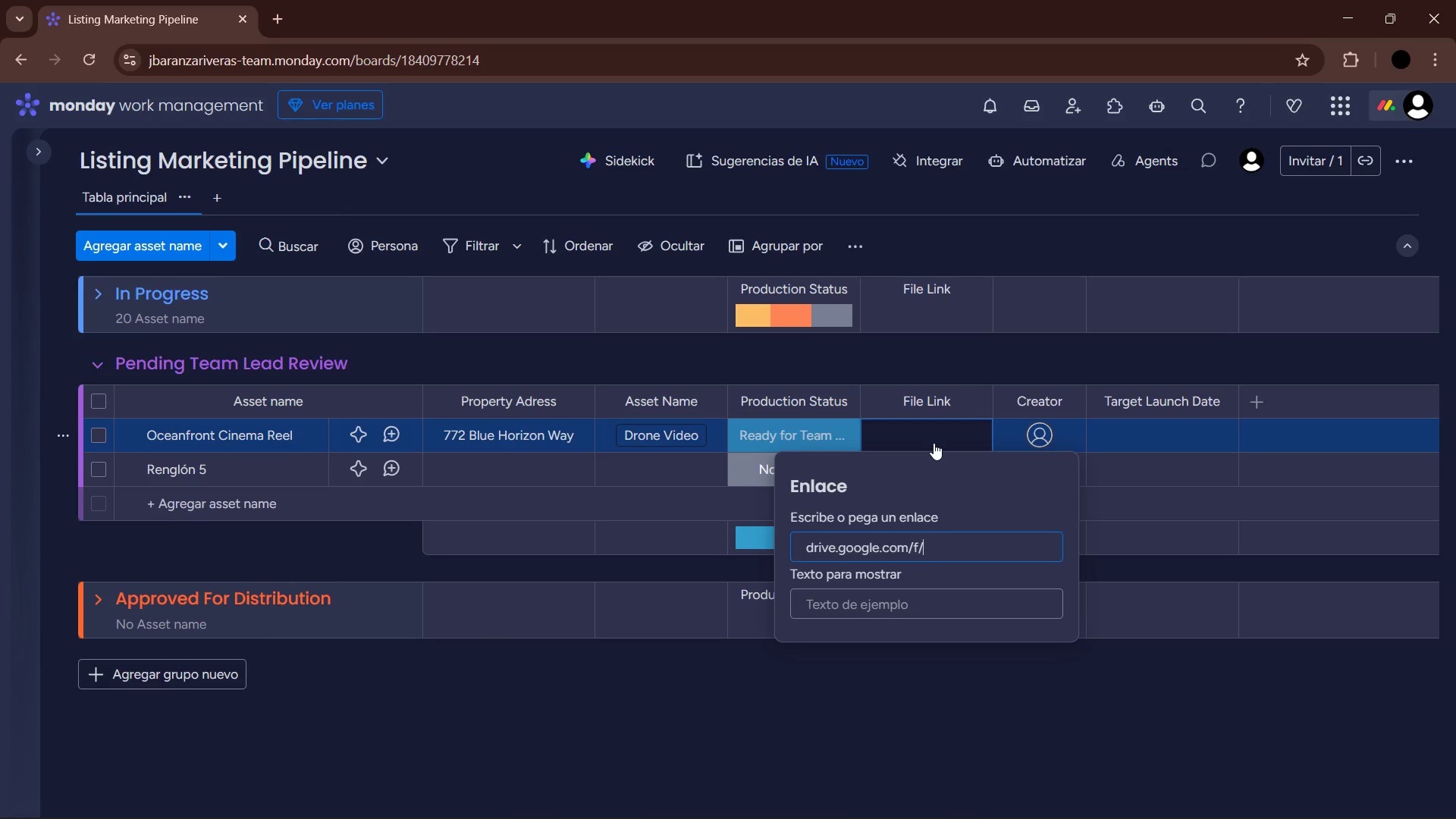 
type(blue.)
key(Backspace)
type(-21)
 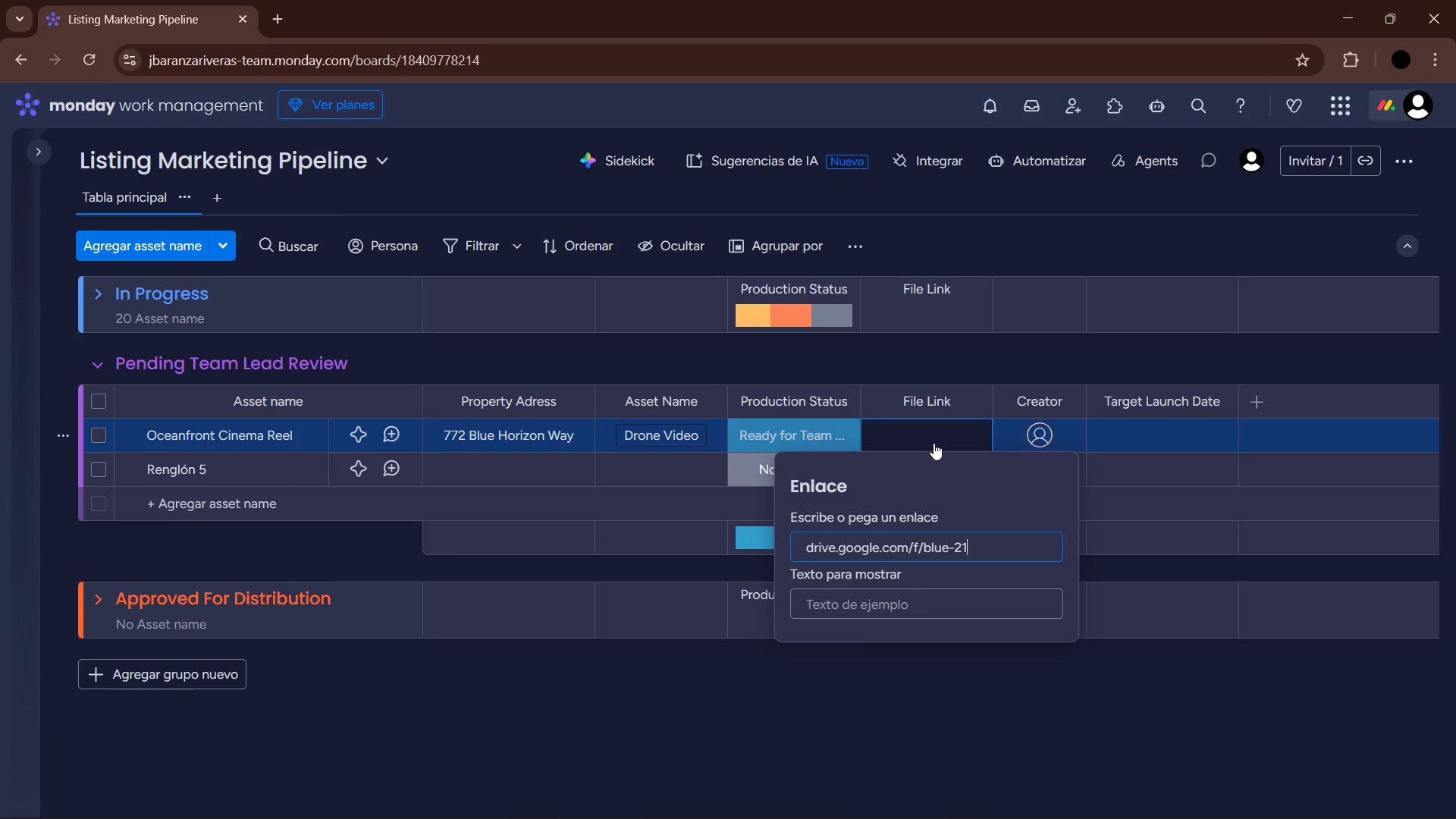 
key(Enter)
 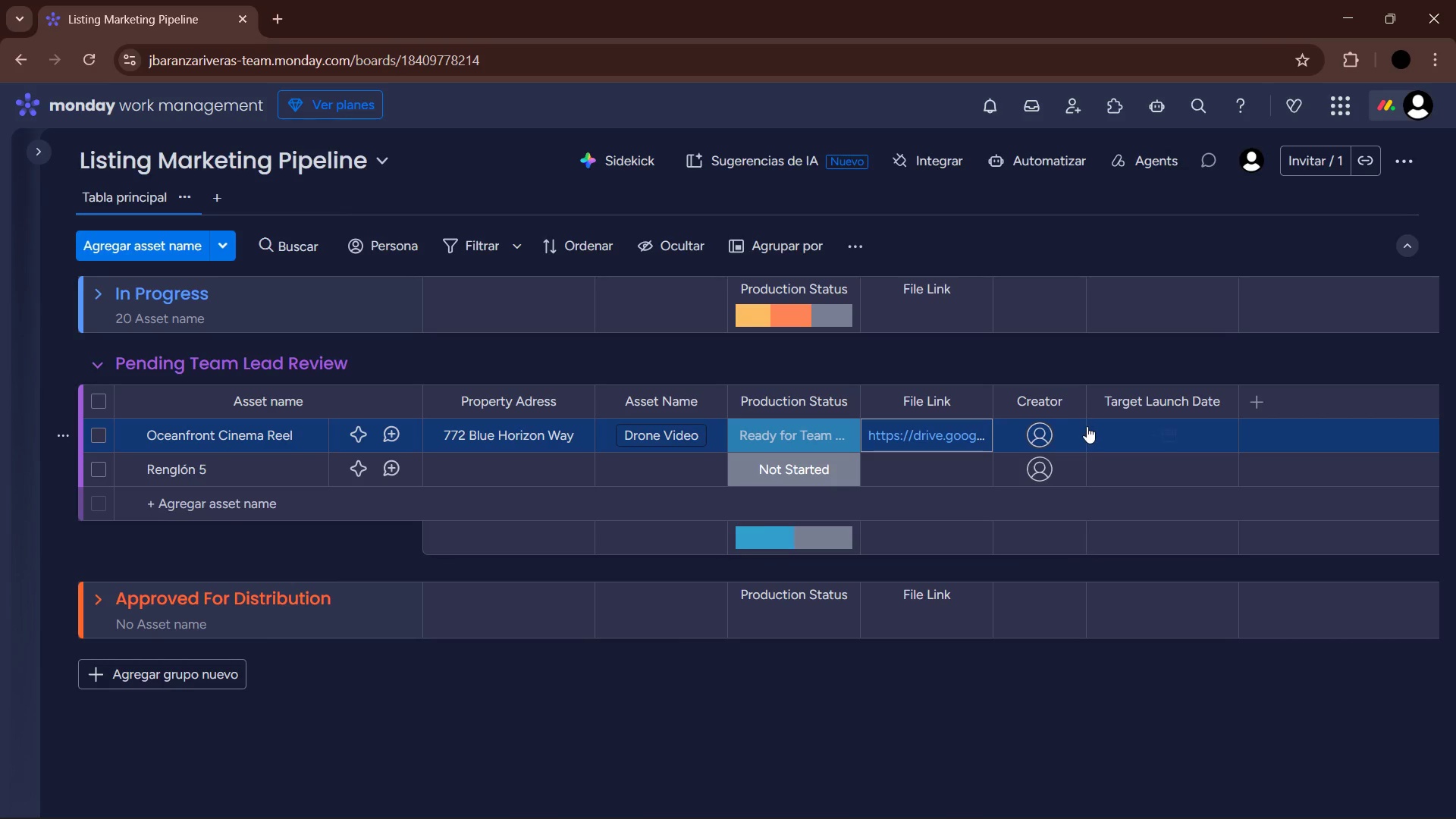 
left_click([1047, 428])
 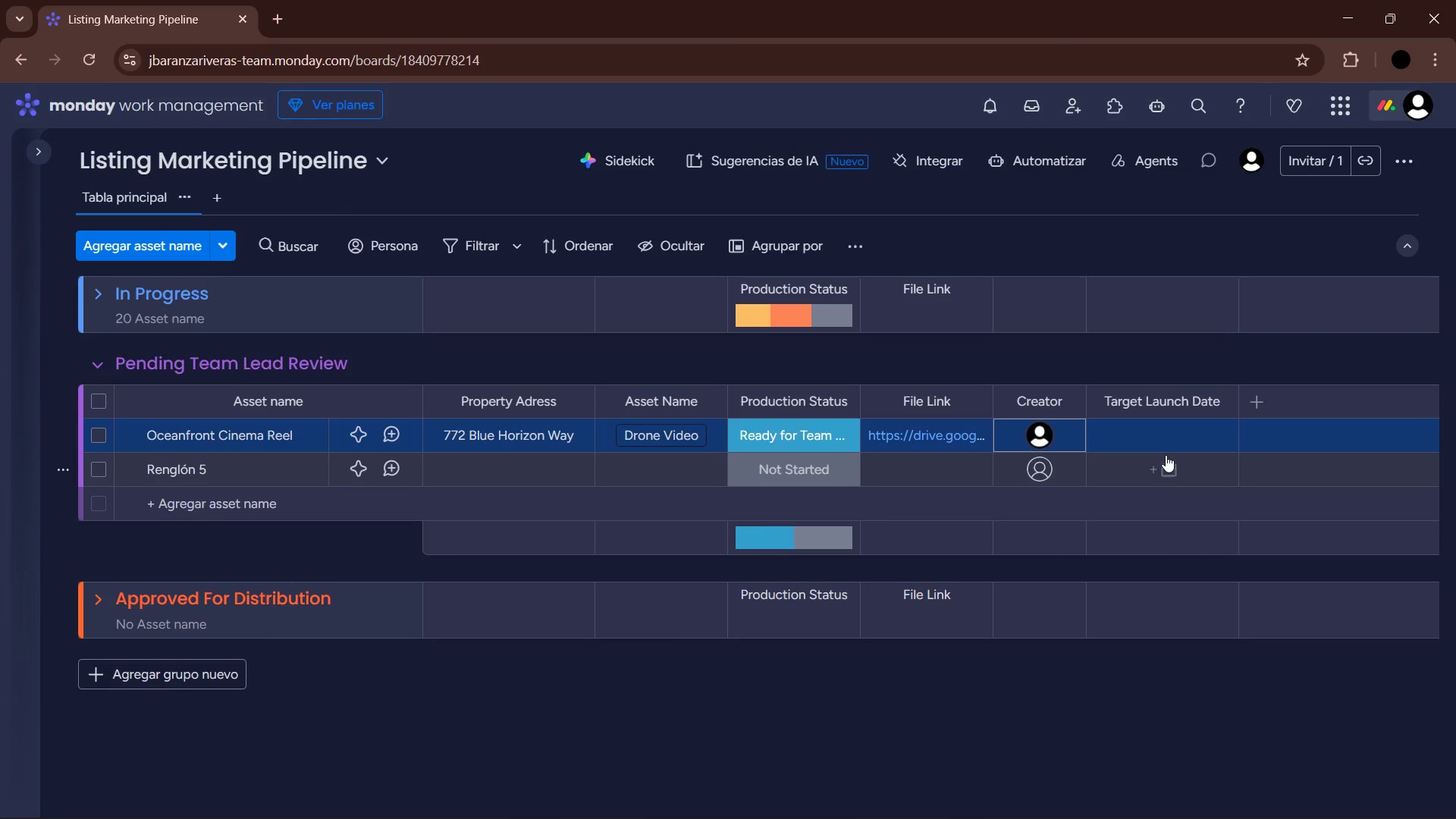 
left_click([1163, 434])
 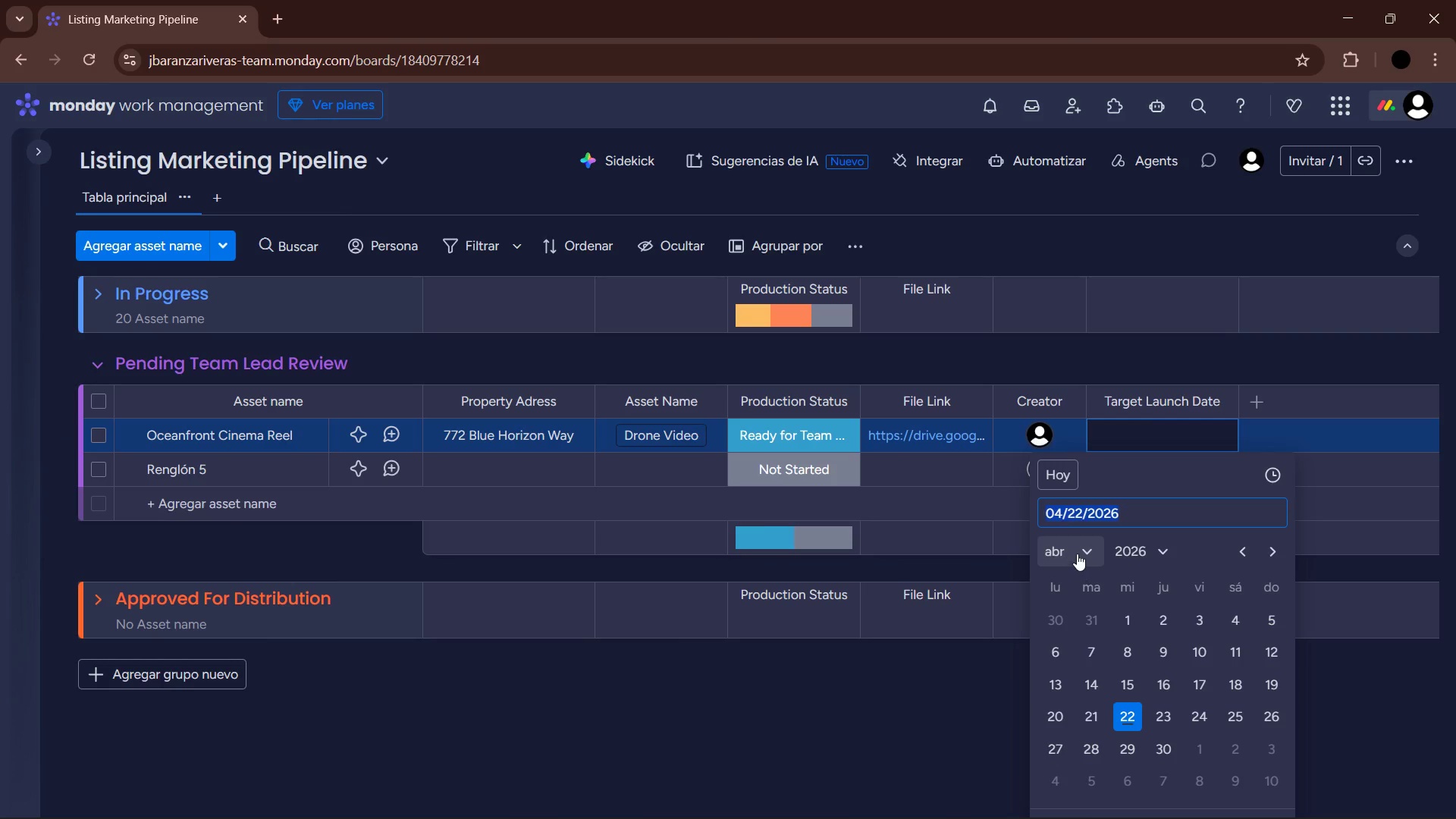 
left_click([1105, 383])
 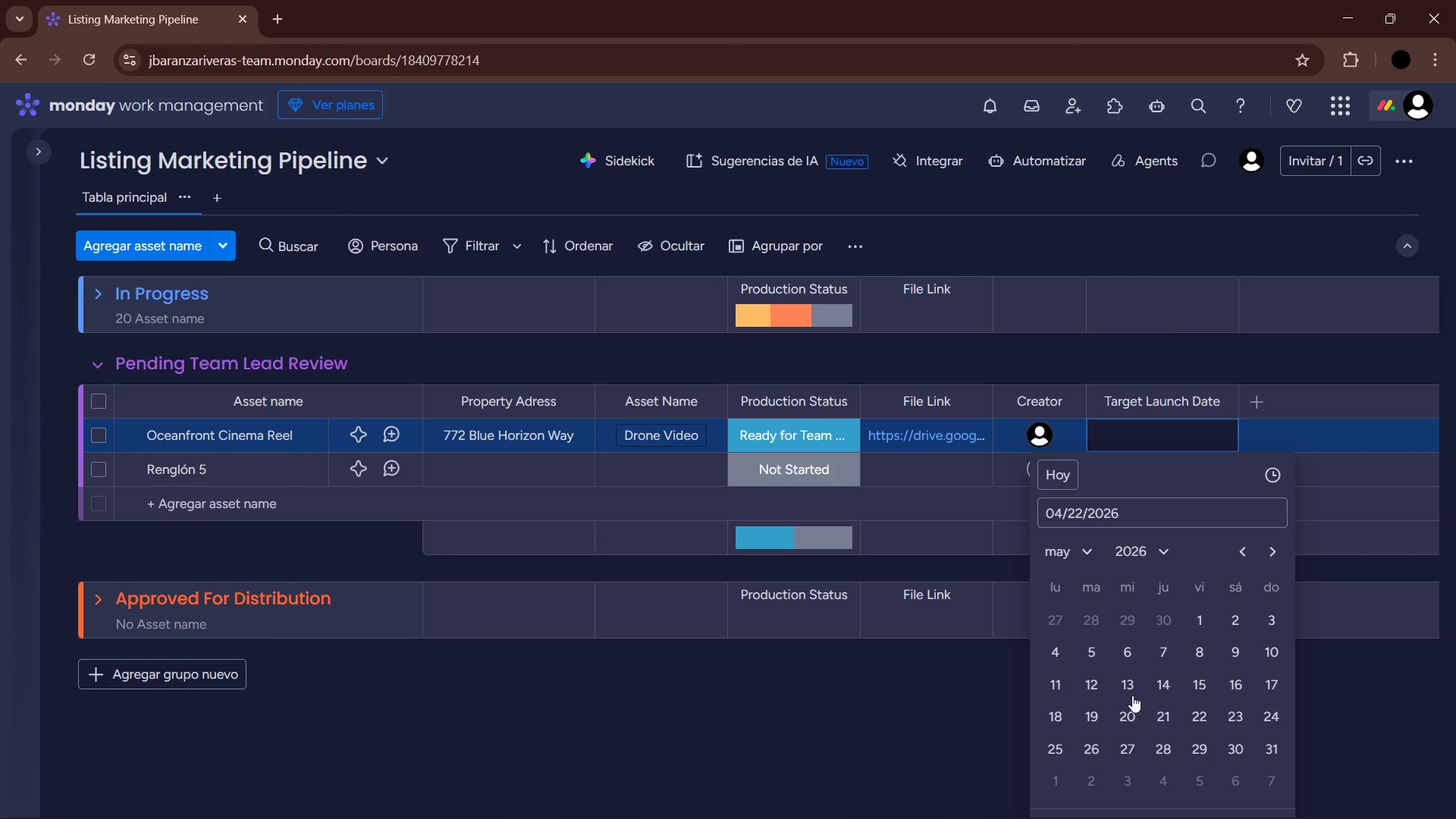 
left_click([1089, 676])
 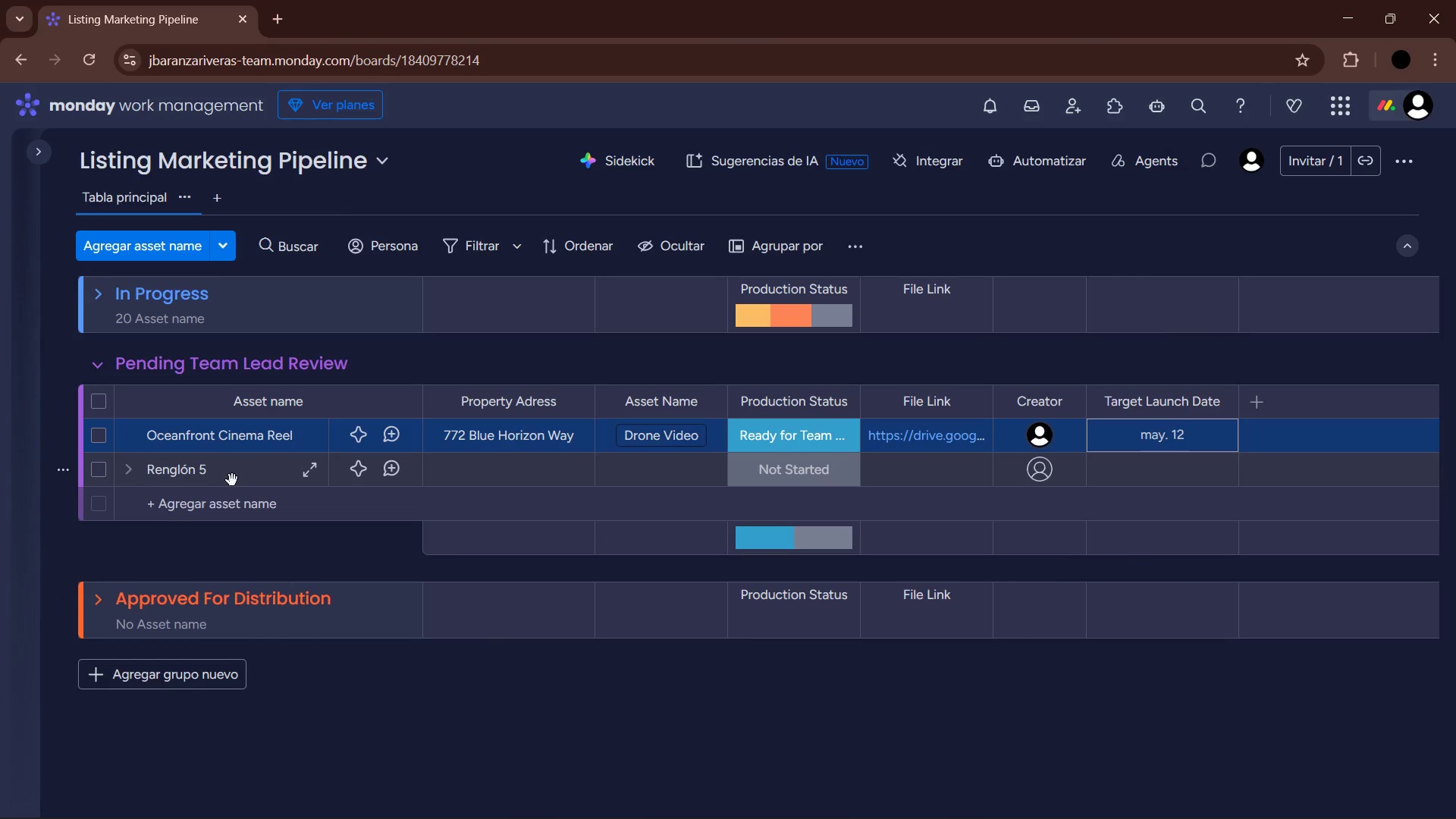 
left_click([204, 468])
 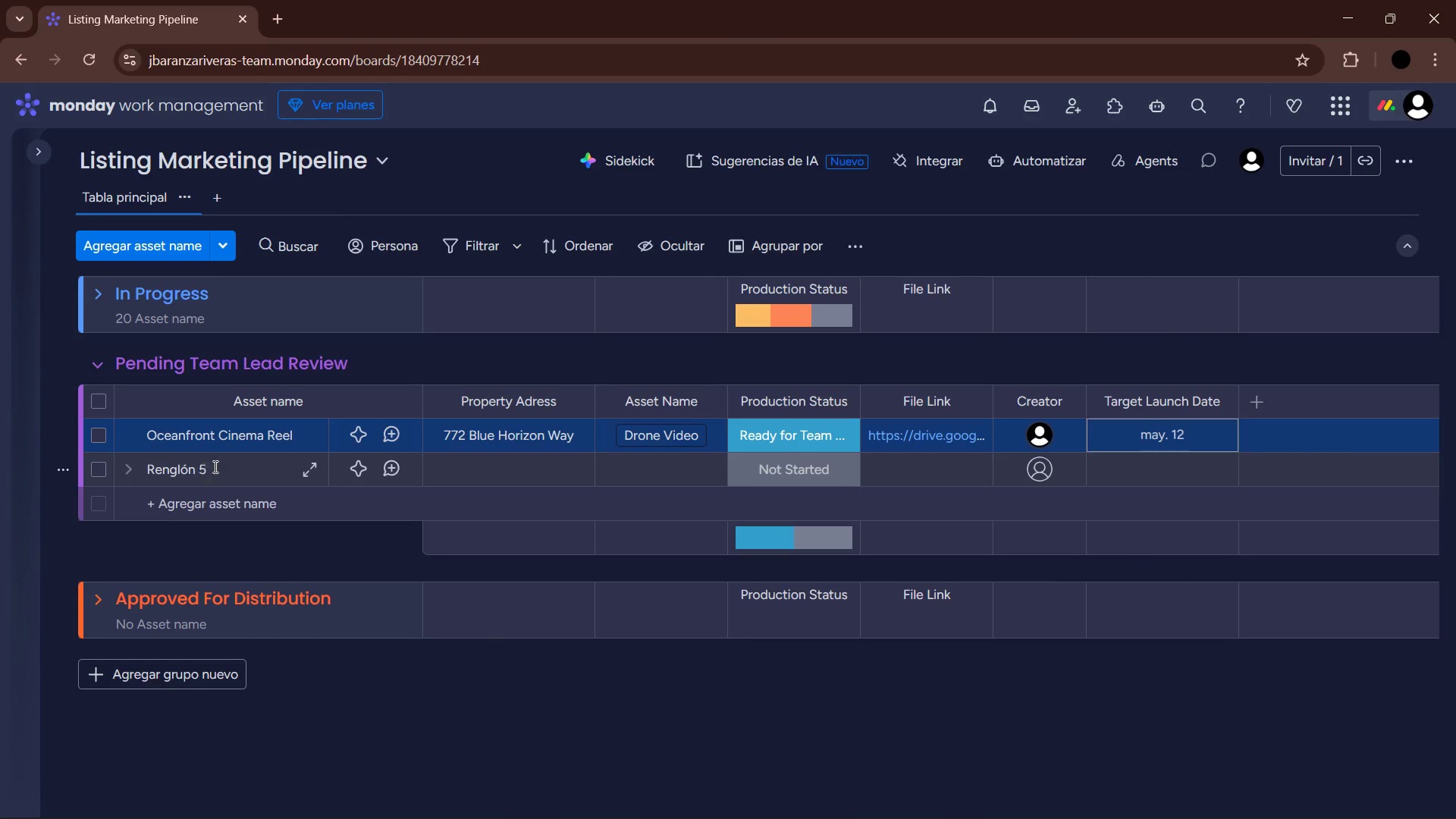 
left_click_drag(start_coordinate=[216, 464], to_coordinate=[144, 466])
 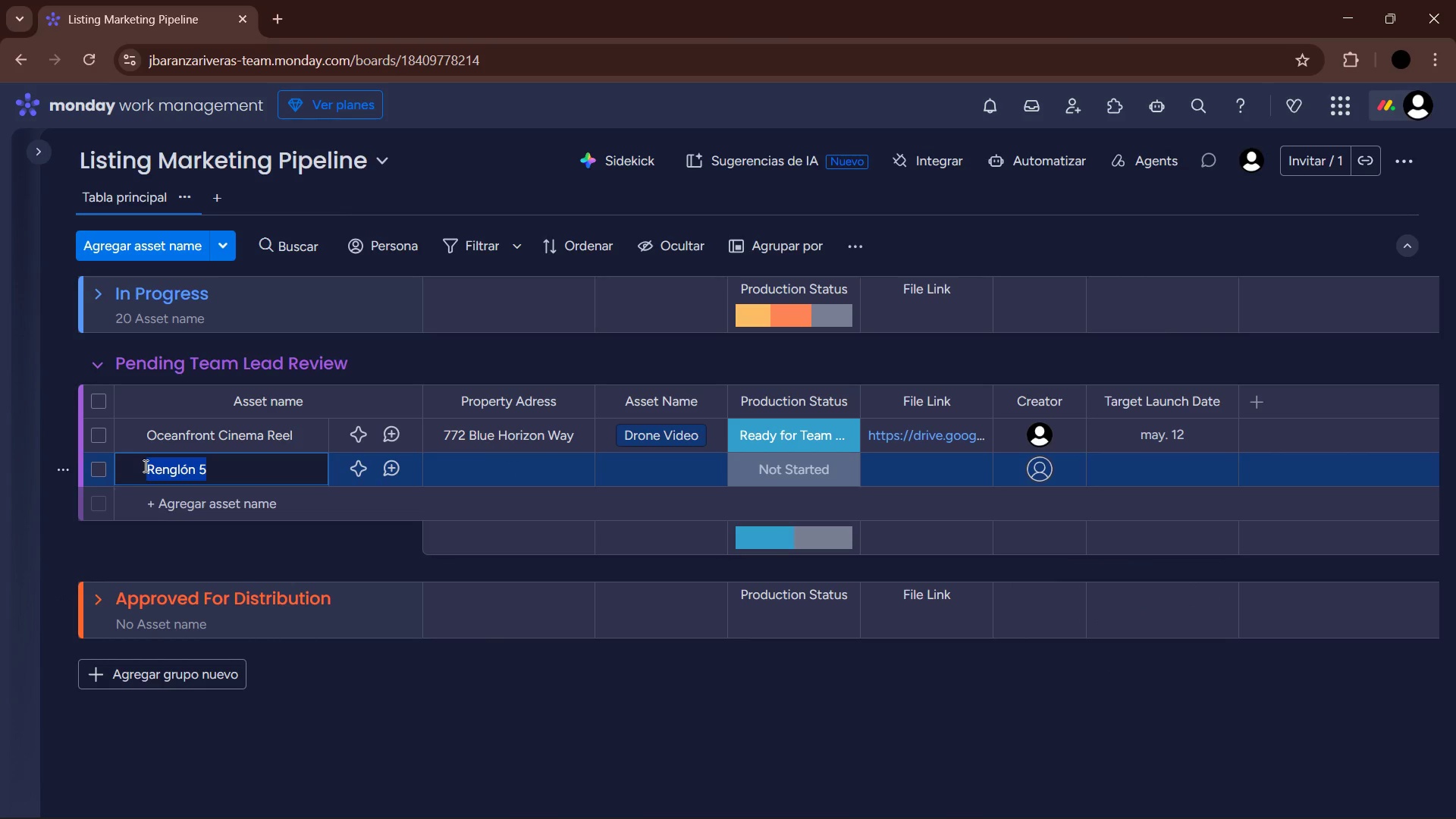 
key(Backspace)
key(Backspace)
type(Terrace ^ Deck Gallet)
key(Backspace)
type(y )
 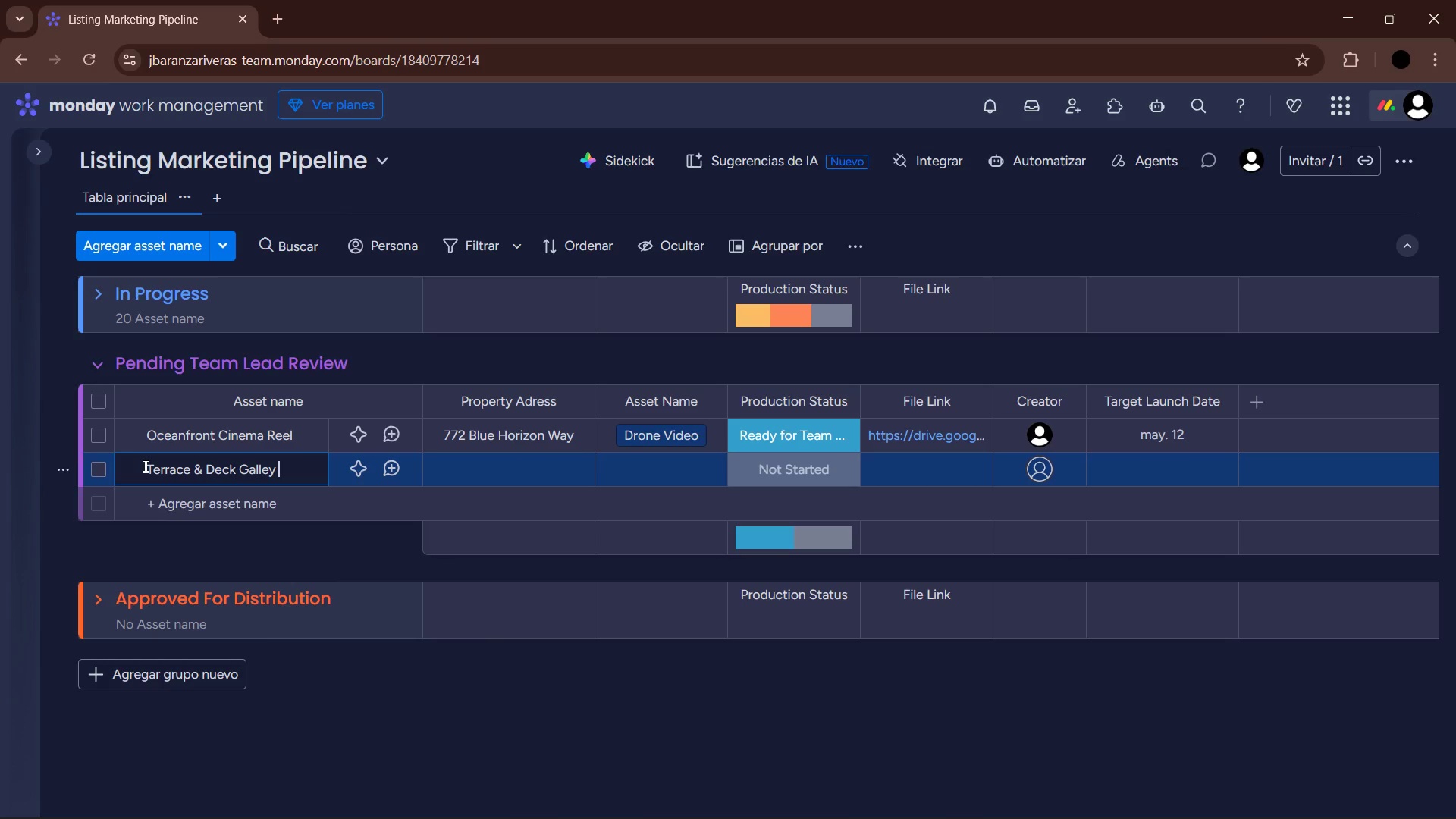 
left_click([258, 536])
 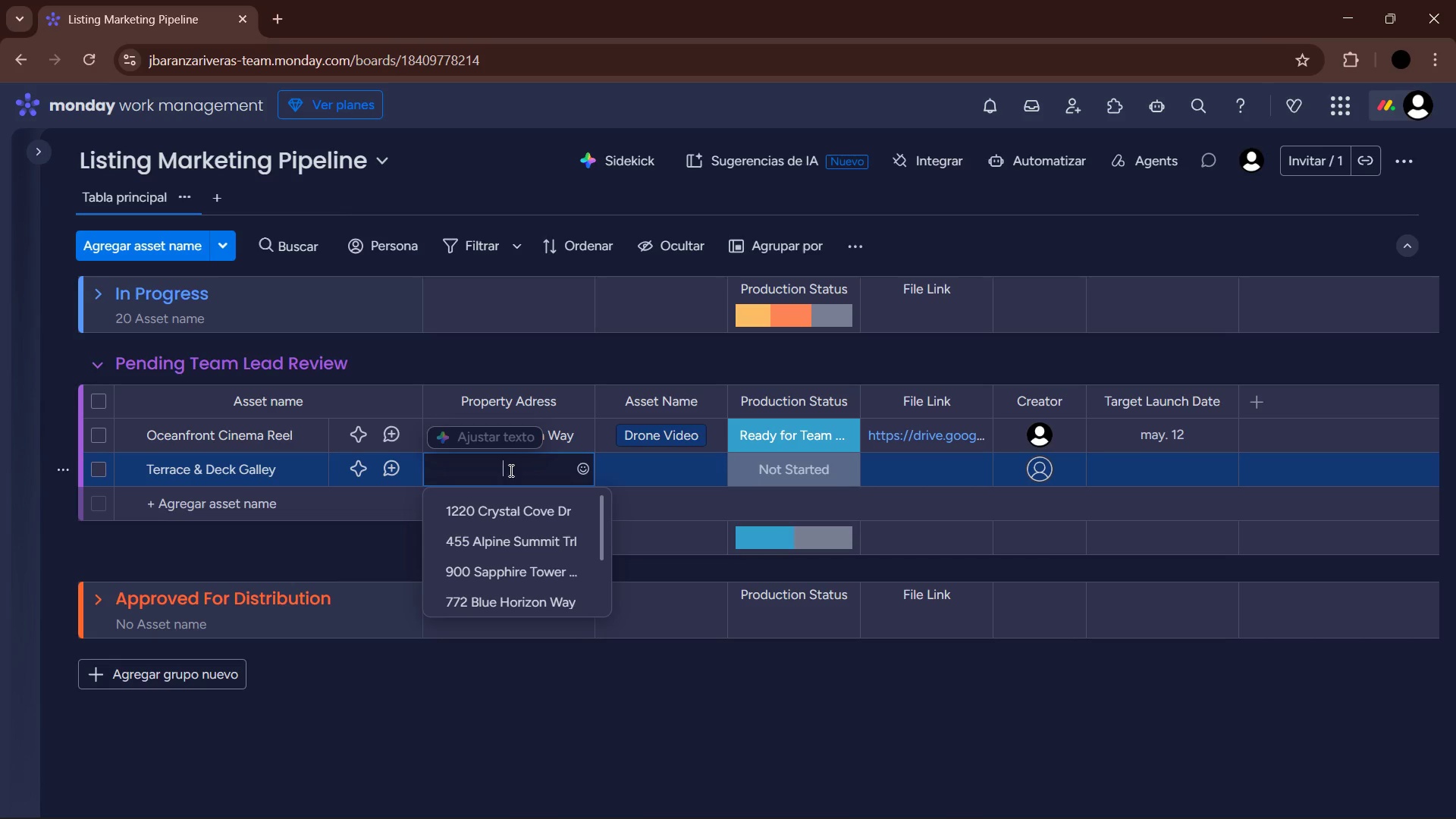 
wait(32.75)
 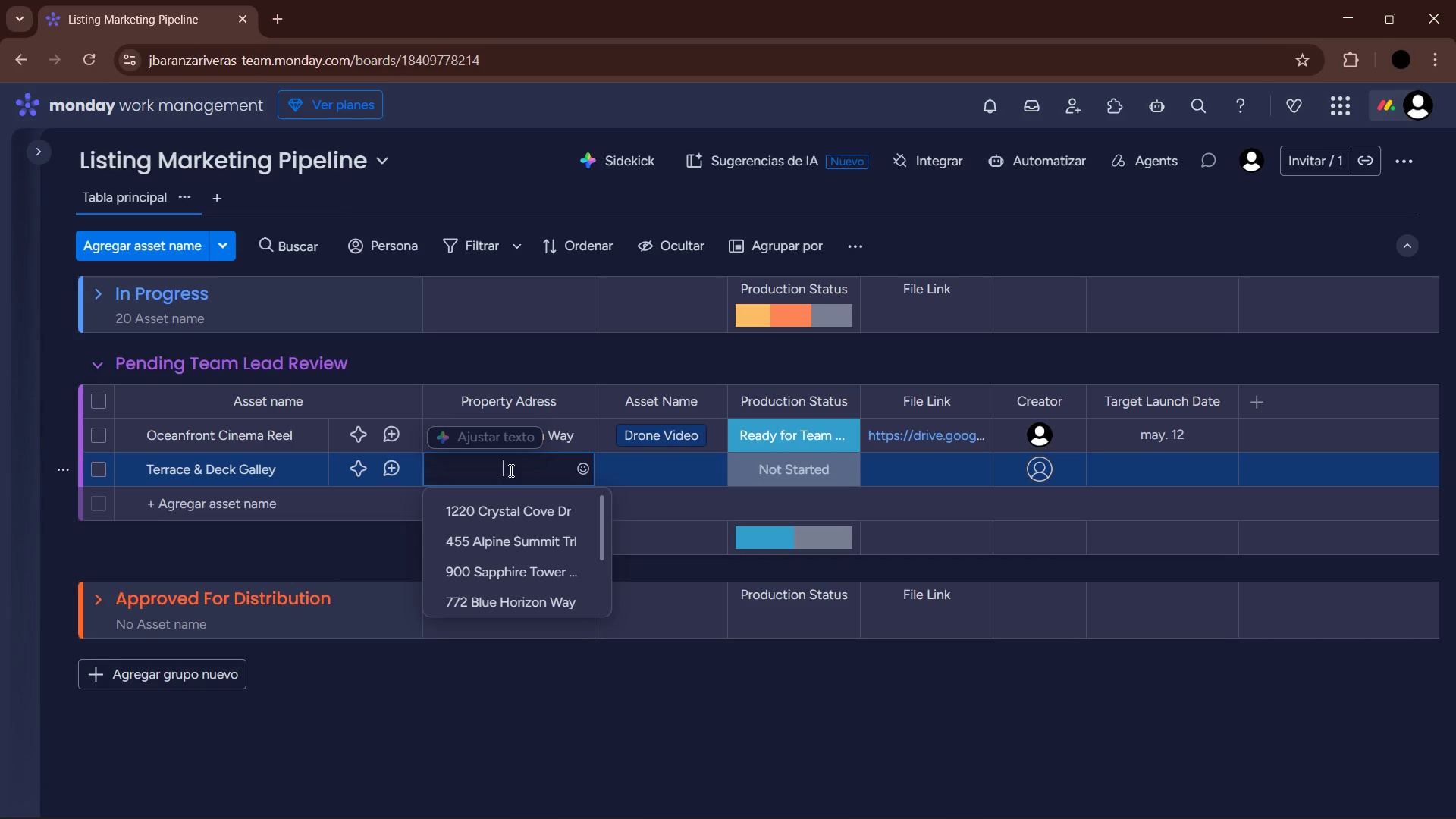 
left_click([518, 598])
 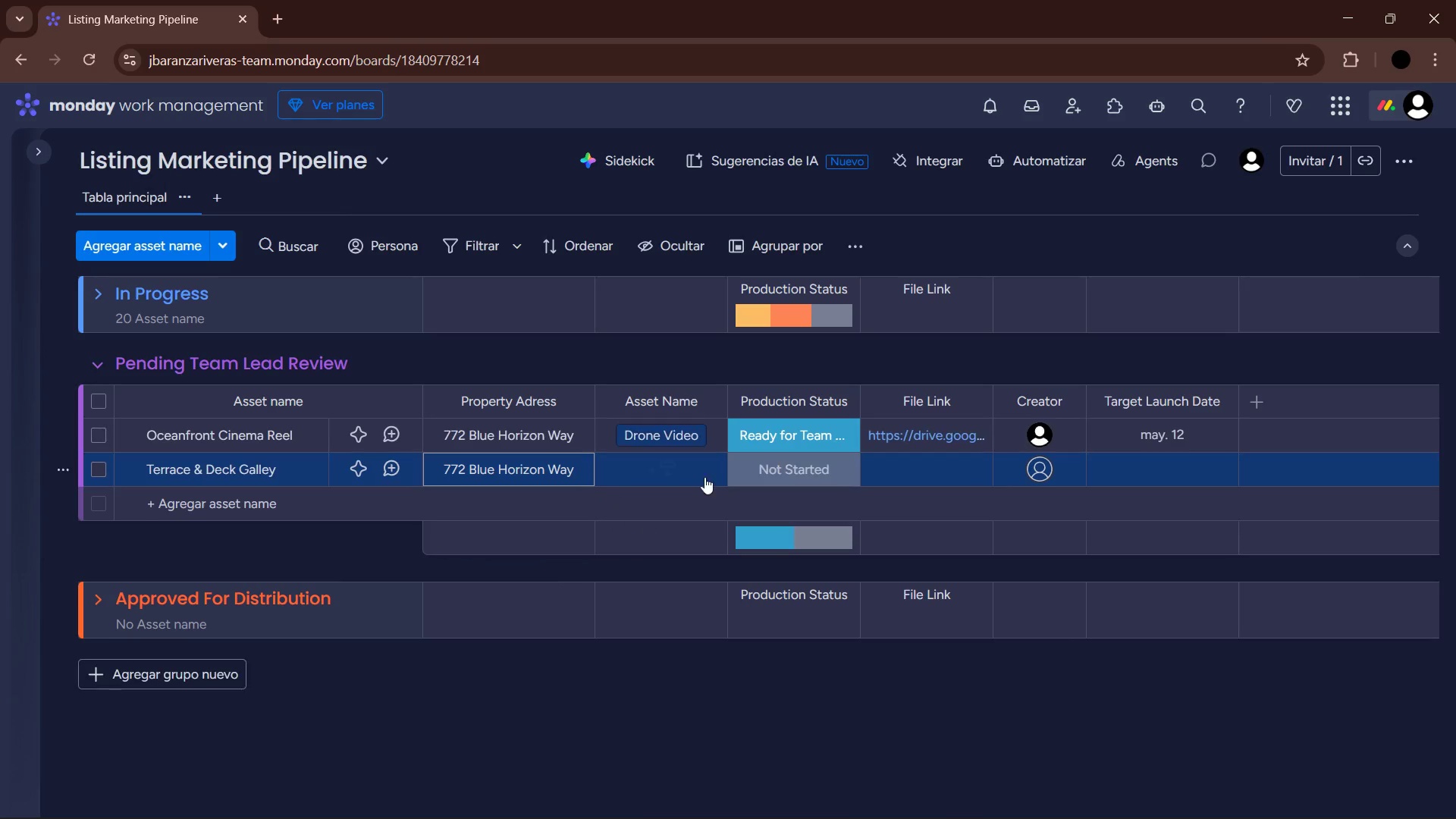 
mouse_move([651, 468])
 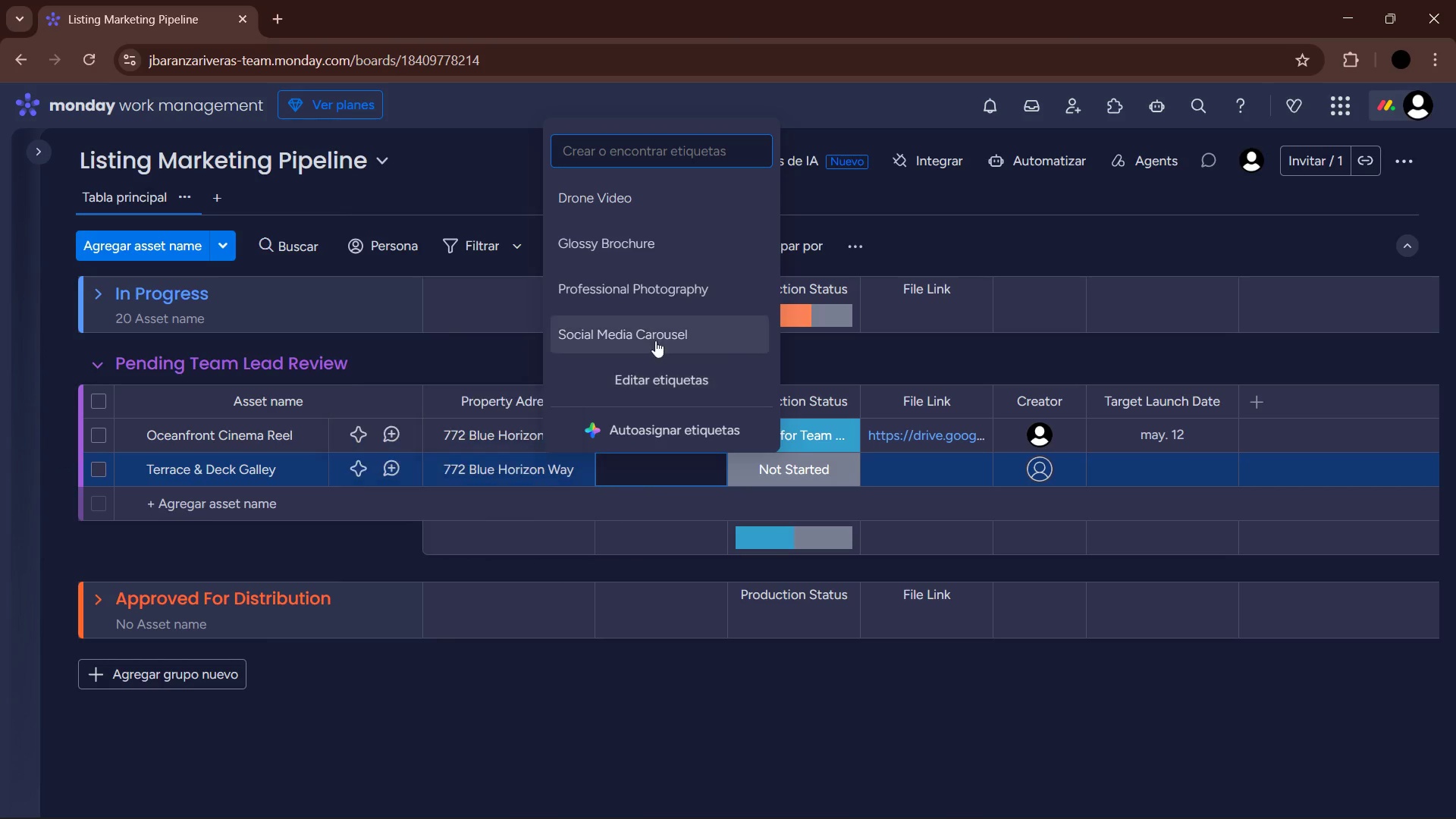 
left_click([644, 291])
 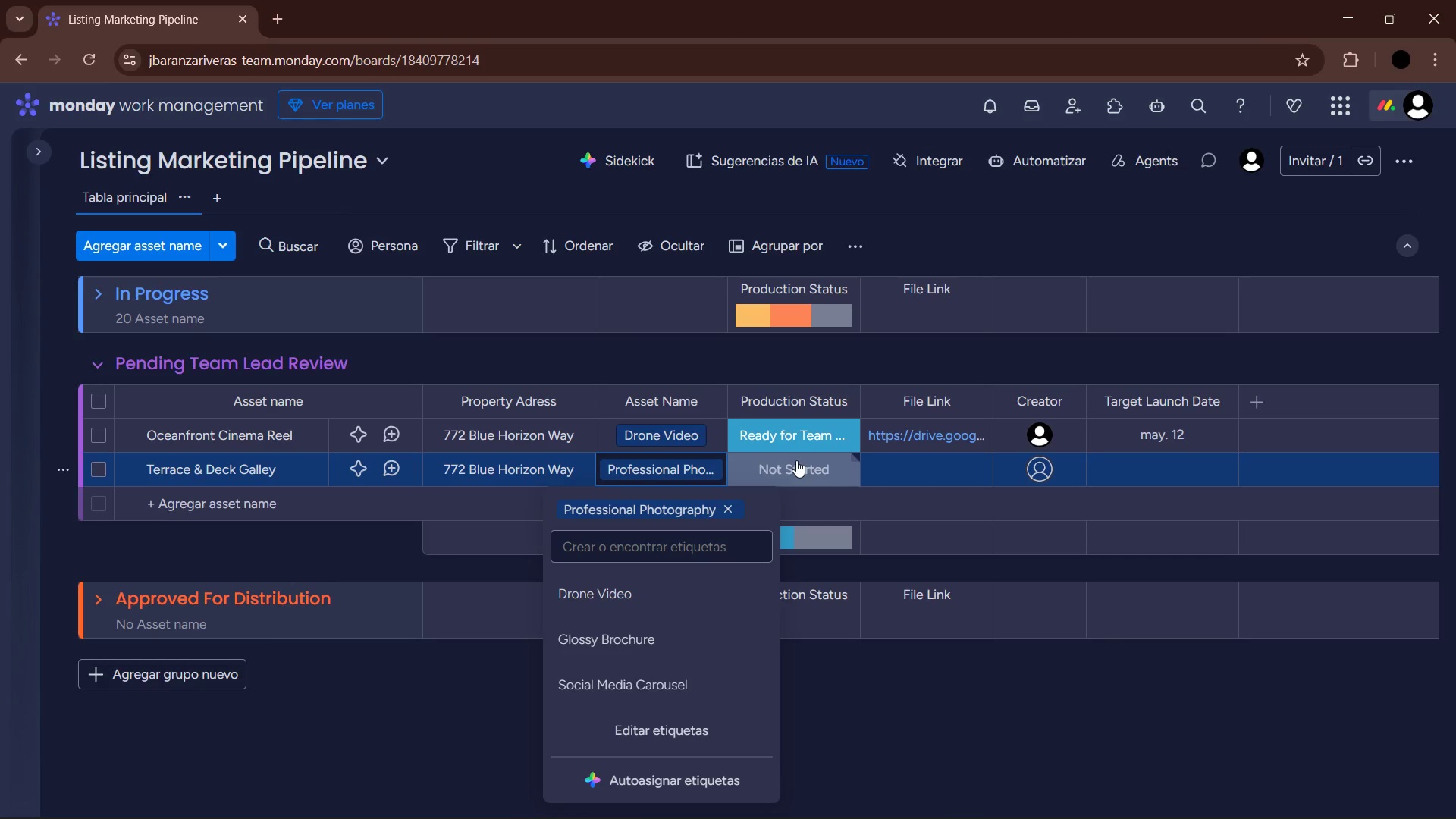 
left_click([796, 460])
 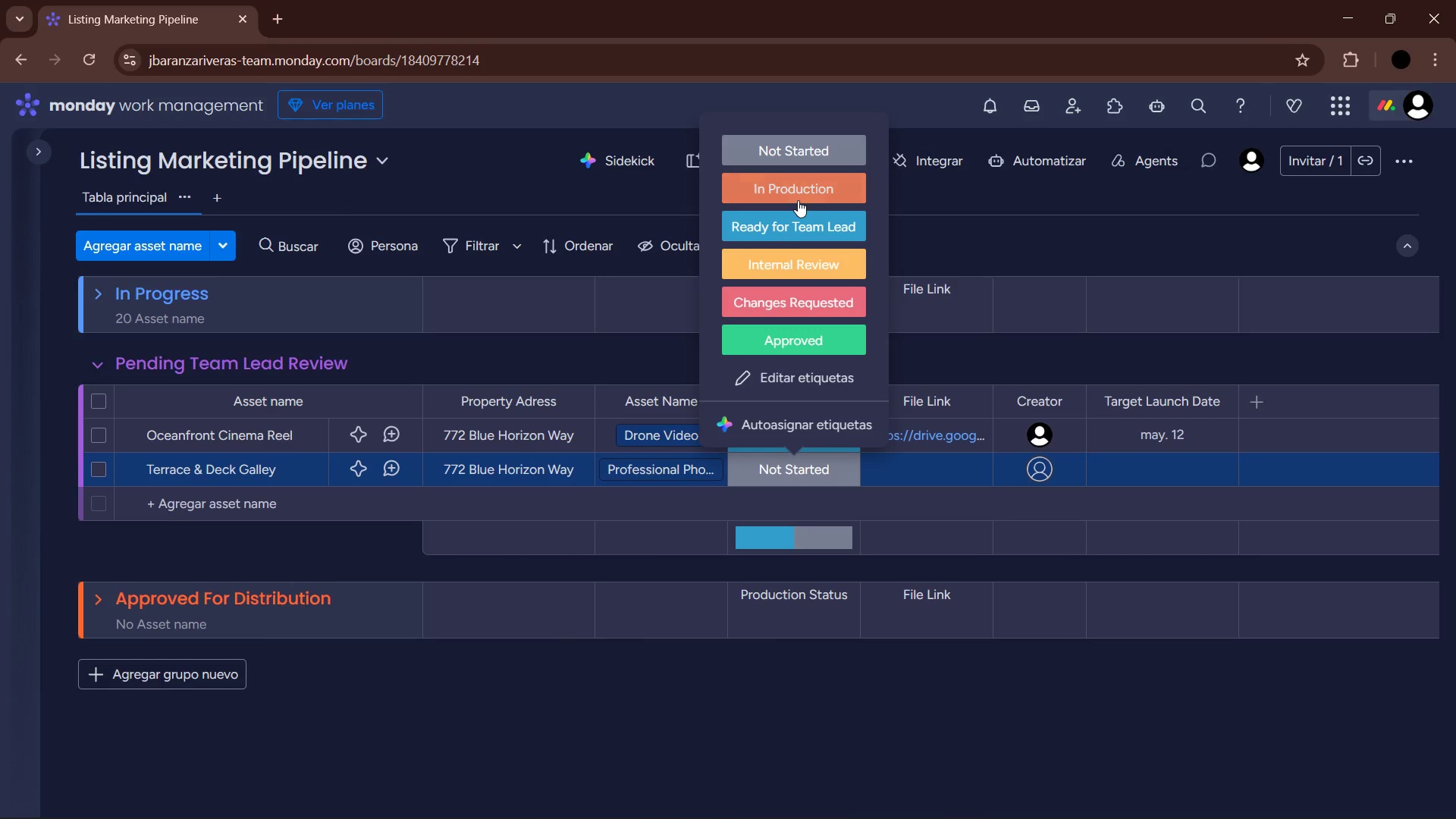 
left_click([810, 223])
 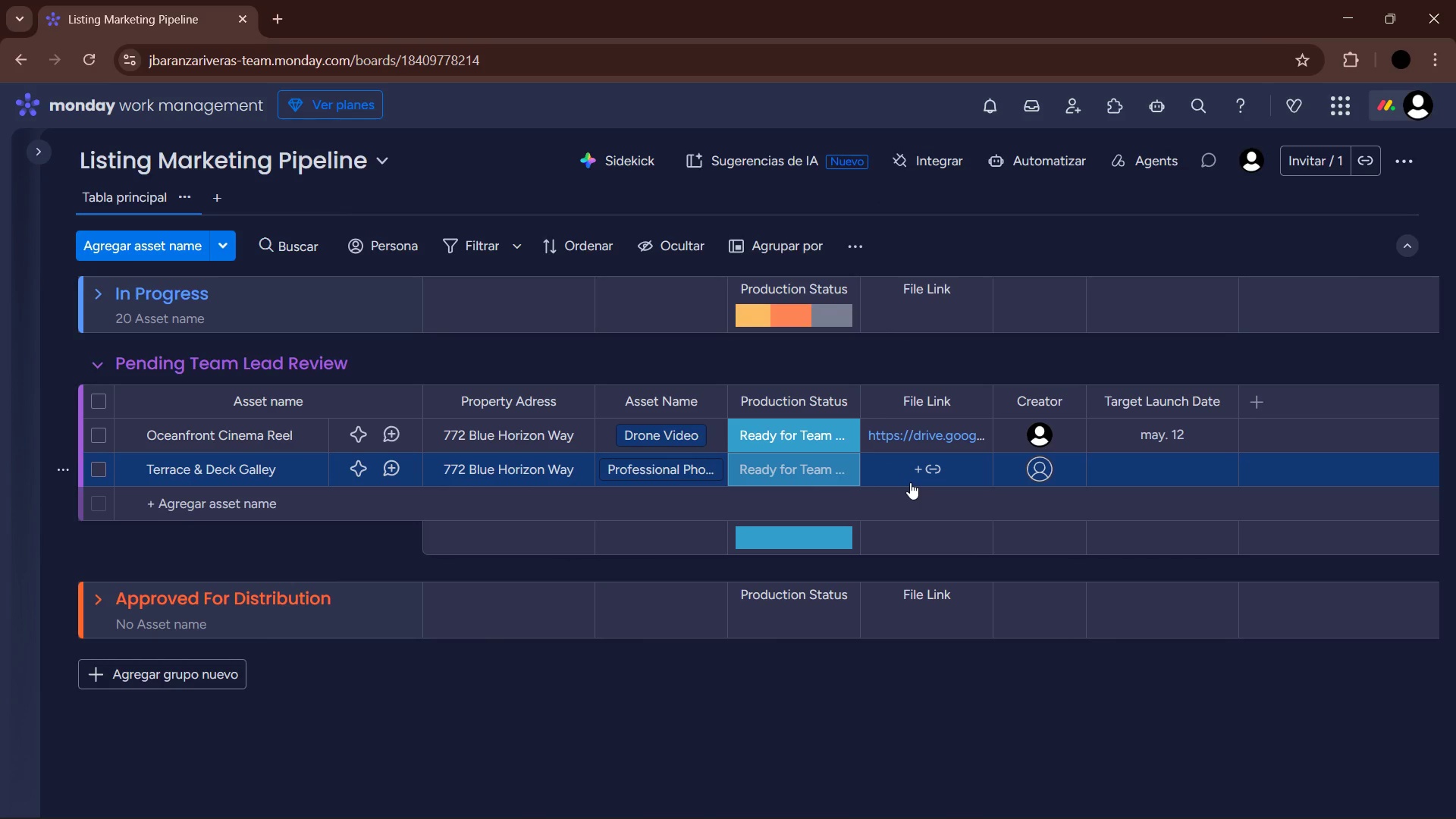 
left_click([916, 478])
 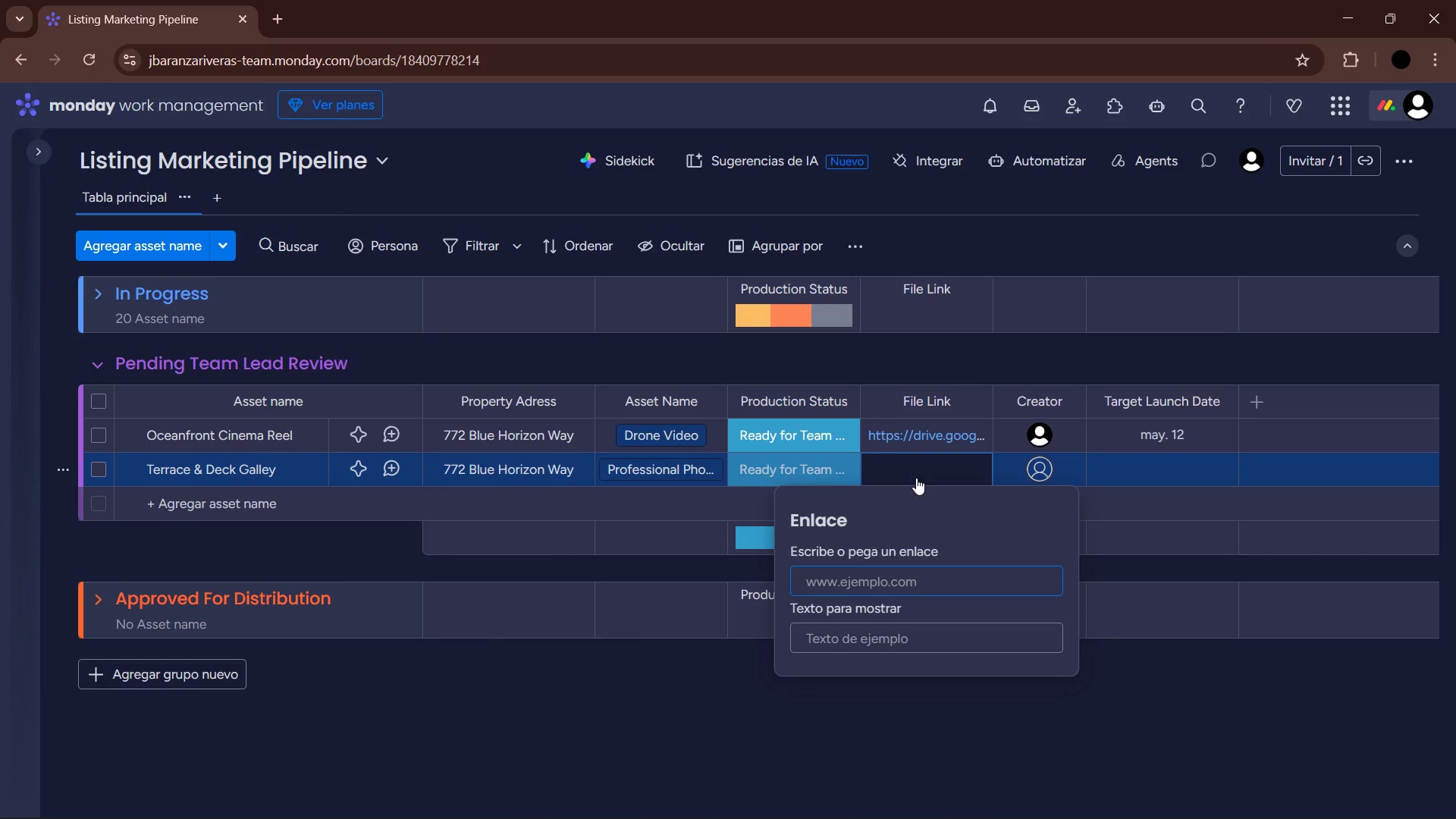 
type(dropbox.com&sh&)
 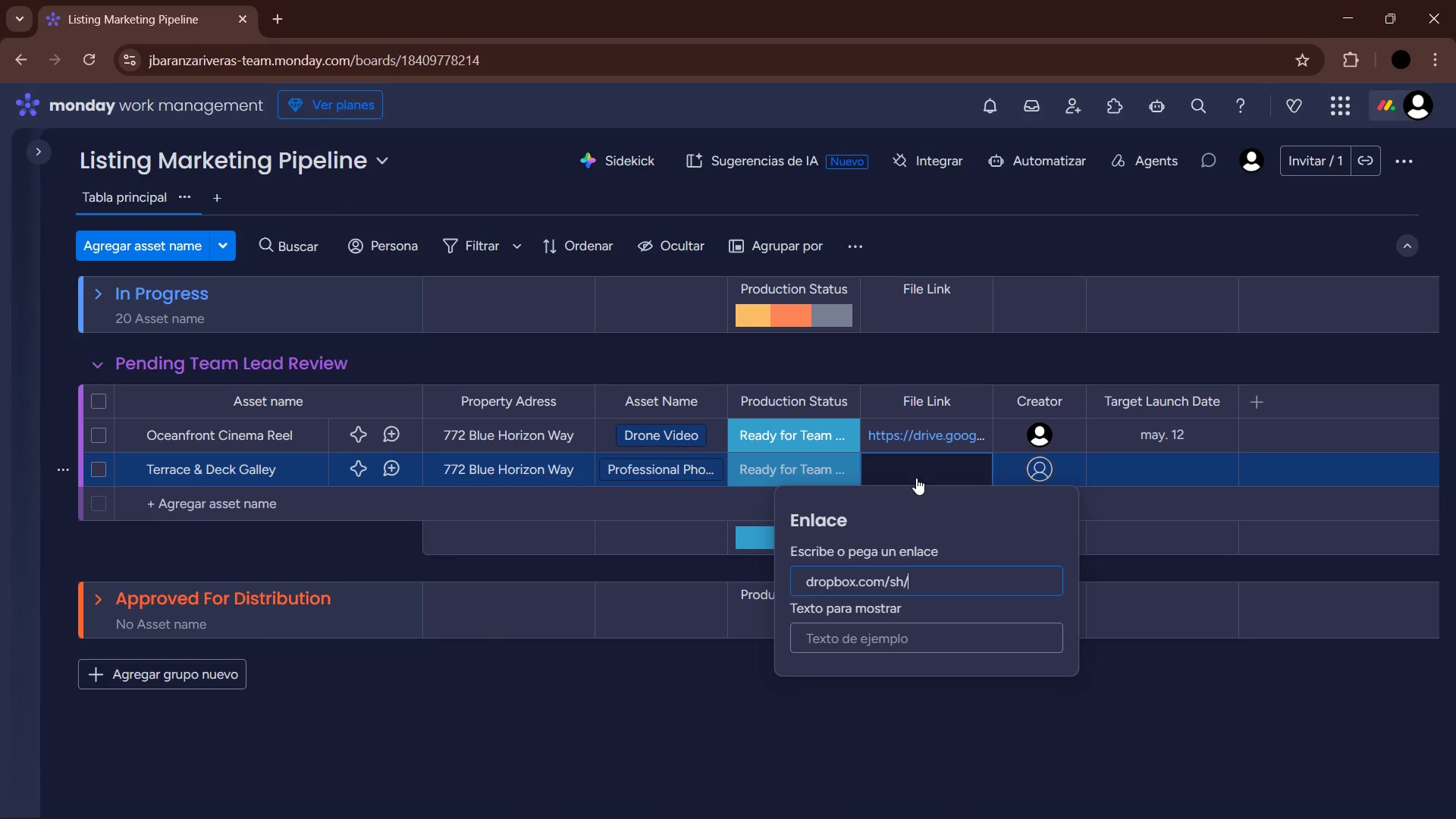 
wait(7.47)
 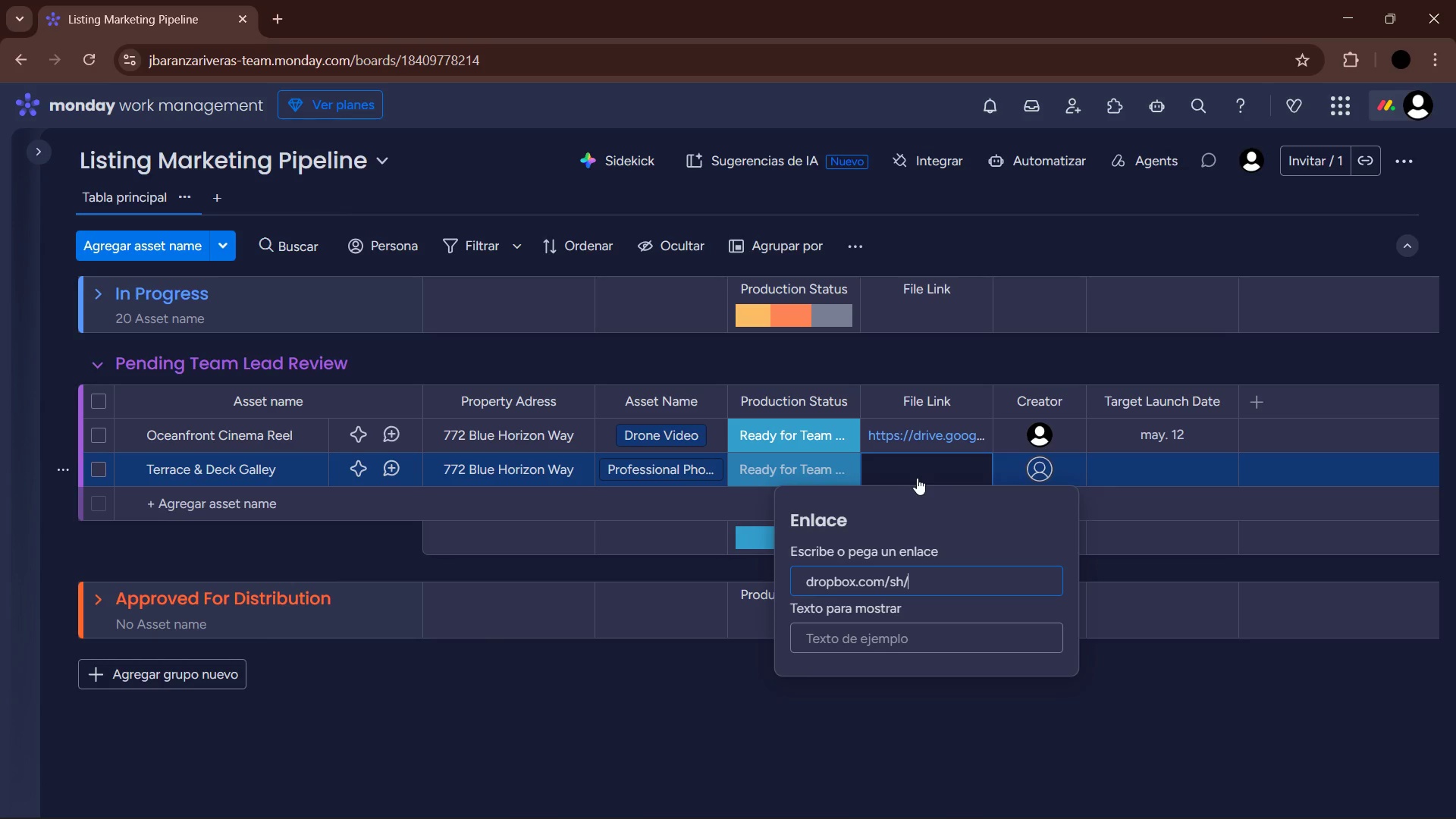 
type(blue-22)
 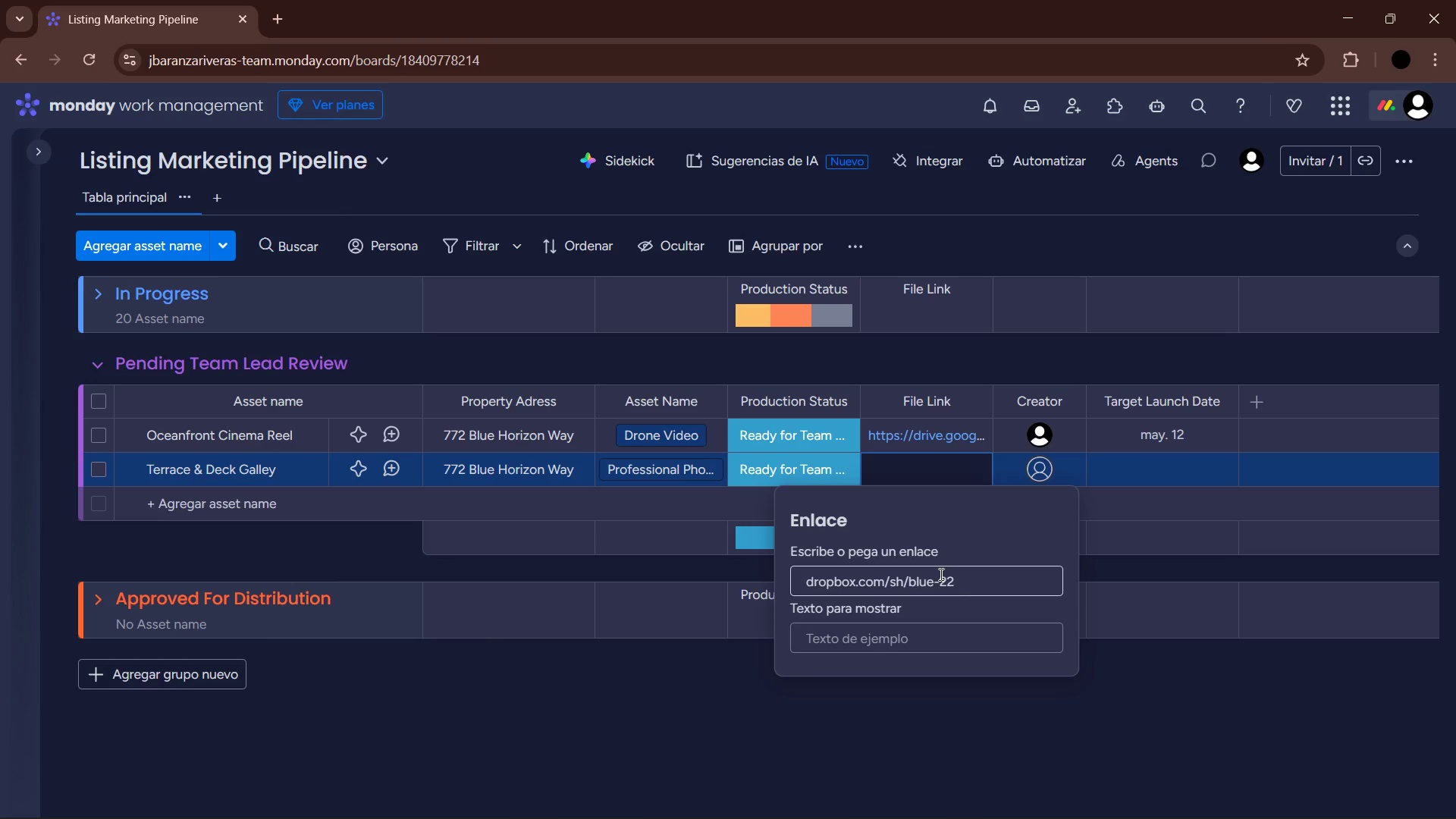 
key(Enter)
 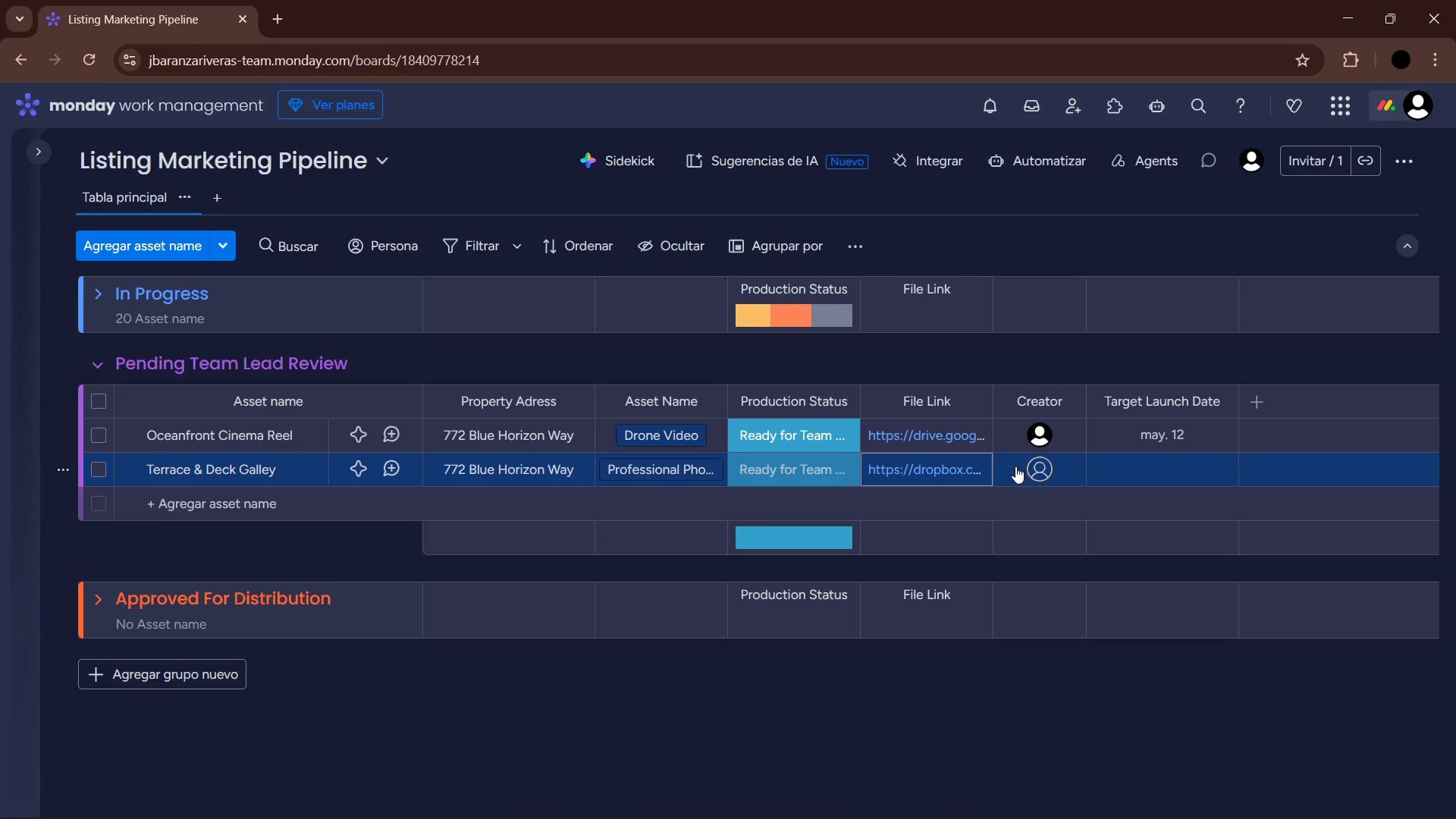 
left_click([1033, 467])
 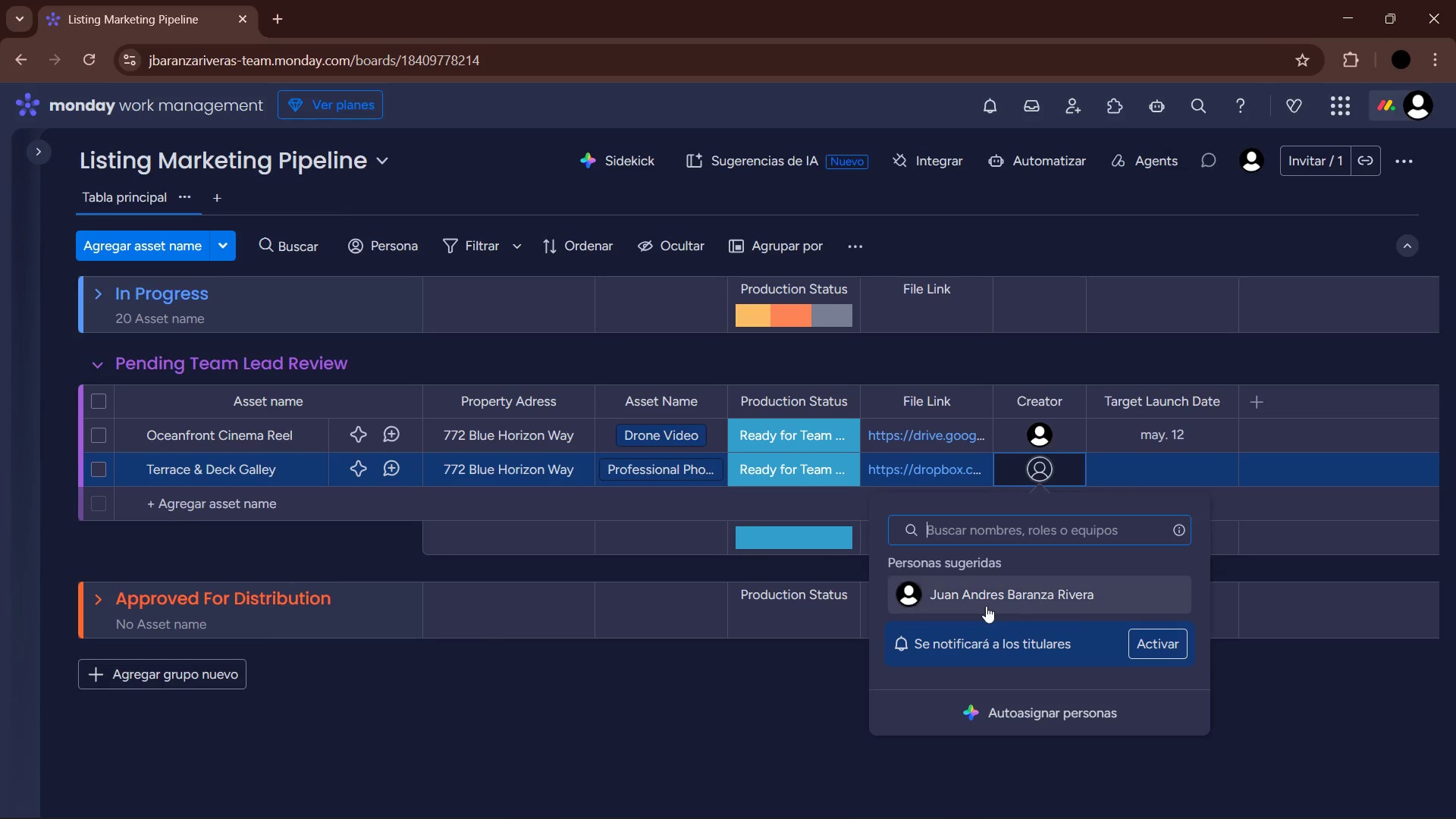 
left_click([987, 599])
 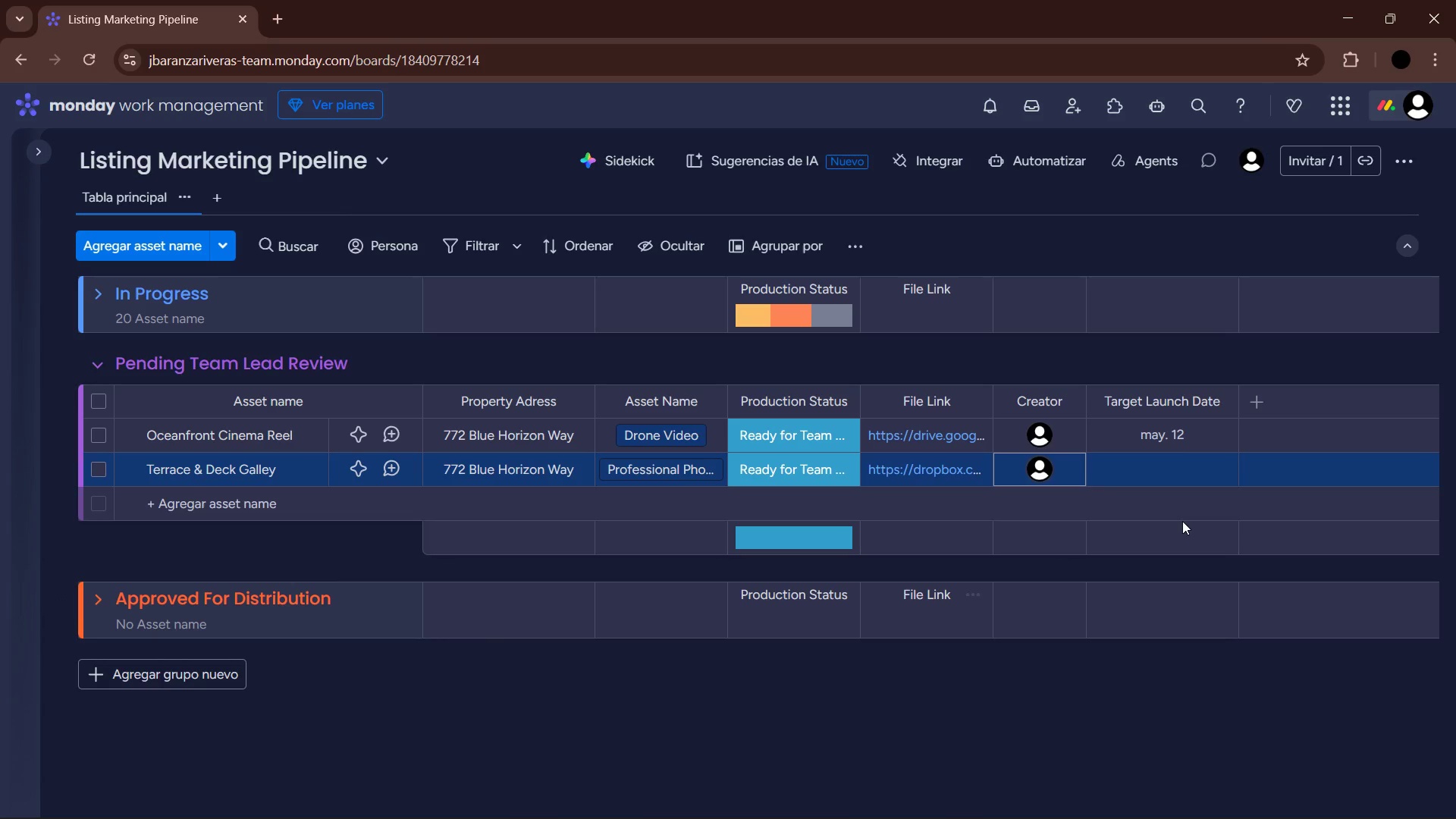 
left_click([1176, 479])
 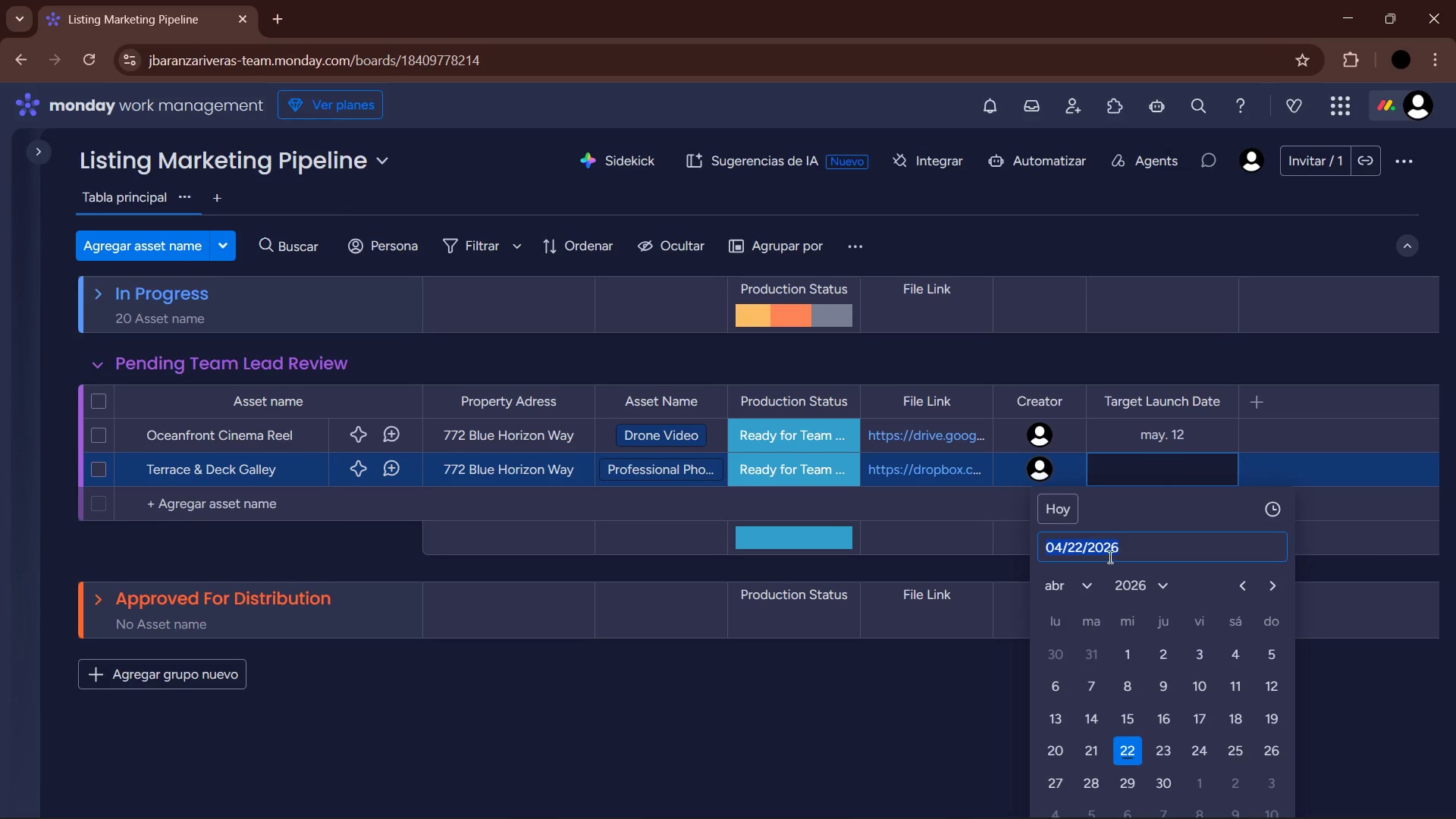 
left_click([1050, 589])
 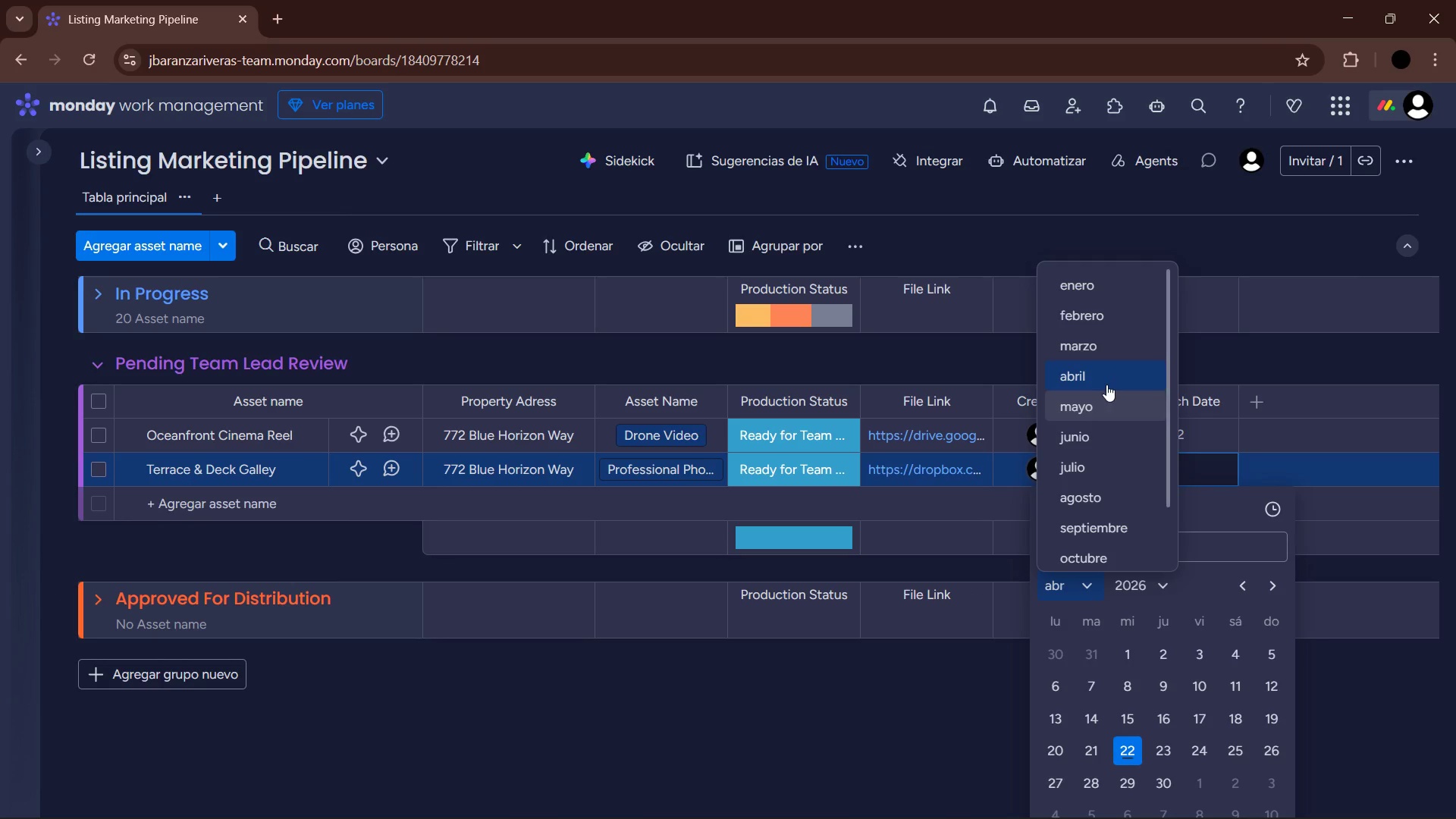 
left_click([1109, 406])
 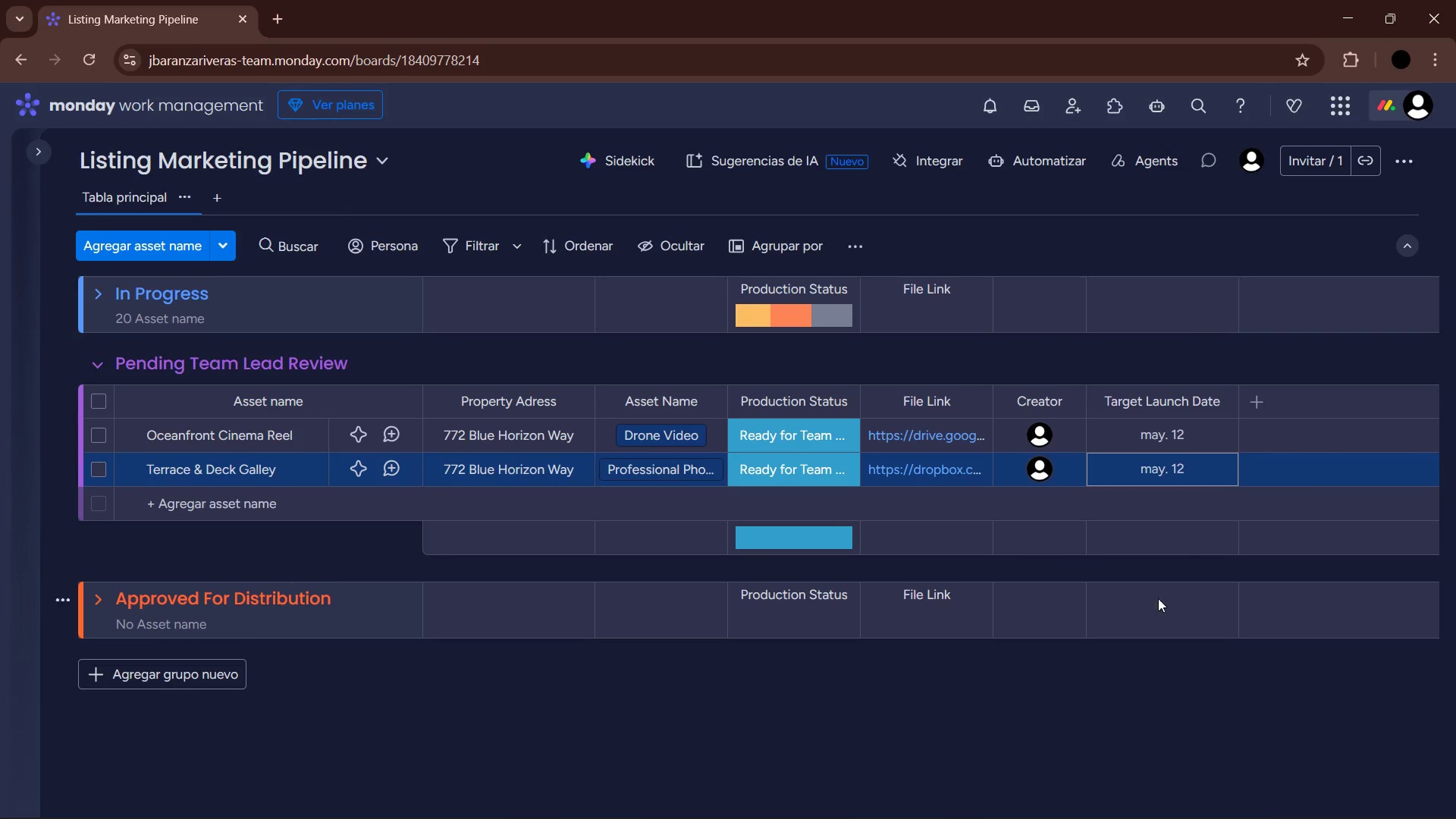 
left_click([281, 504])
 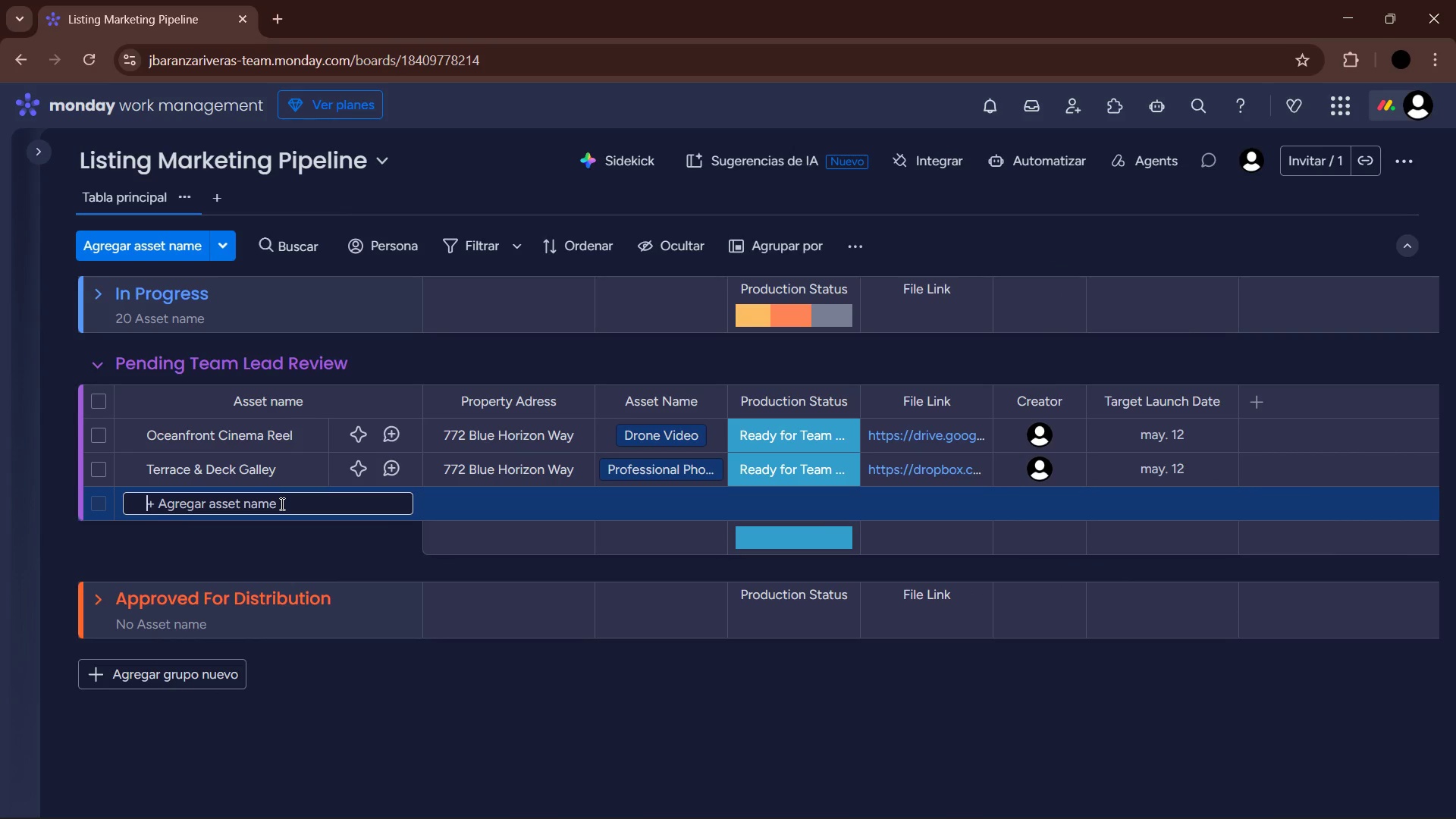 
type(Master Suite Showcase)
 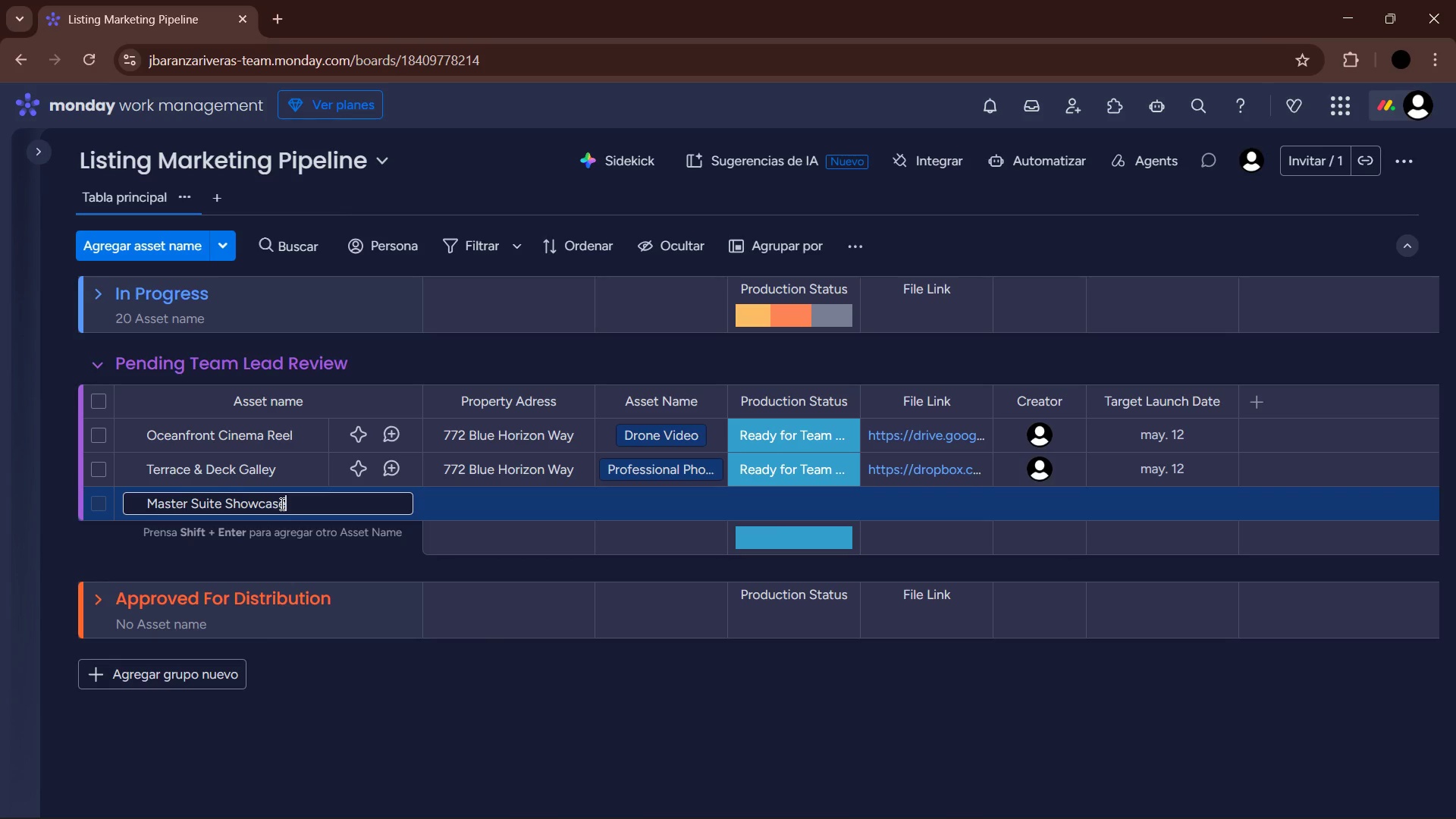 
key(Enter)
 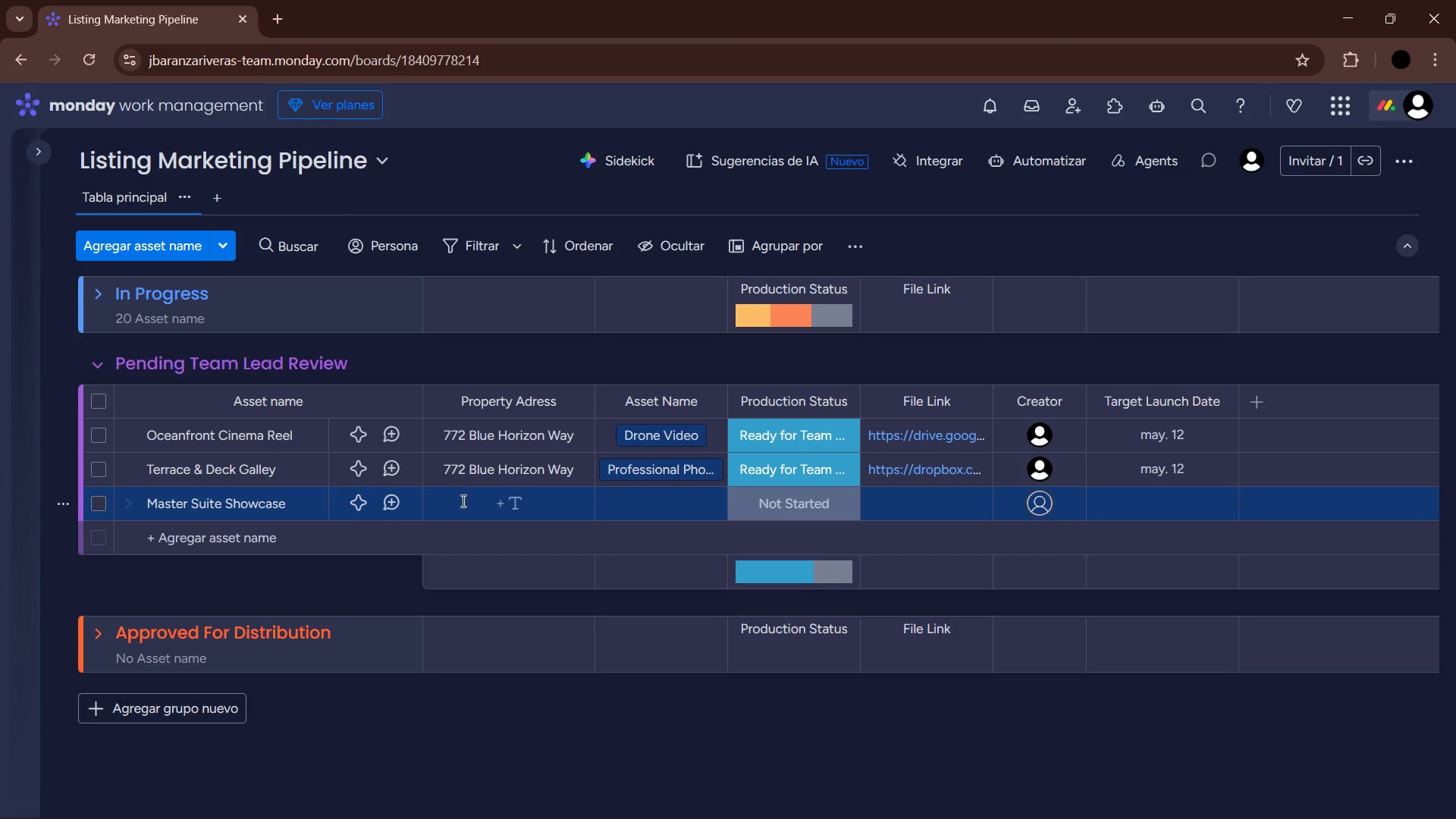 
left_click([468, 494])
 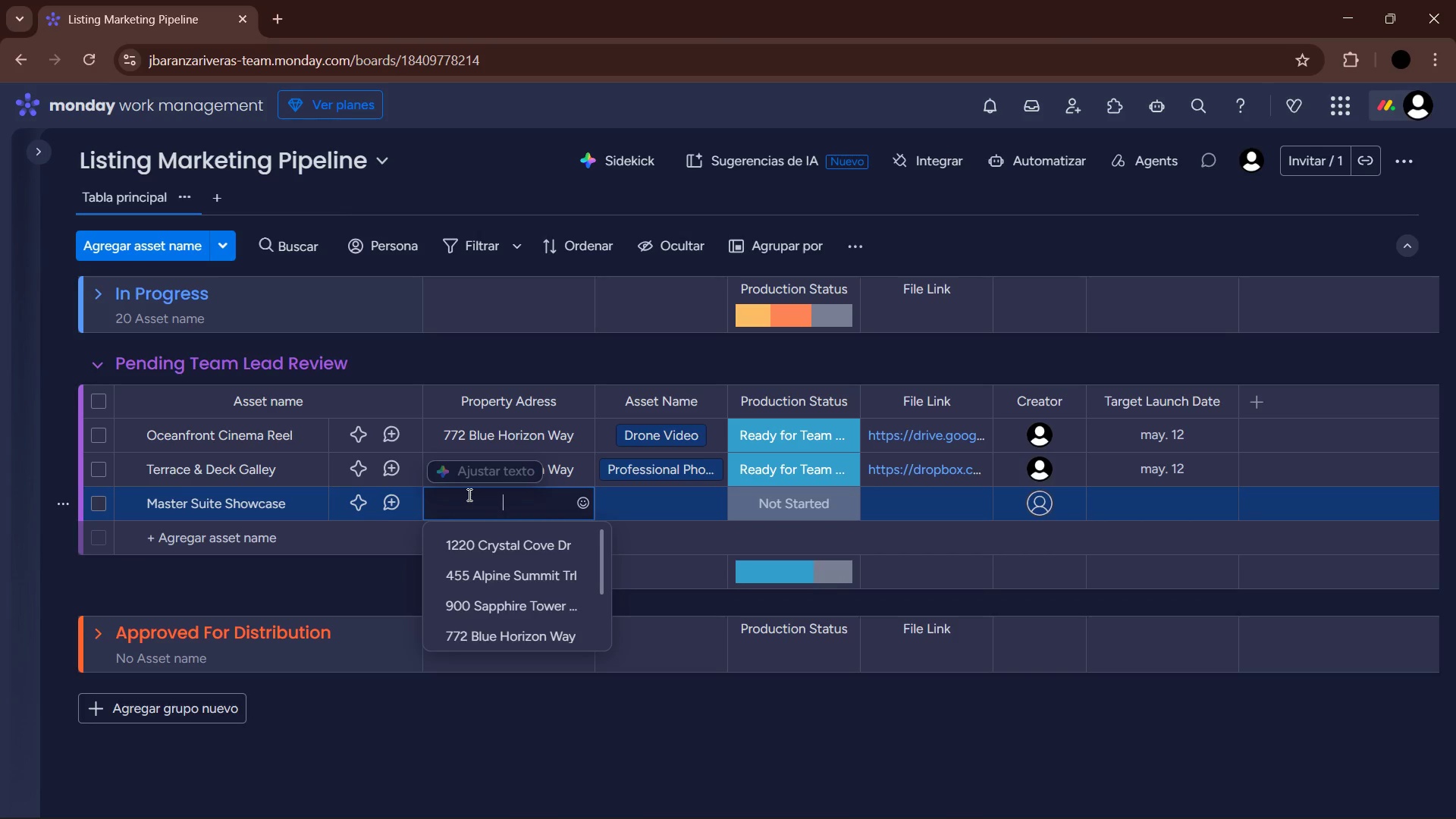 
type(88 Redwood)
 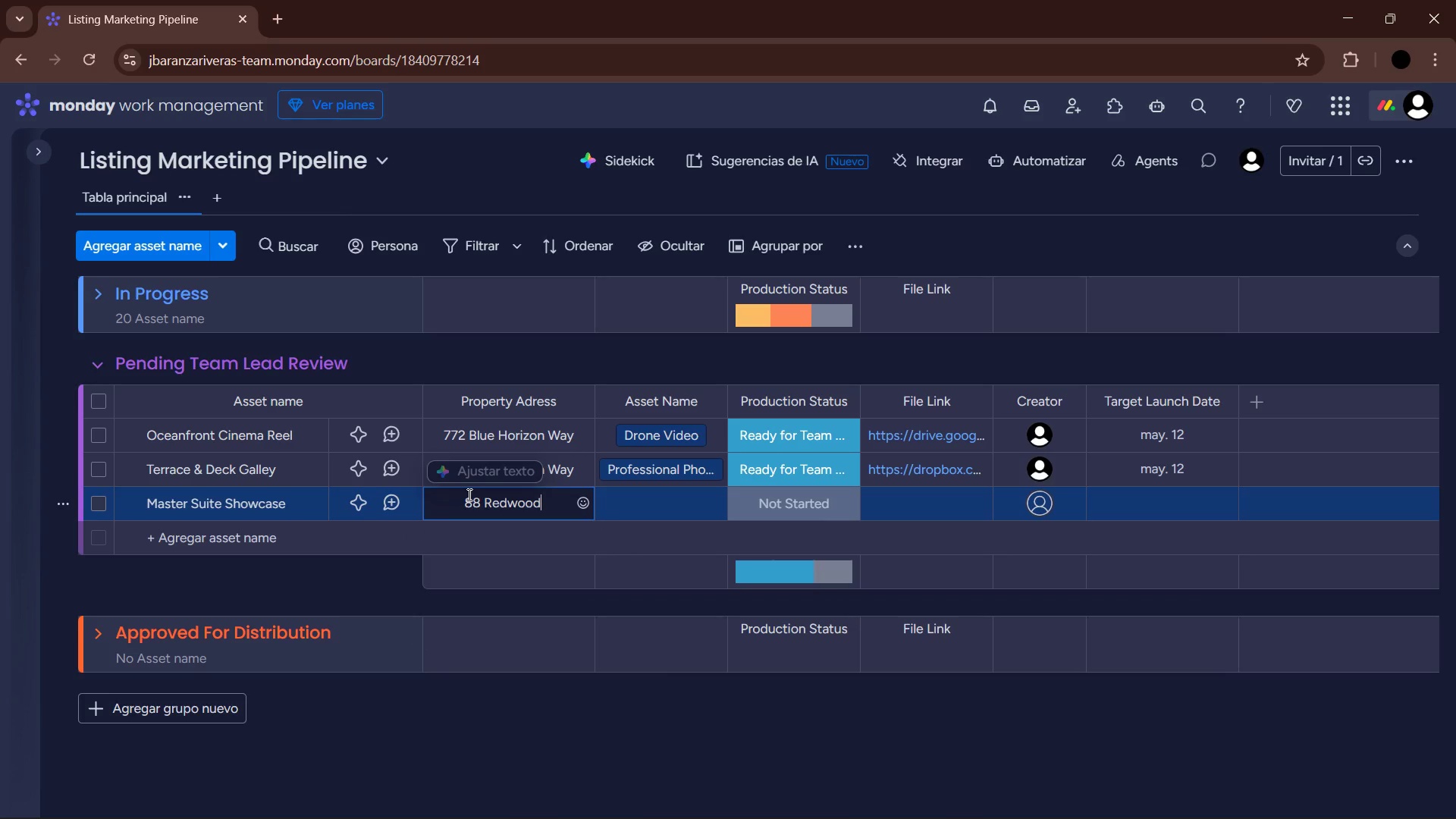 
type( Estate Ln)
 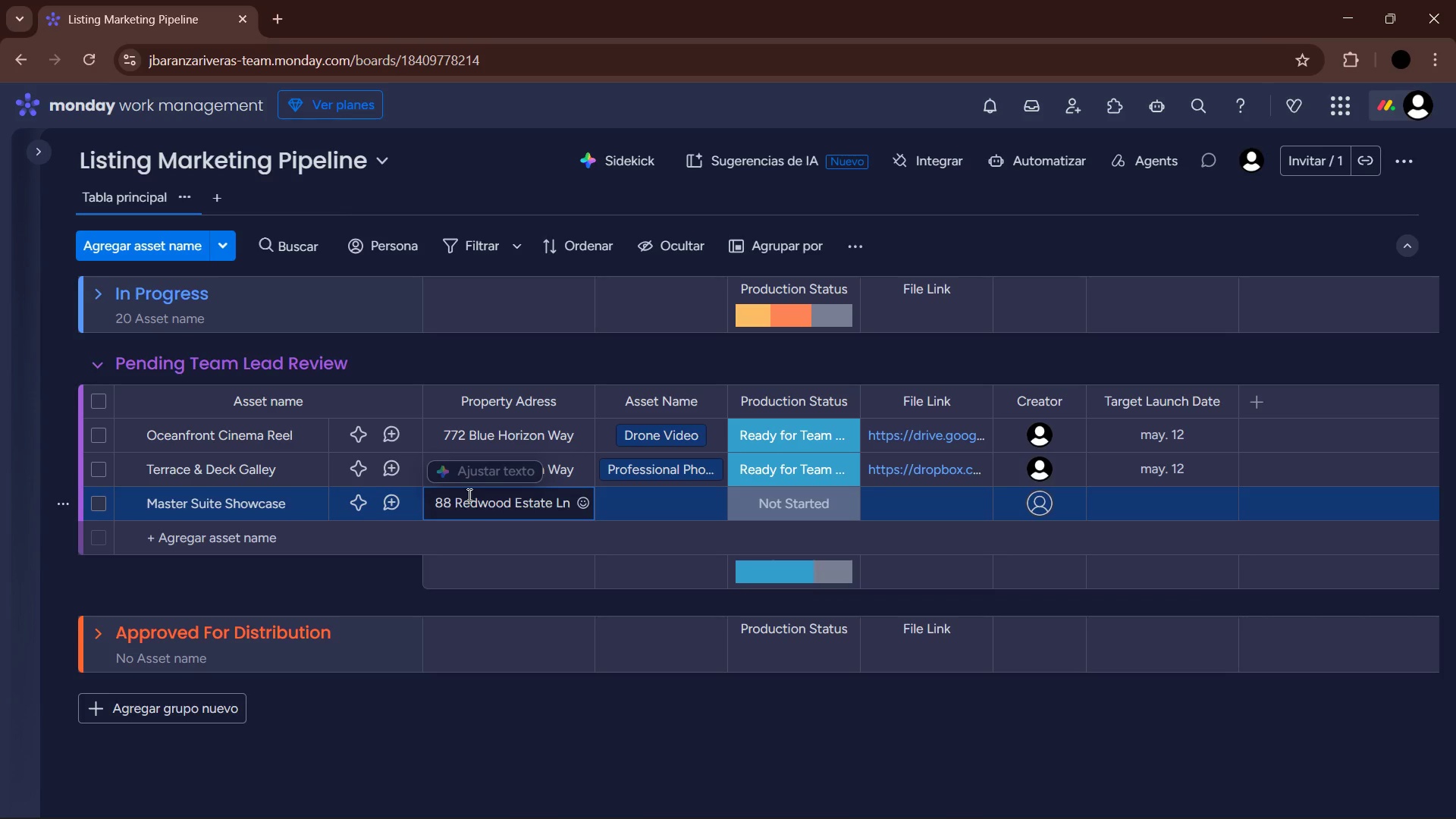 
key(Enter)
 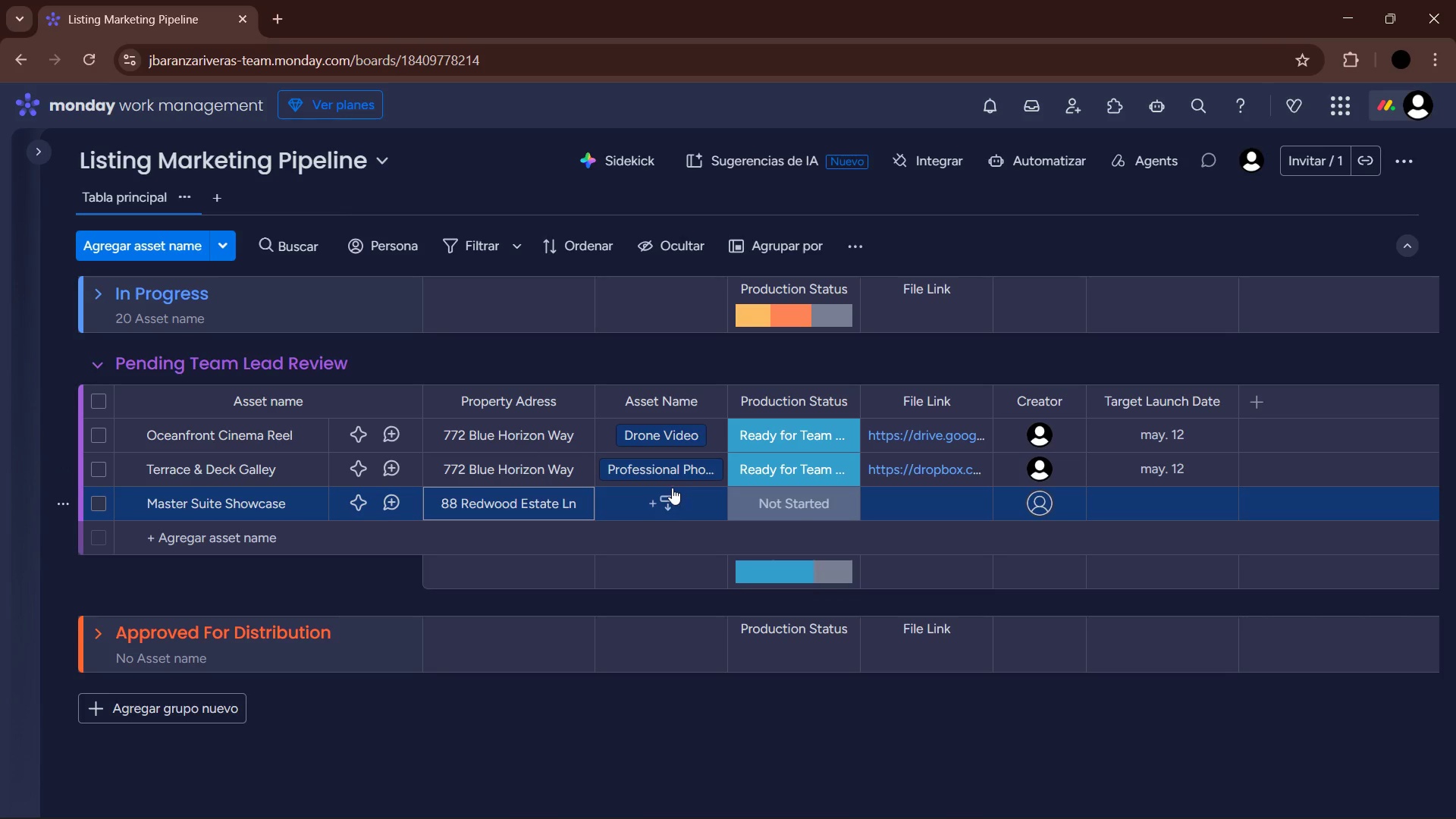 
left_click([669, 500])
 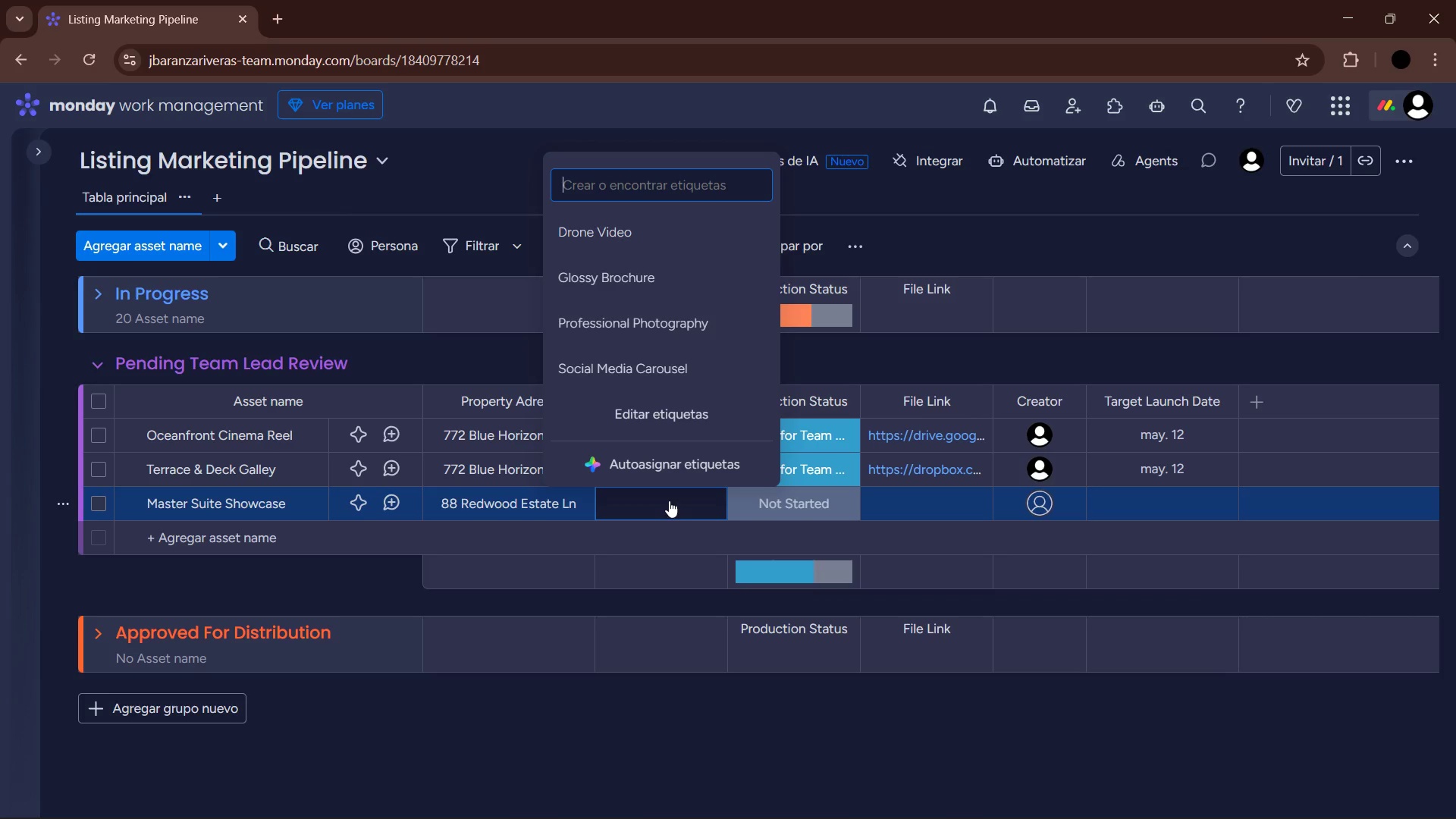 
wait(7.89)
 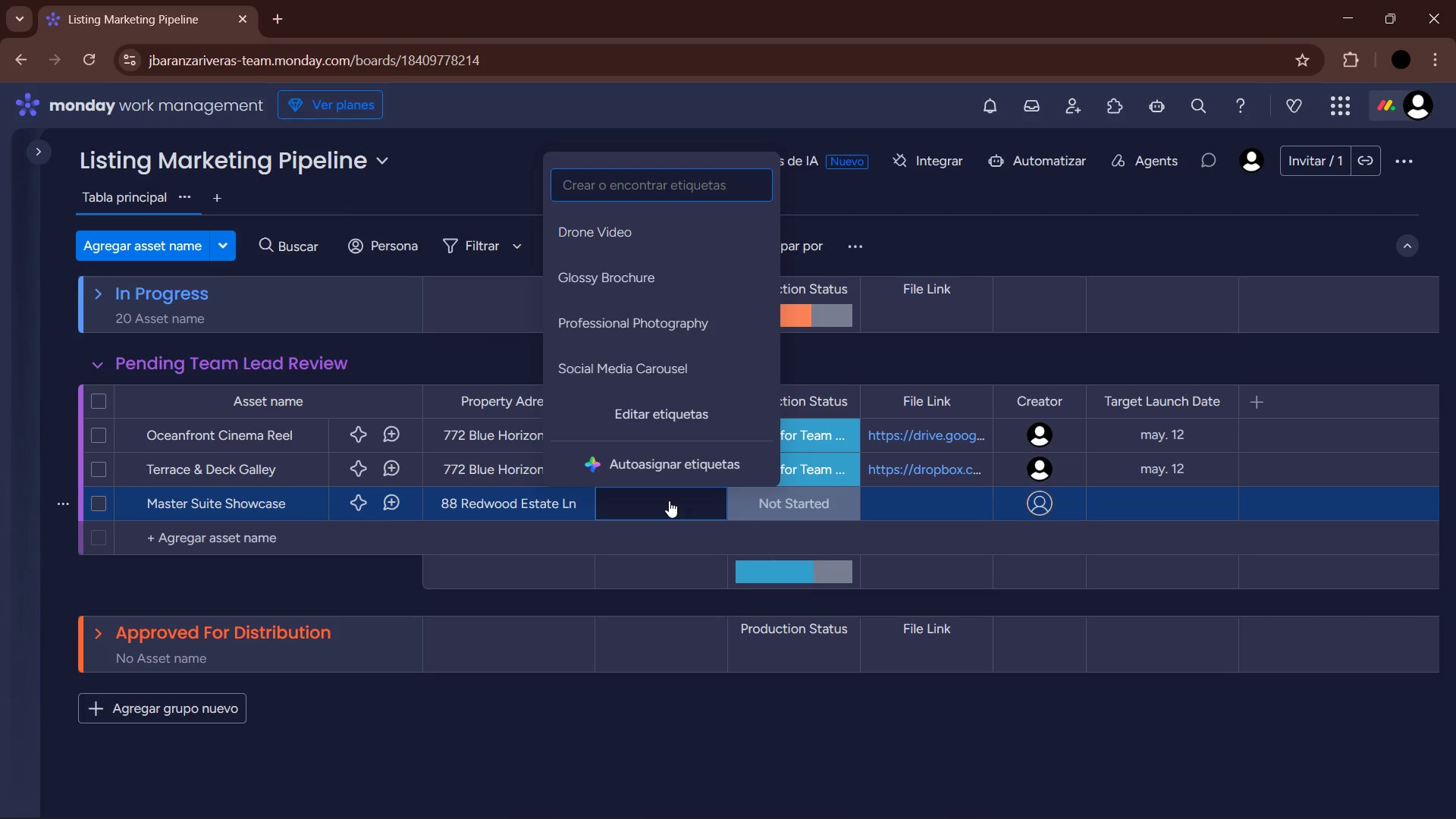 
left_click([657, 327])
 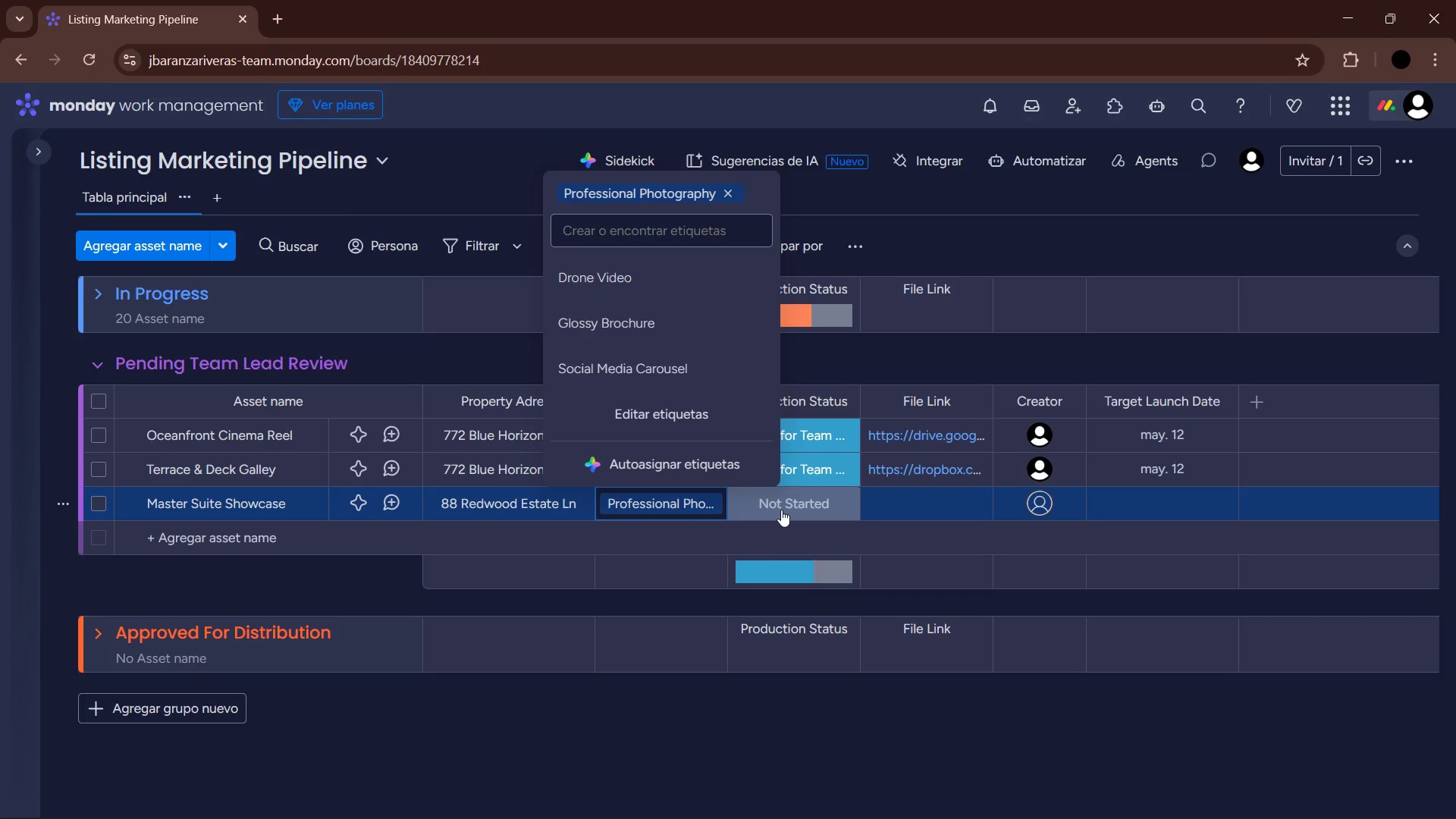 
left_click([781, 510])
 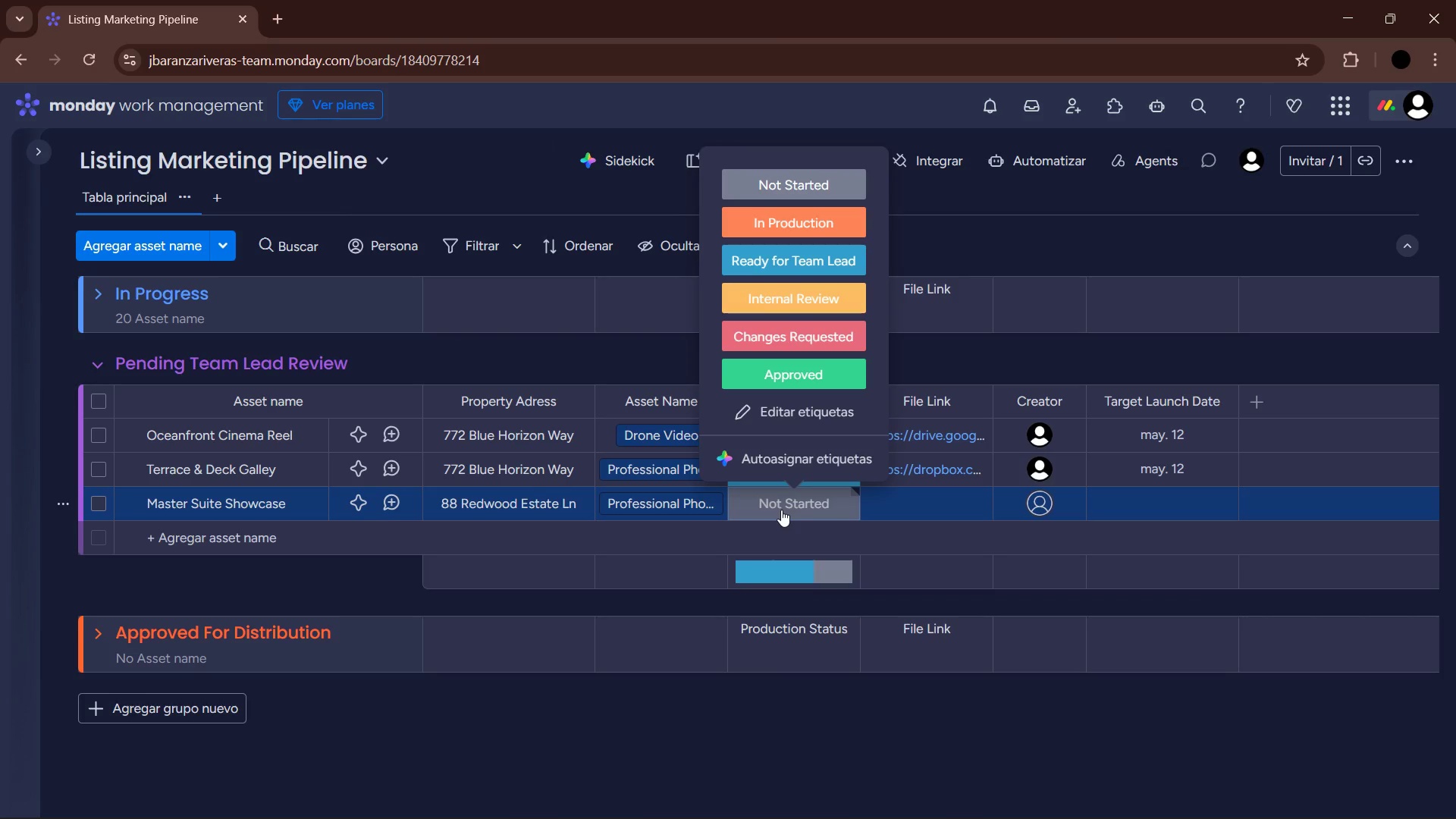 
left_click([805, 327])
 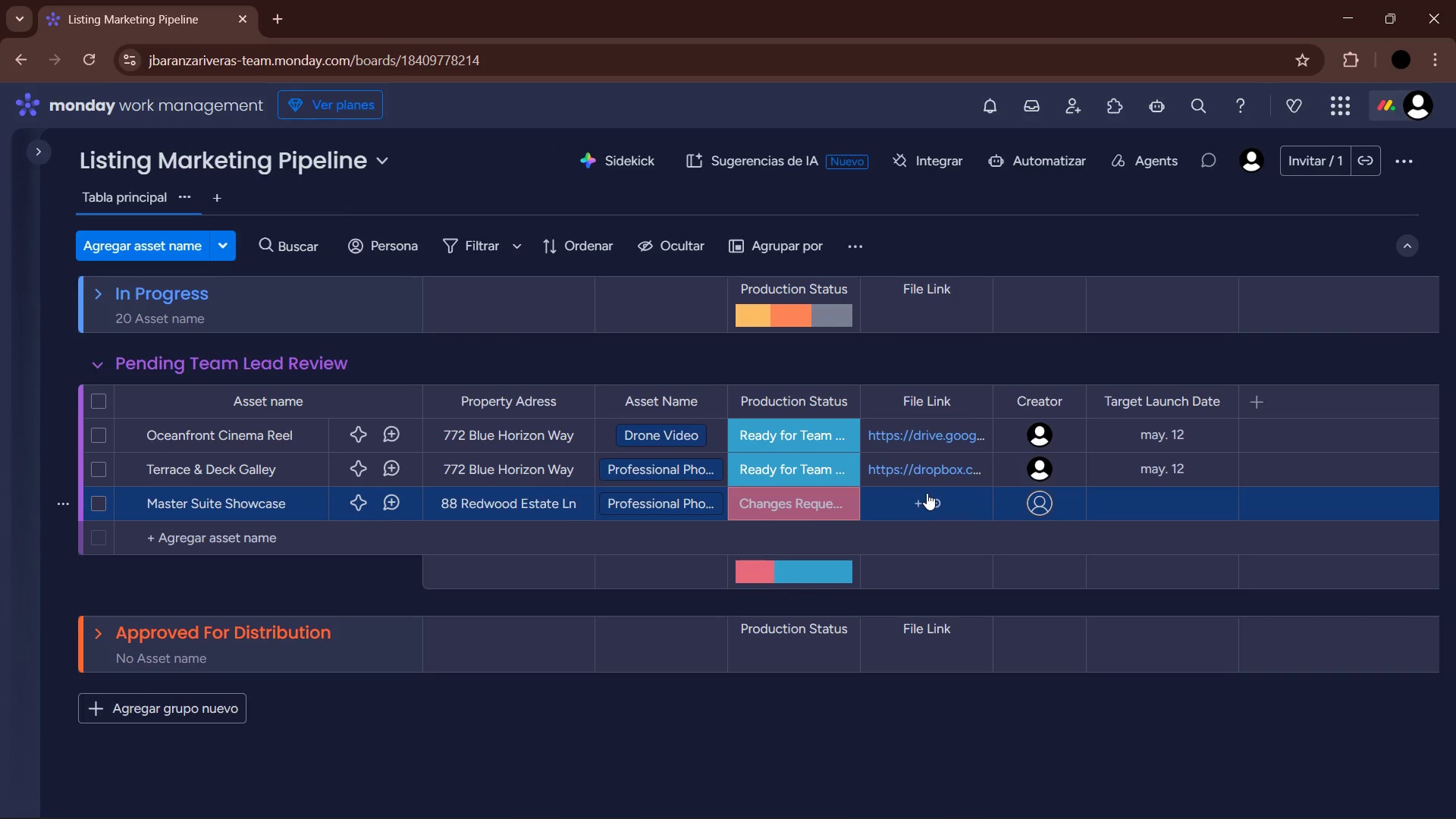 
left_click([926, 494])
 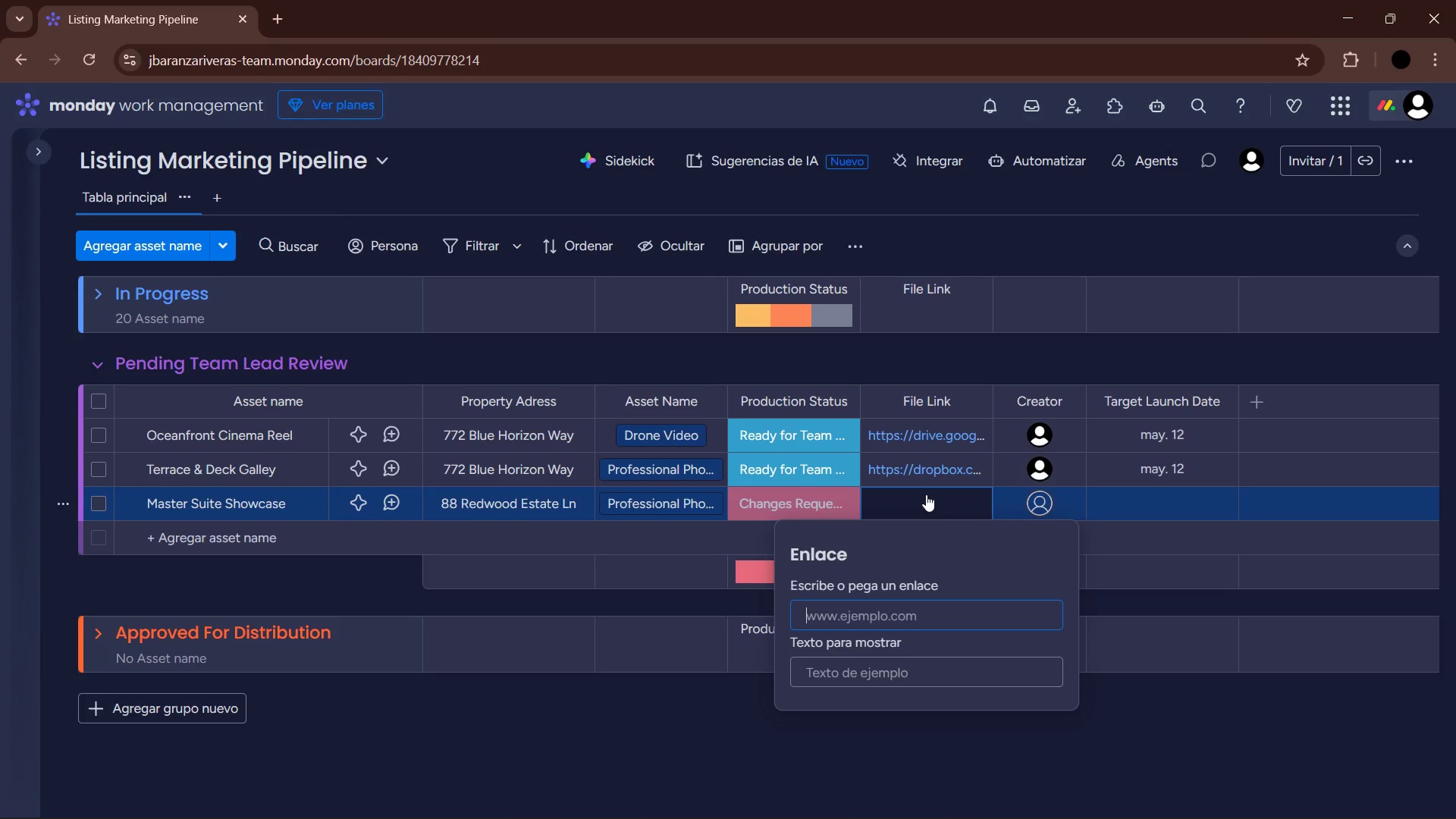 
type(drive.google.copm)
key(Backspace)
key(Backspace)
type(m)
 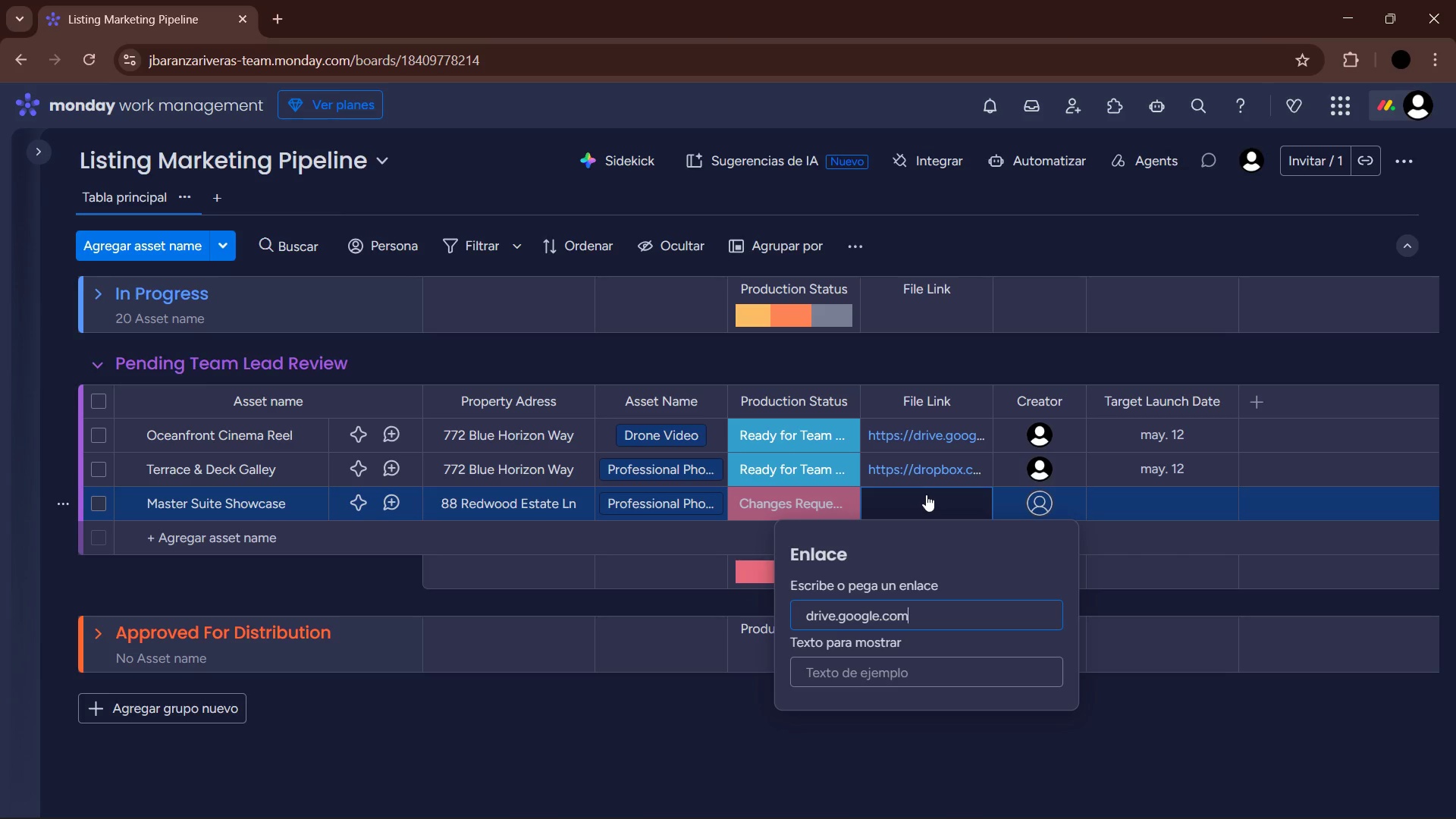 
type(&f&)
 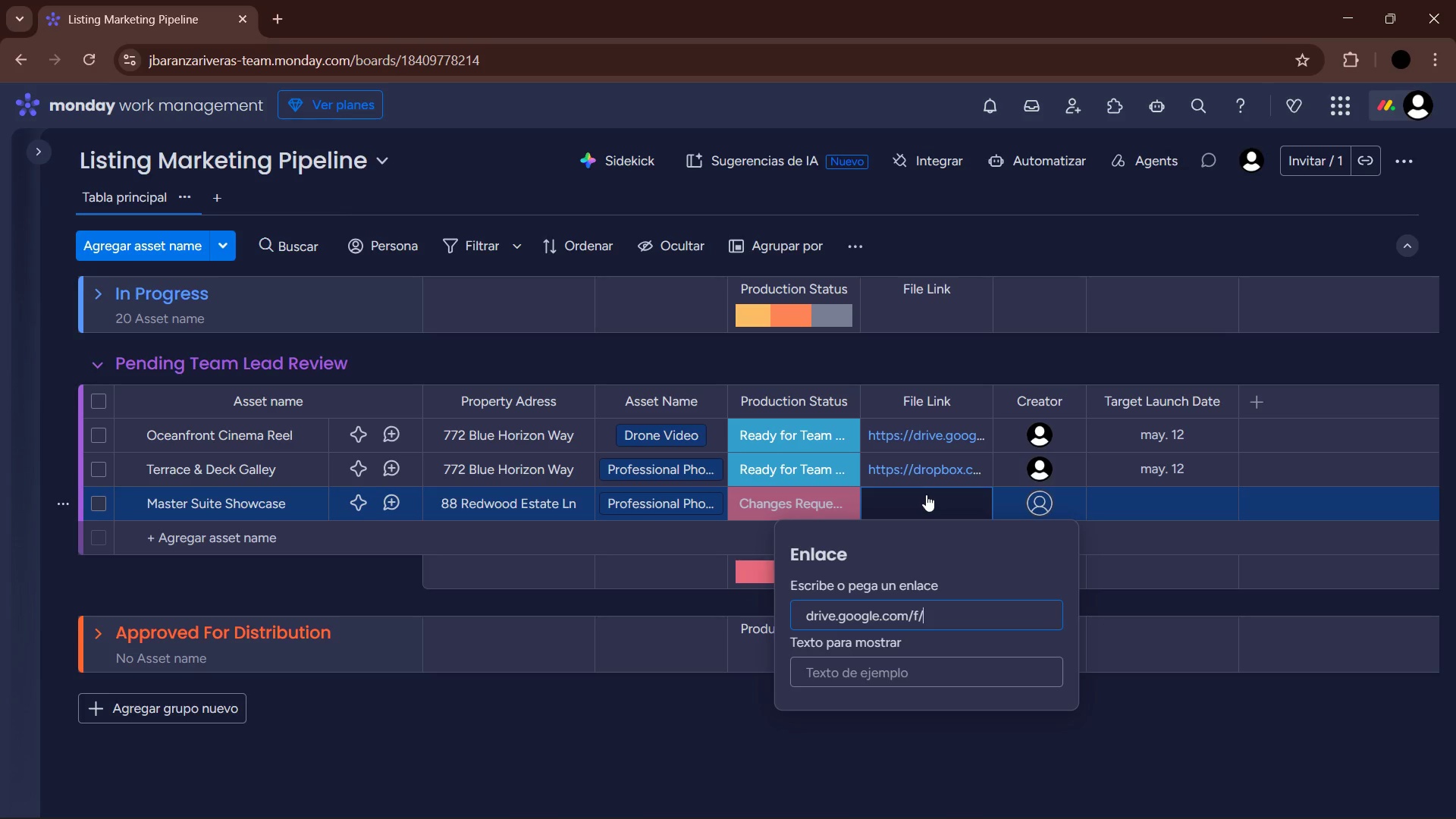 
wait(7.84)
 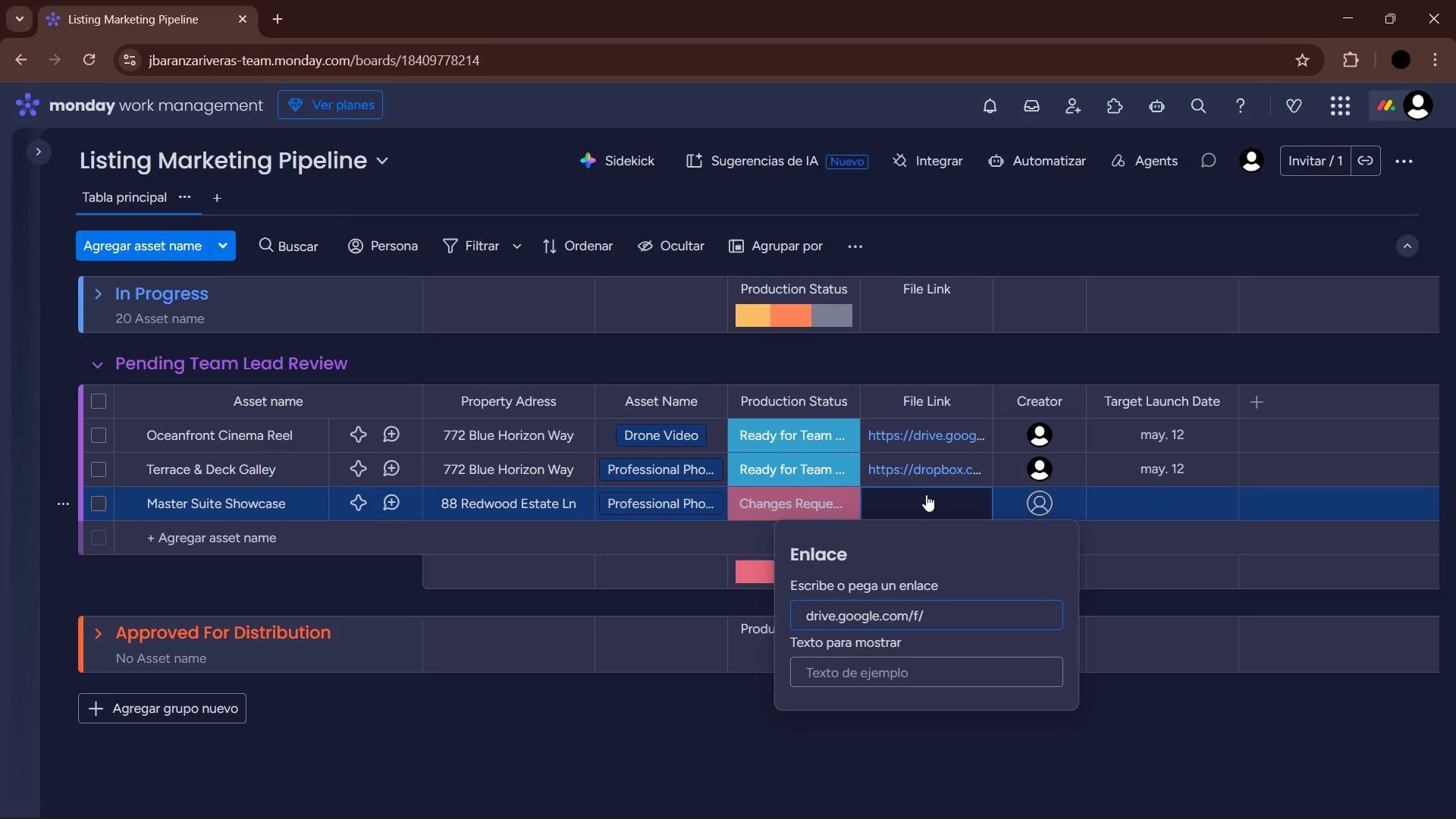 
type(red-23)
 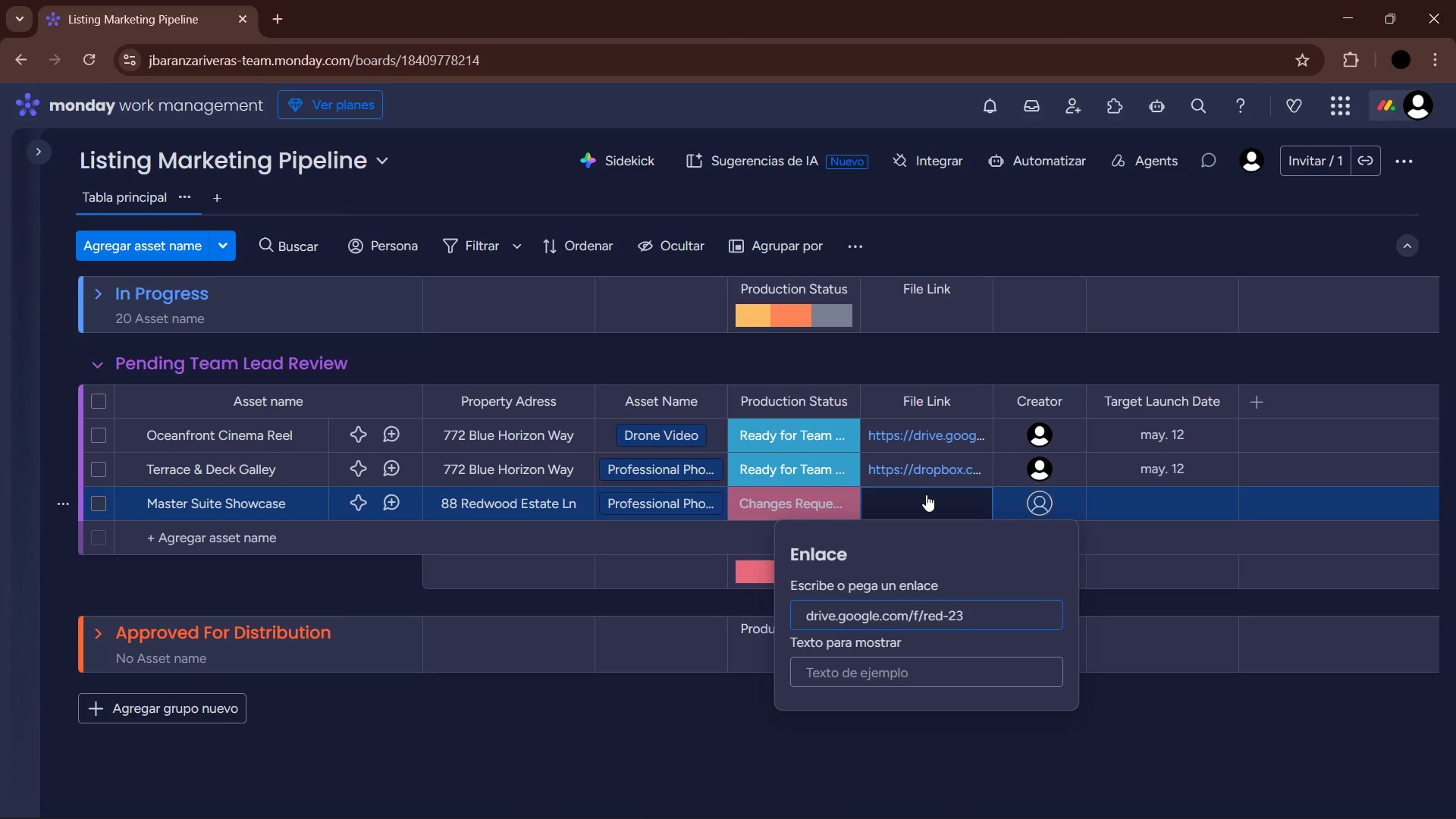 
key(Enter)
 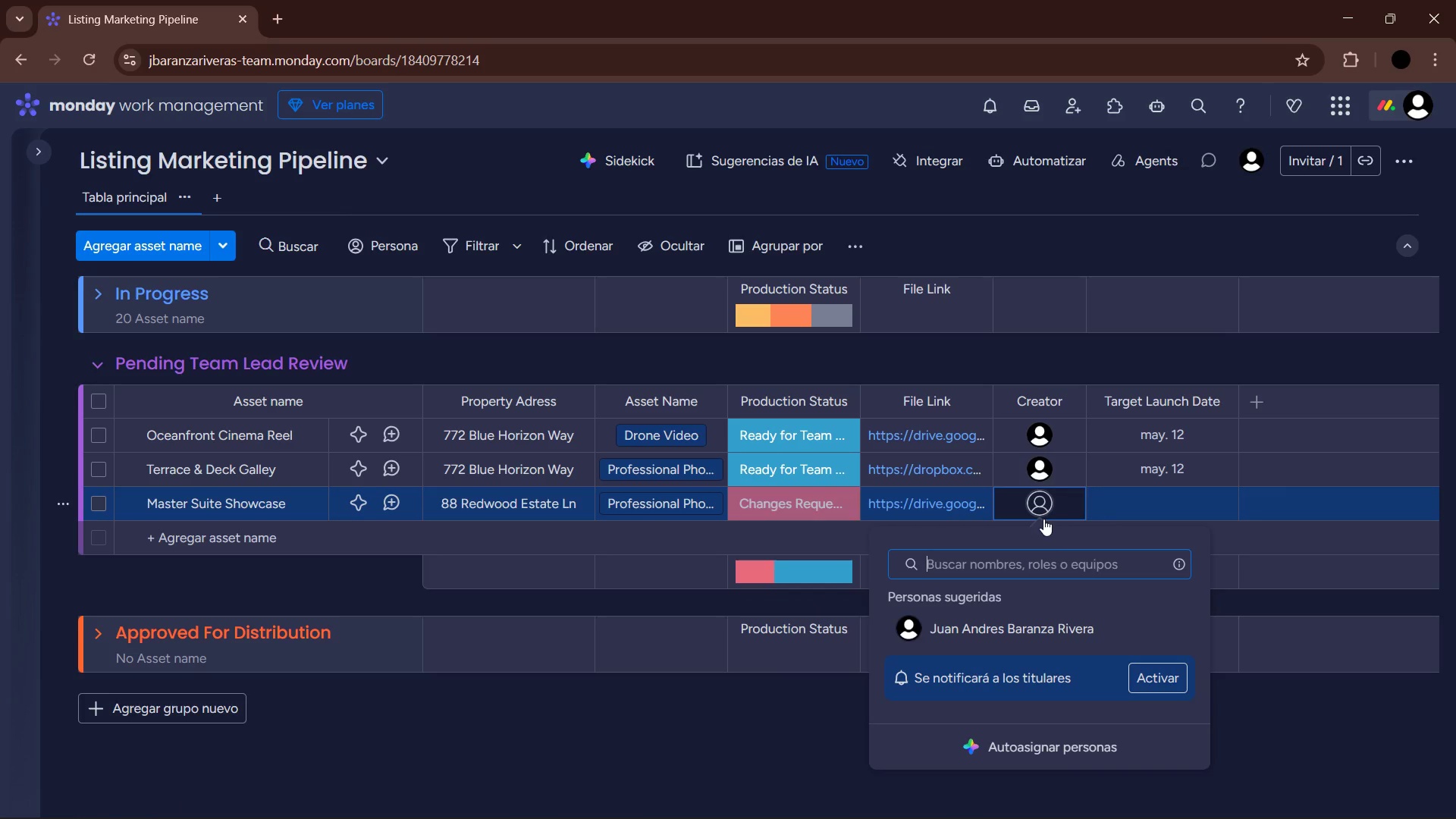 
left_click([1037, 632])
 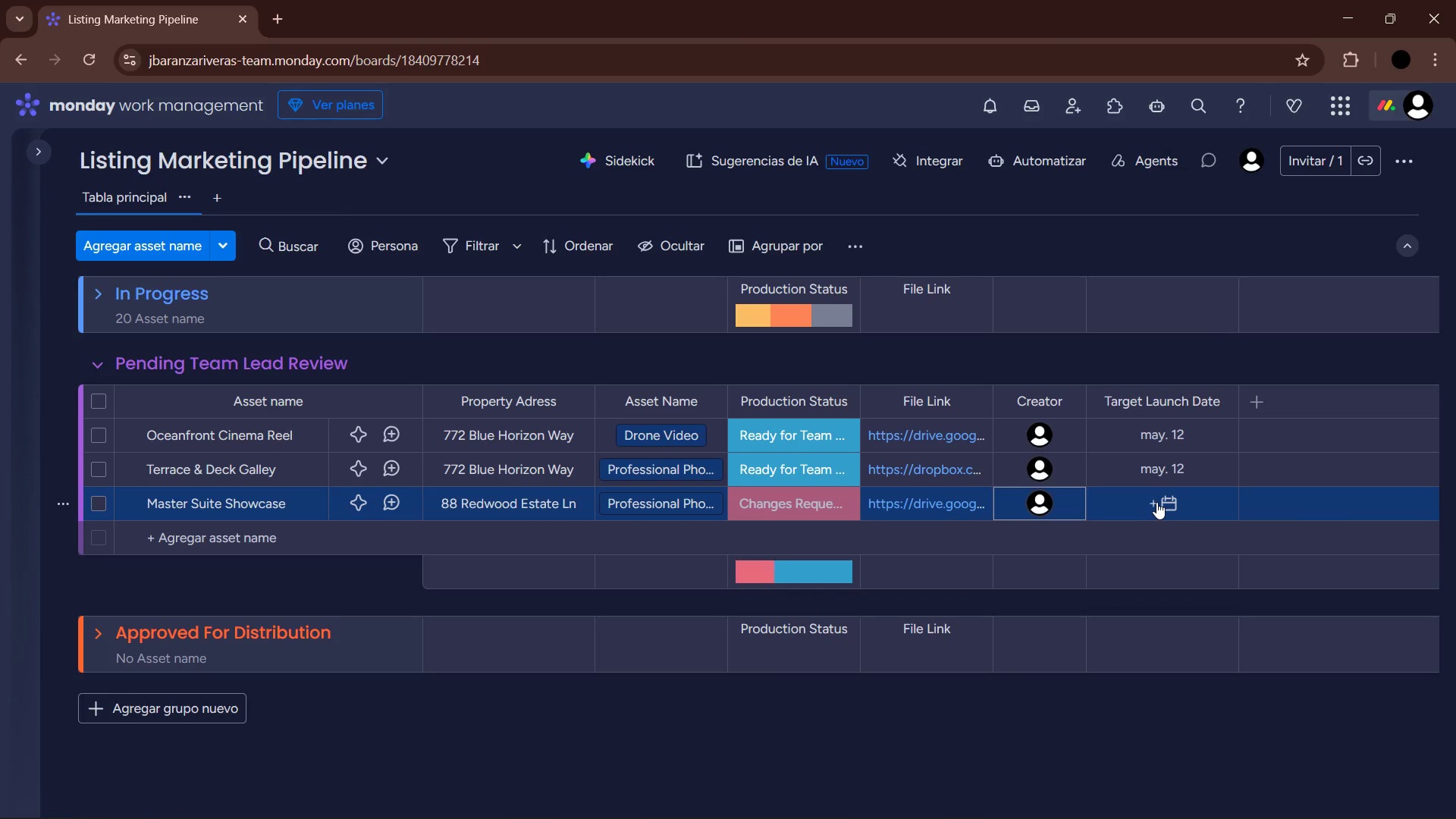 
left_click([1156, 502])
 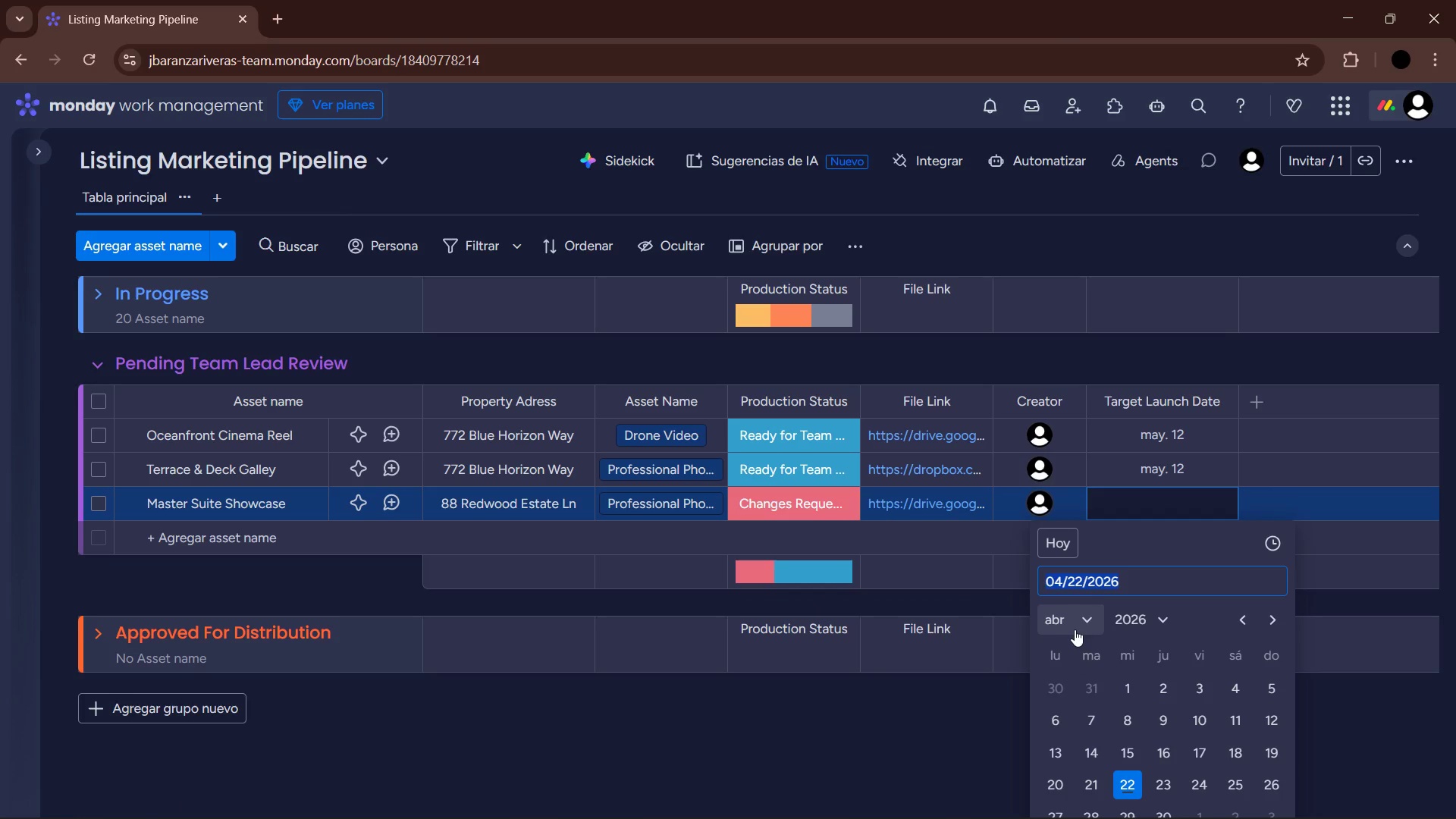 
left_click([1101, 438])
 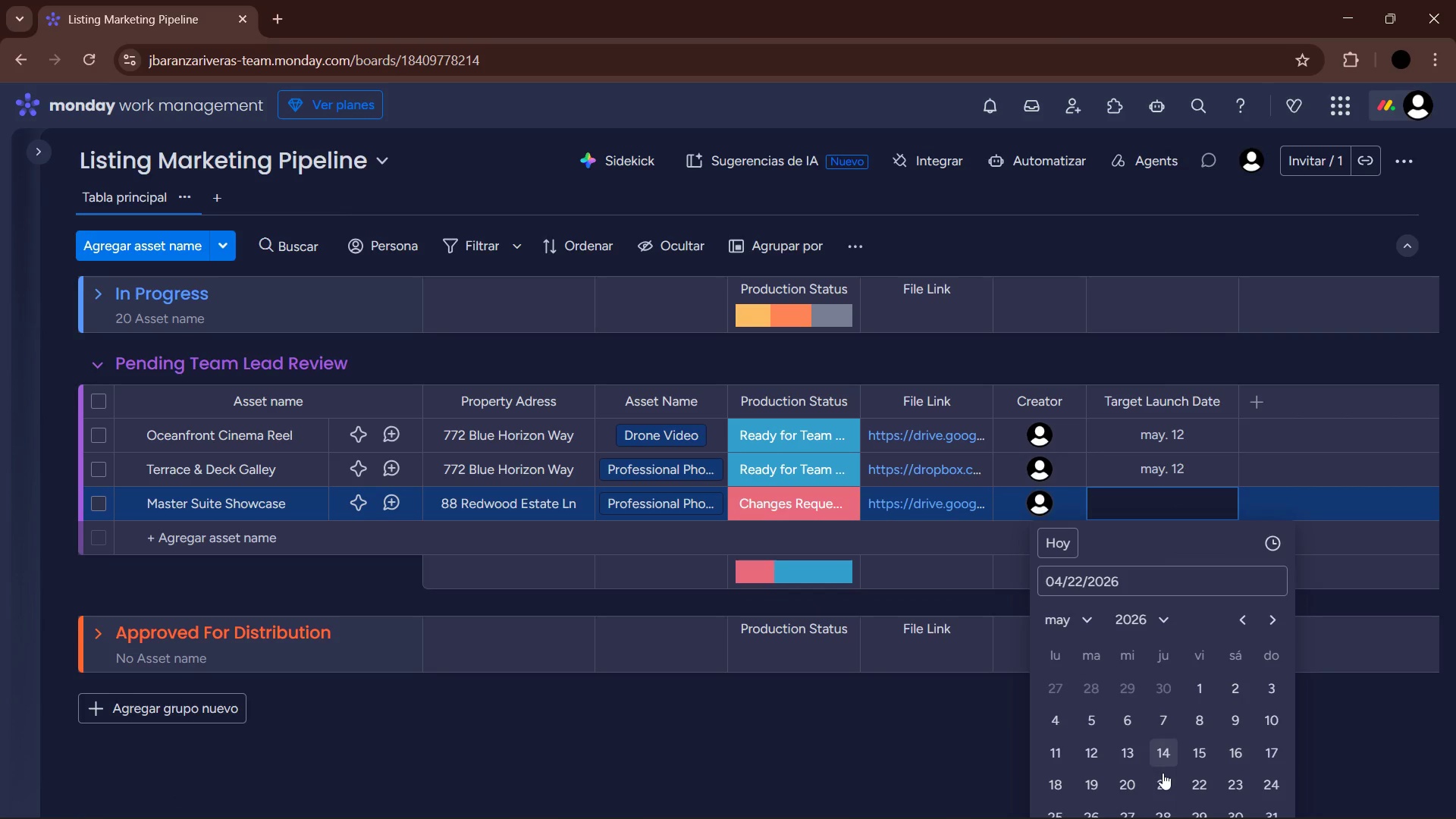 
left_click([1169, 805])
 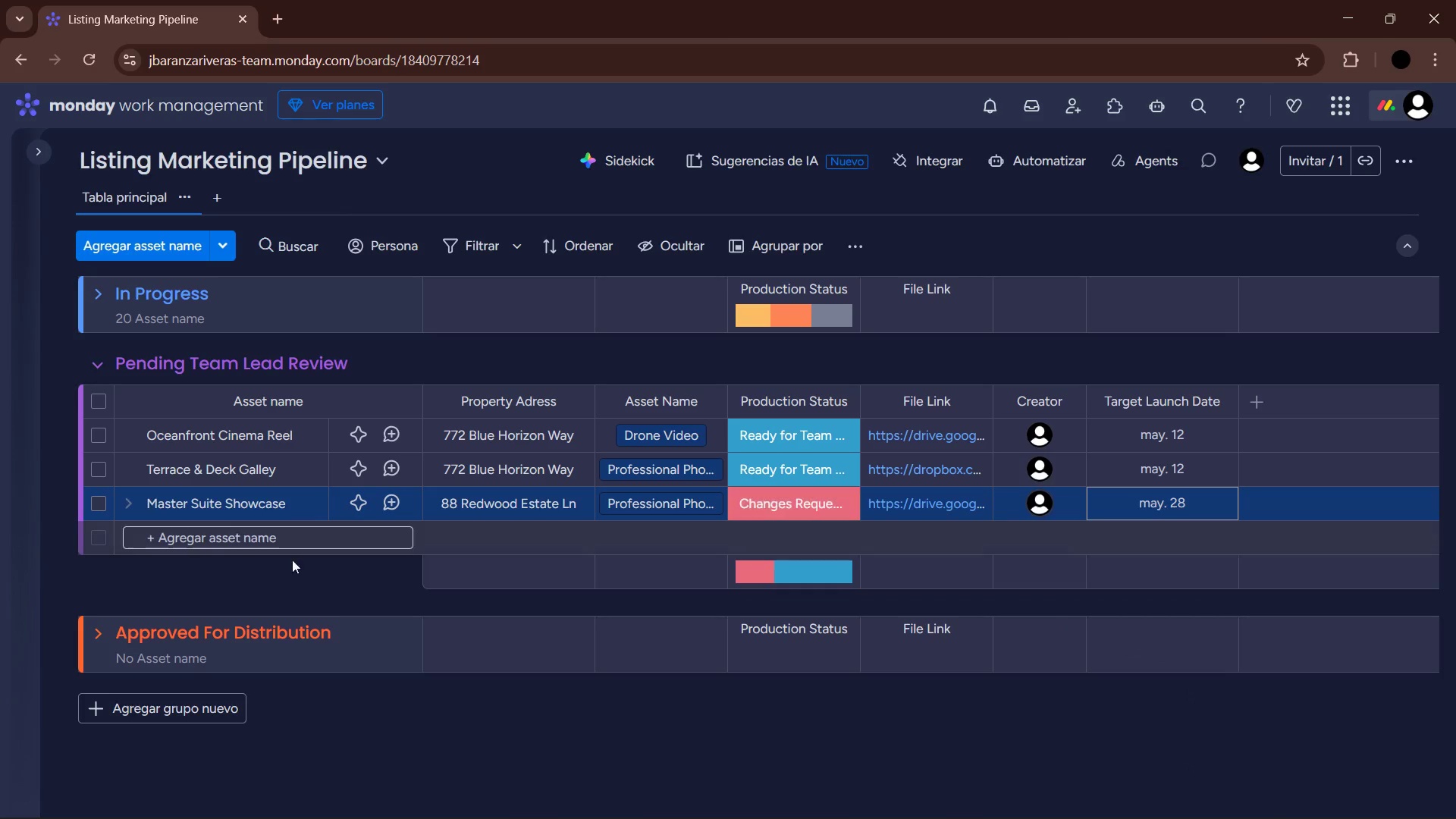 
left_click([282, 546])
 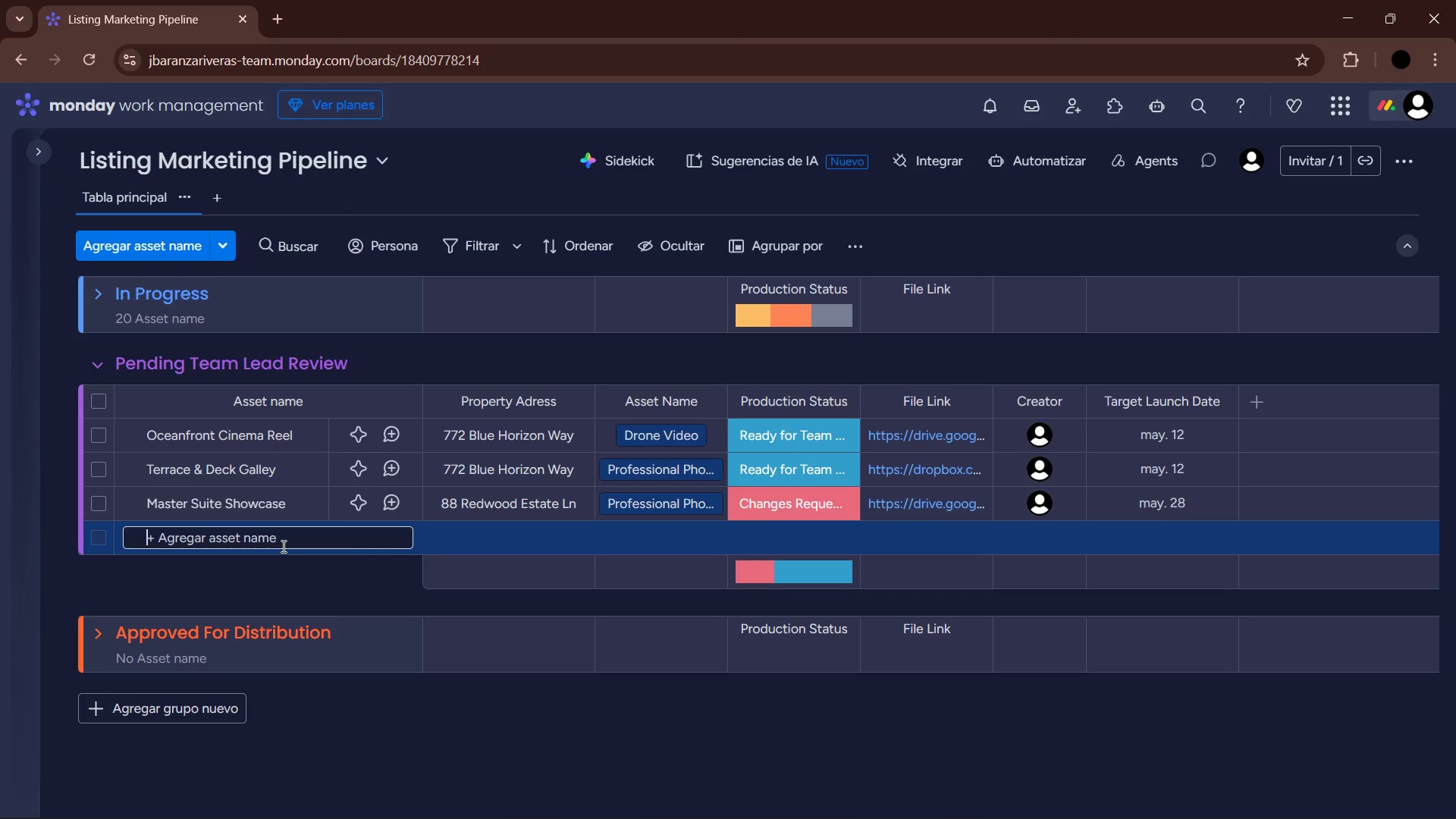 
type(Forest Canopy Drone)
 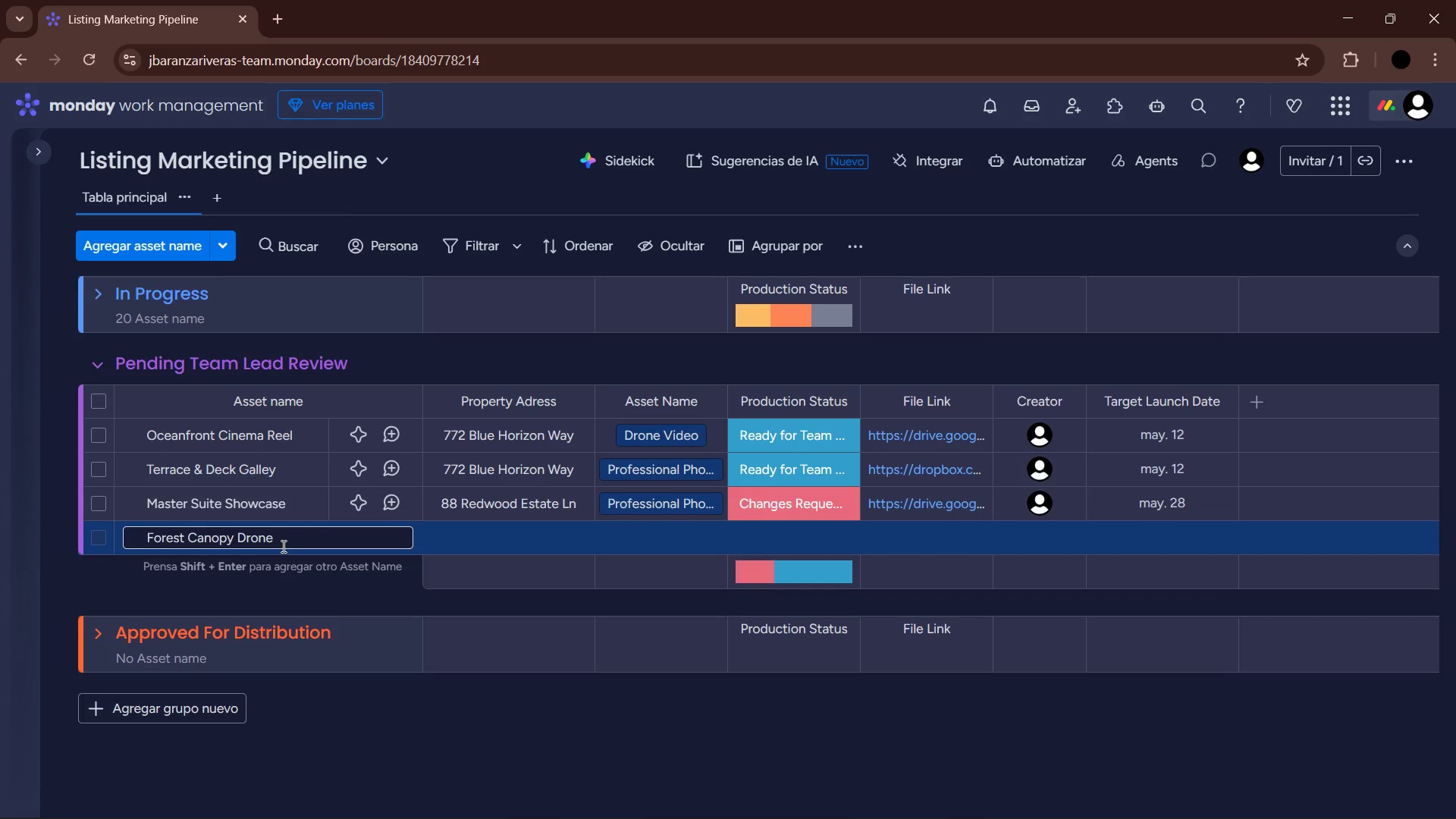 
key(Enter)
 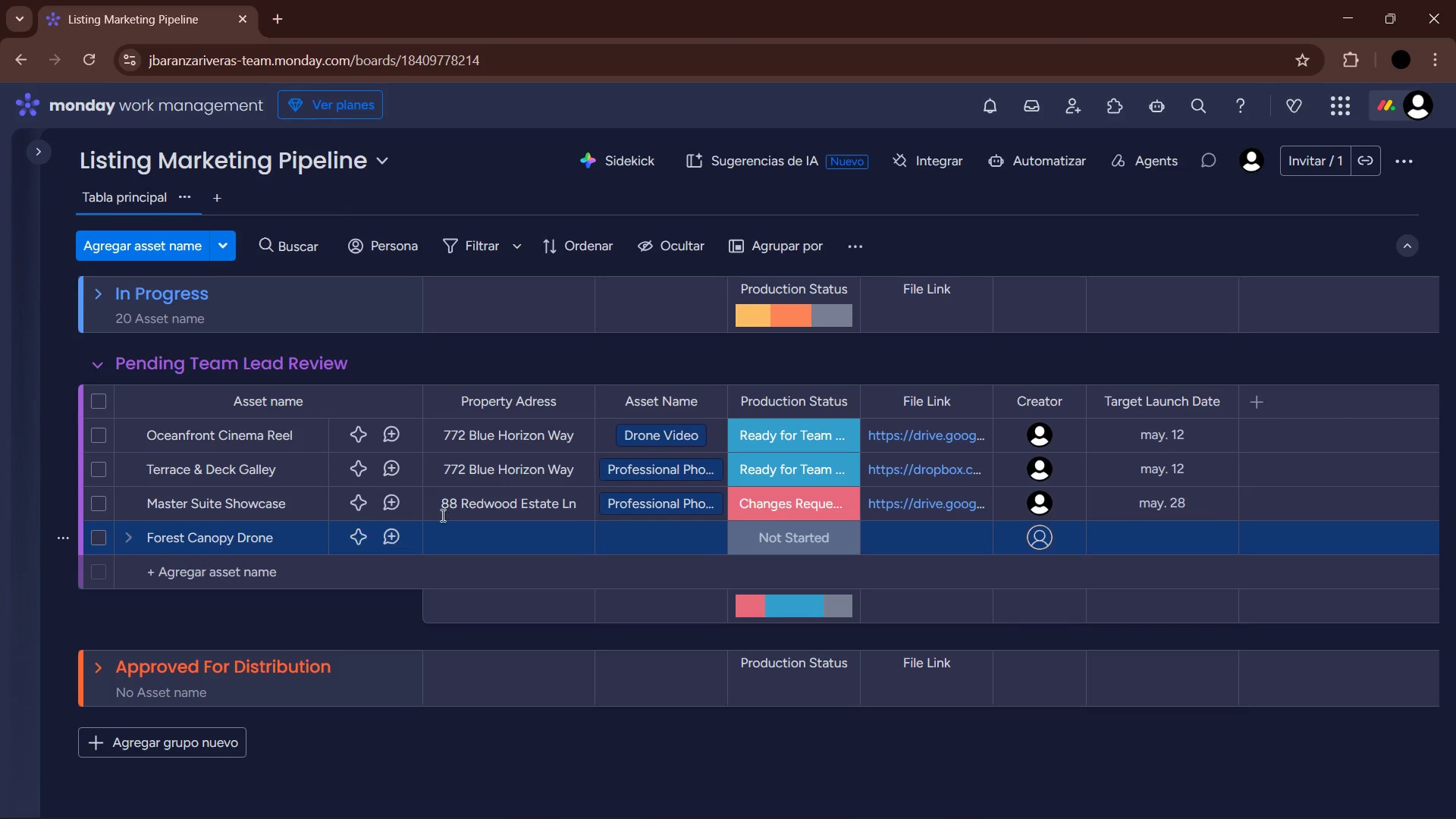 
left_click([483, 533])
 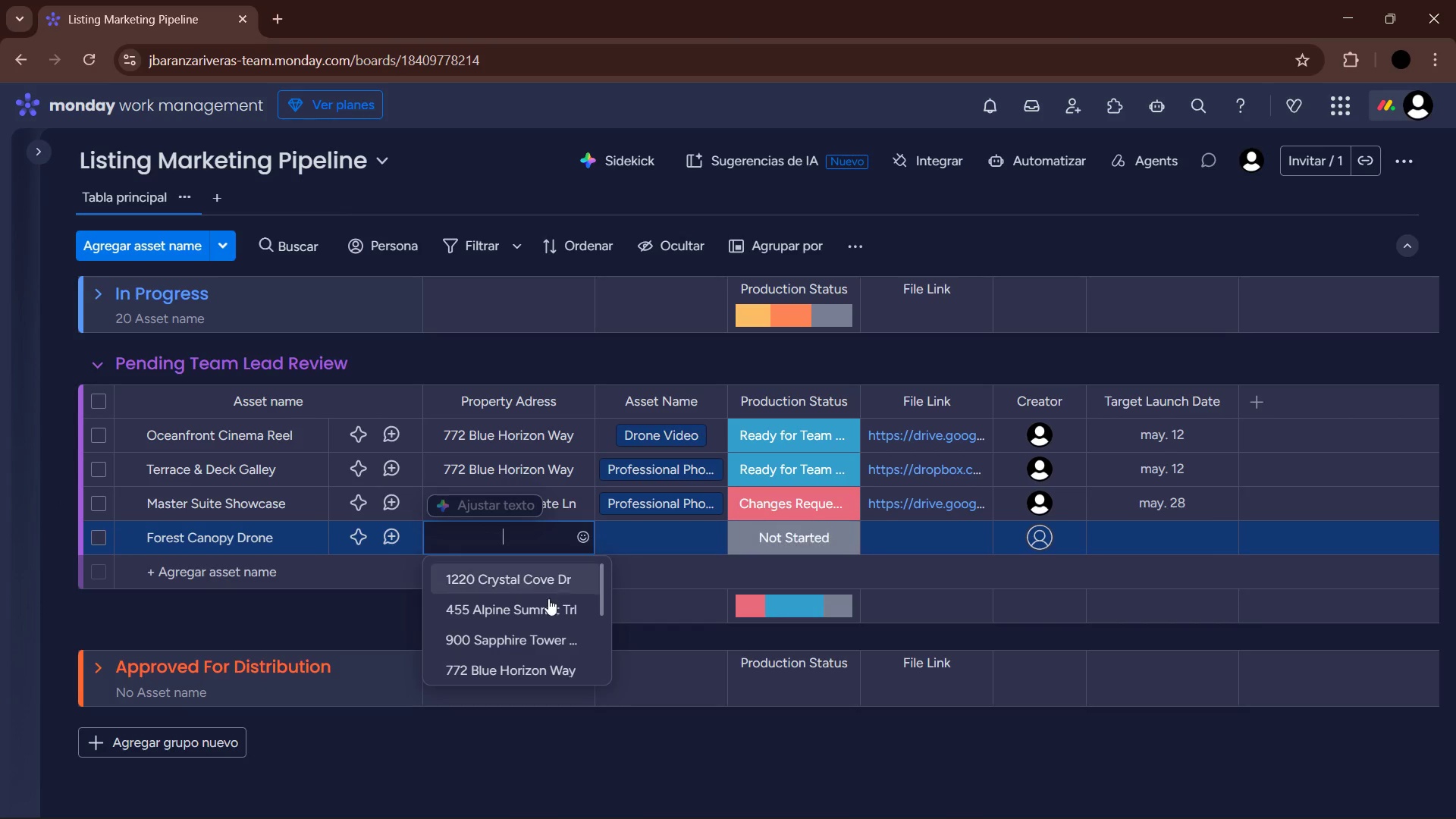 
left_click([542, 663])
 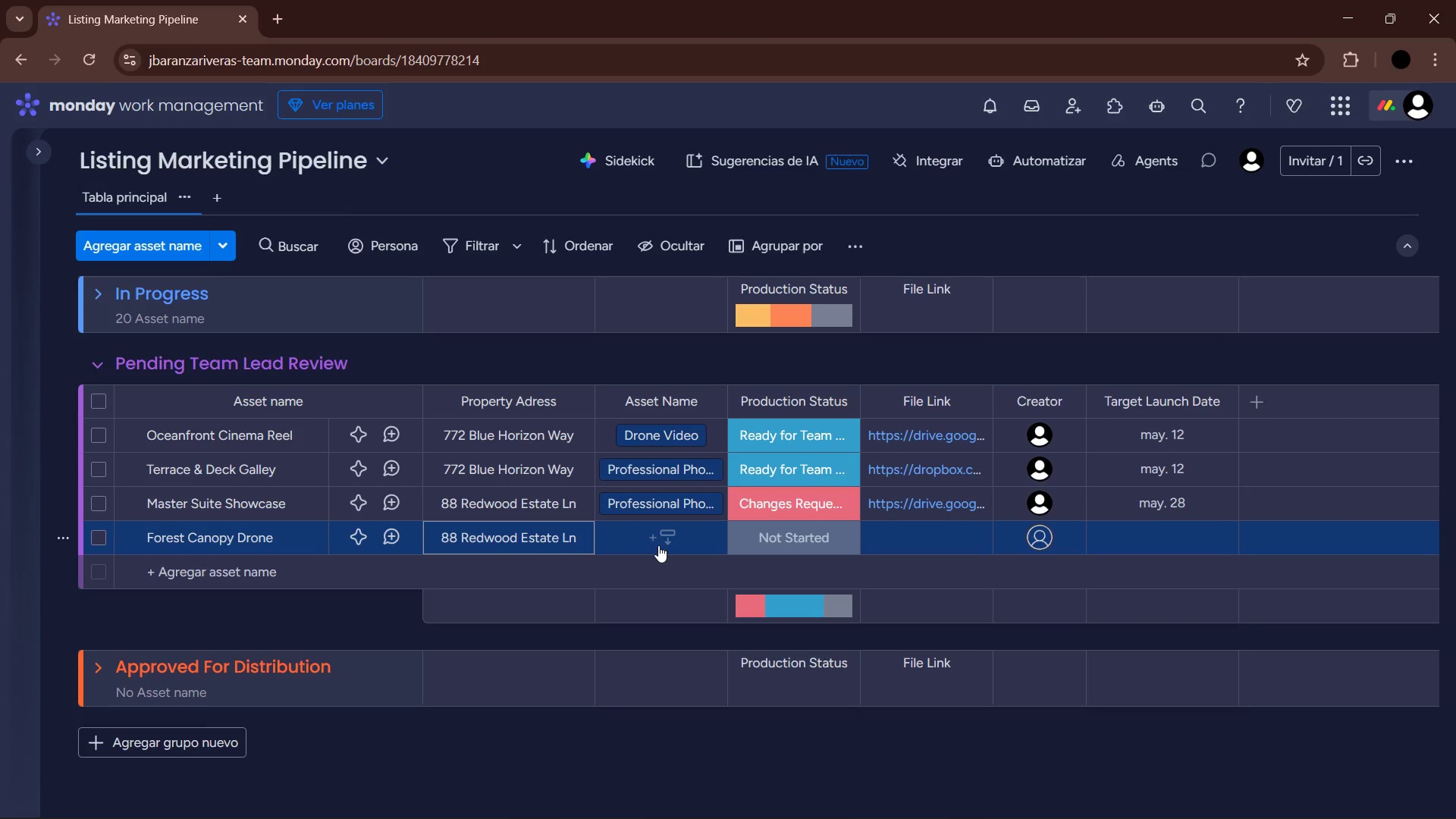 
scroll: coordinate [545, 644], scroll_direction: down, amount: 9.0
 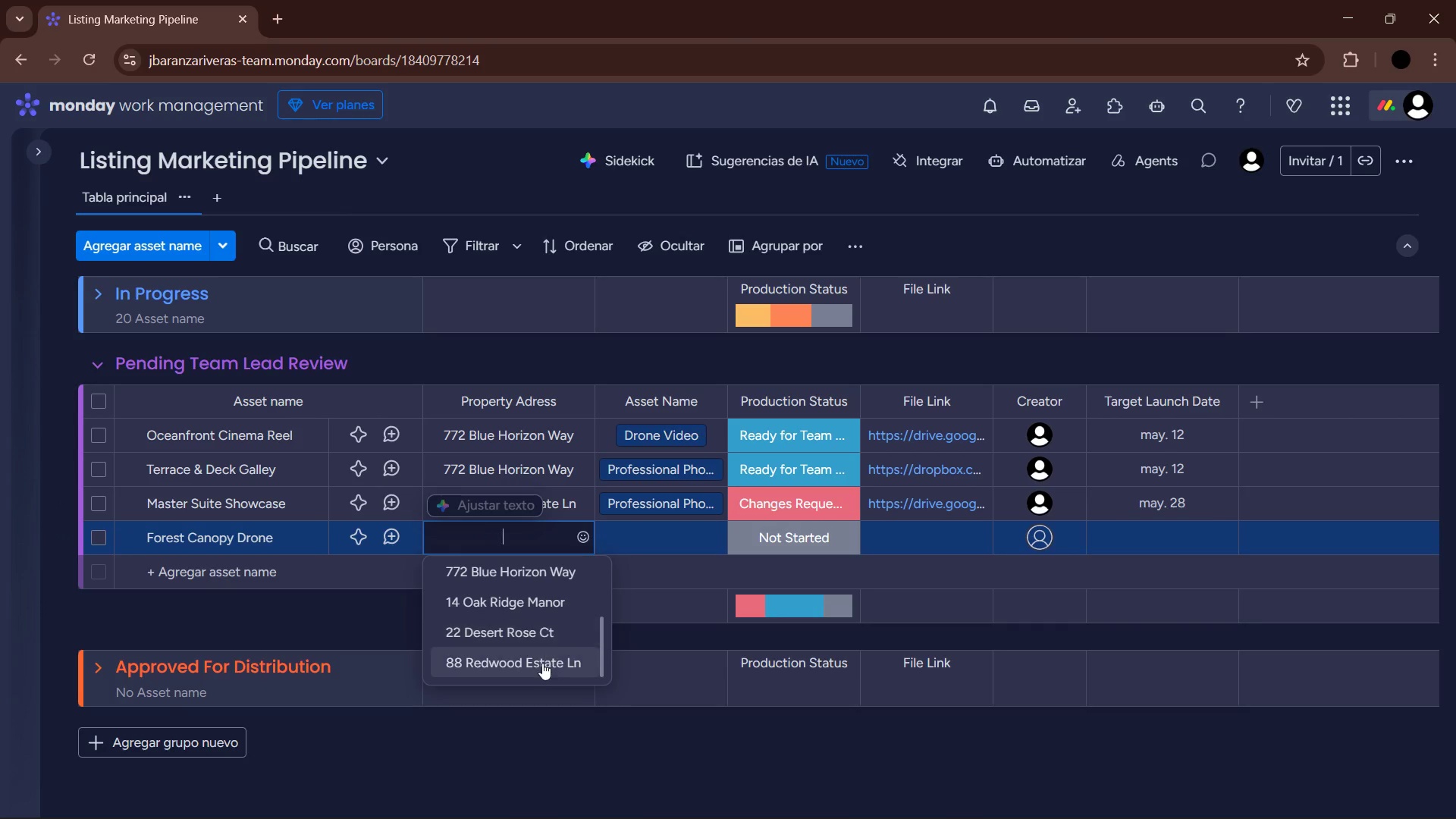 
left_click([659, 543])
 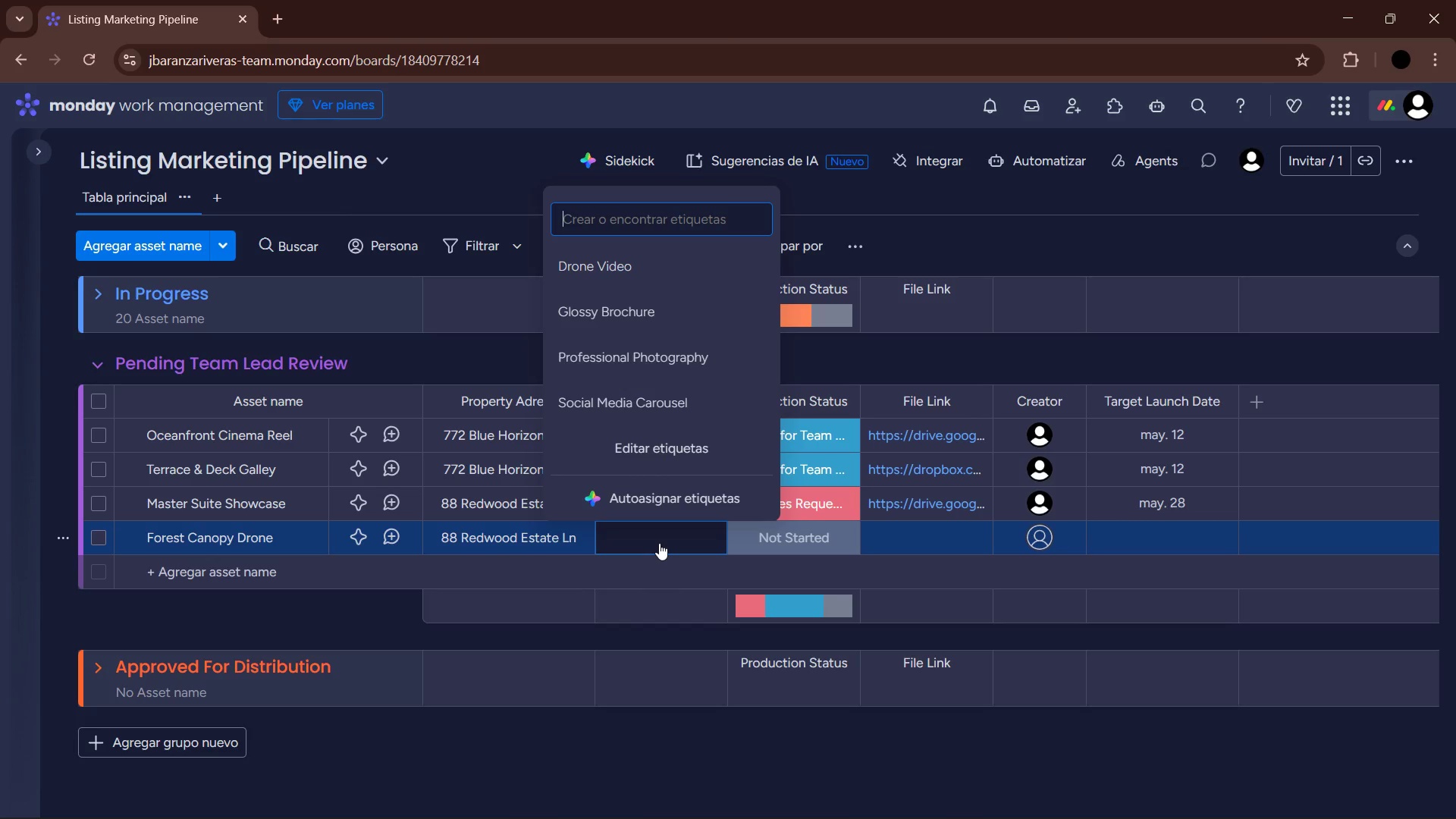 
wait(6.47)
 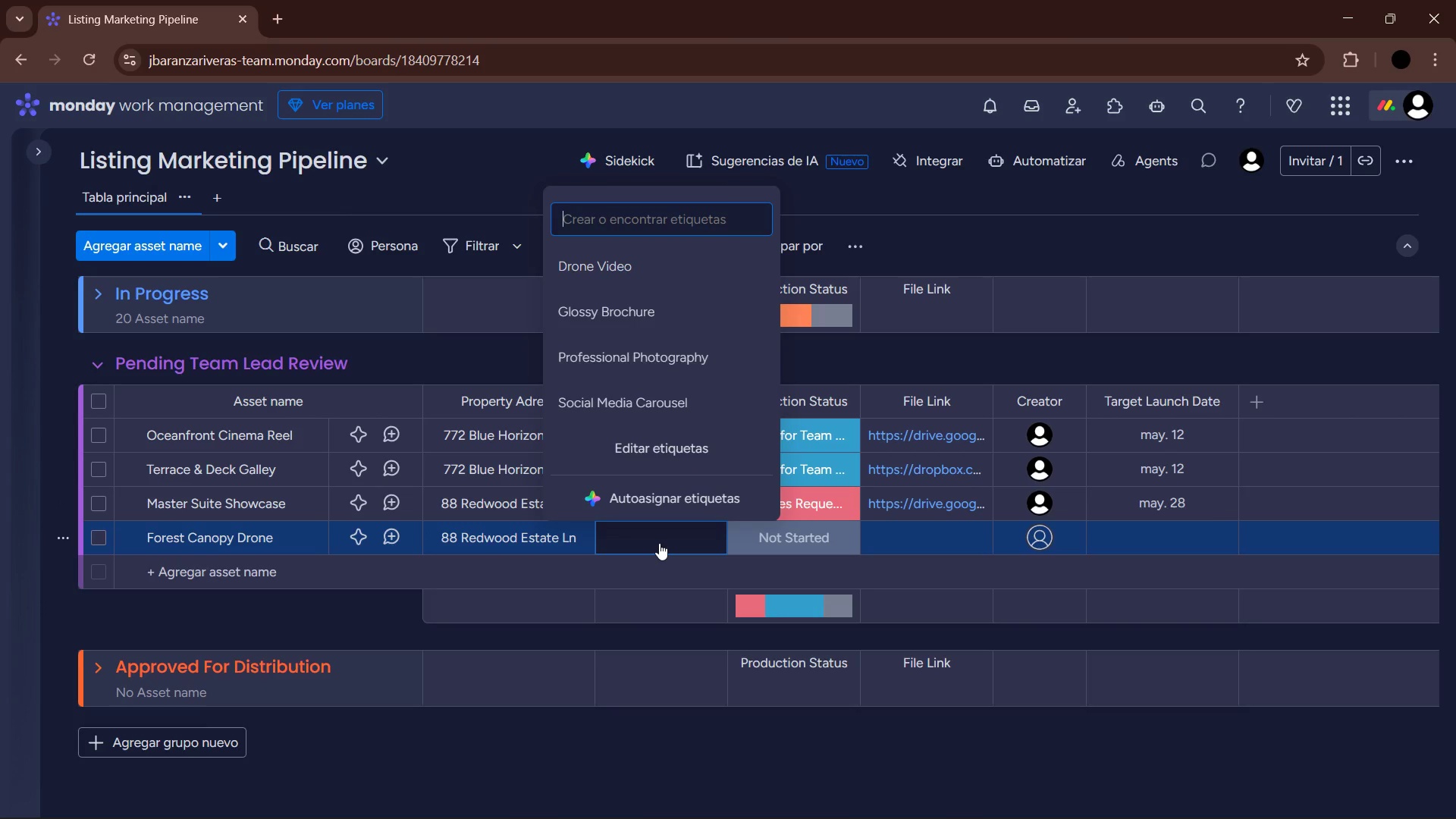 
left_click([641, 278])
 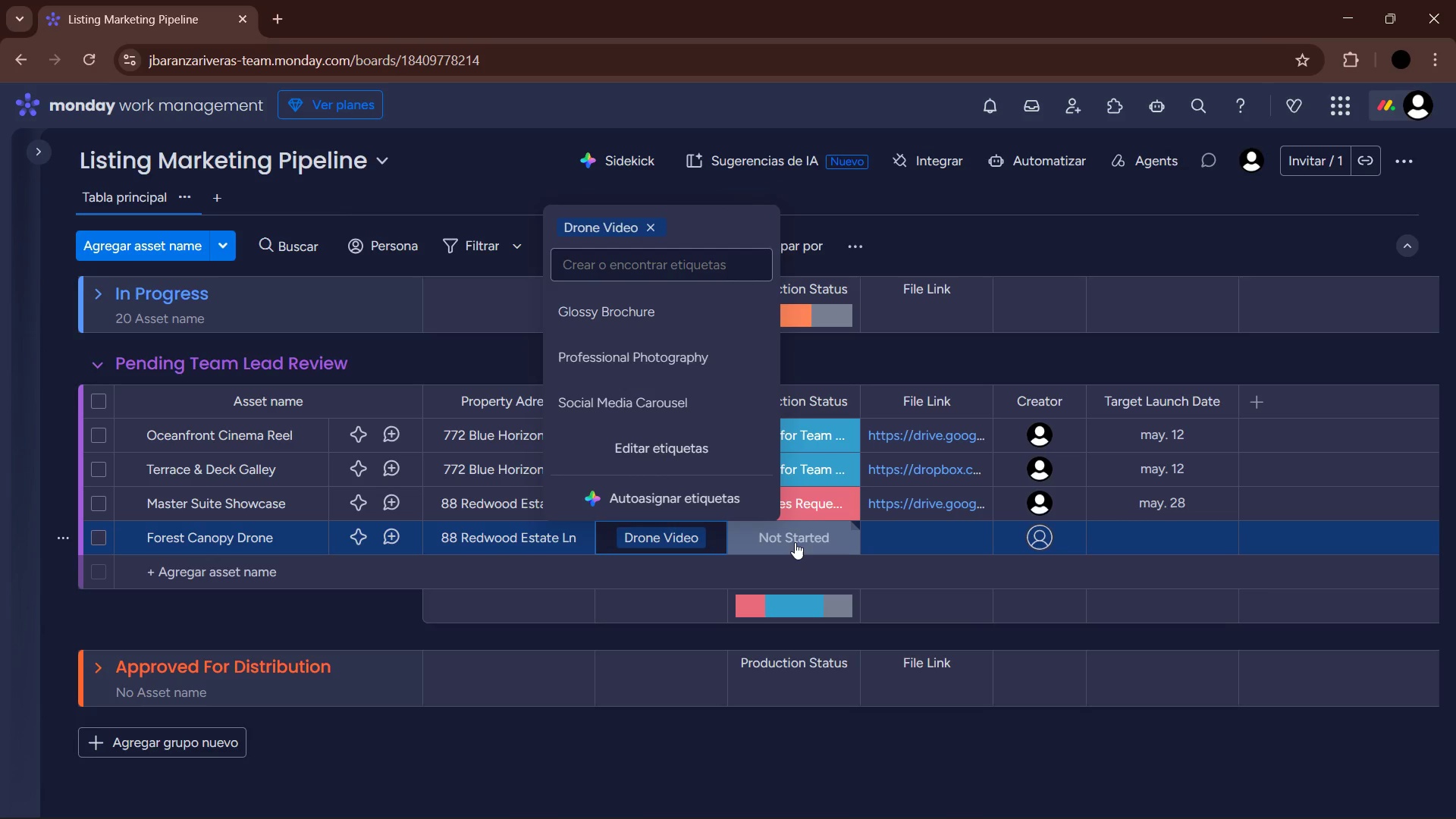 
left_click([795, 542])
 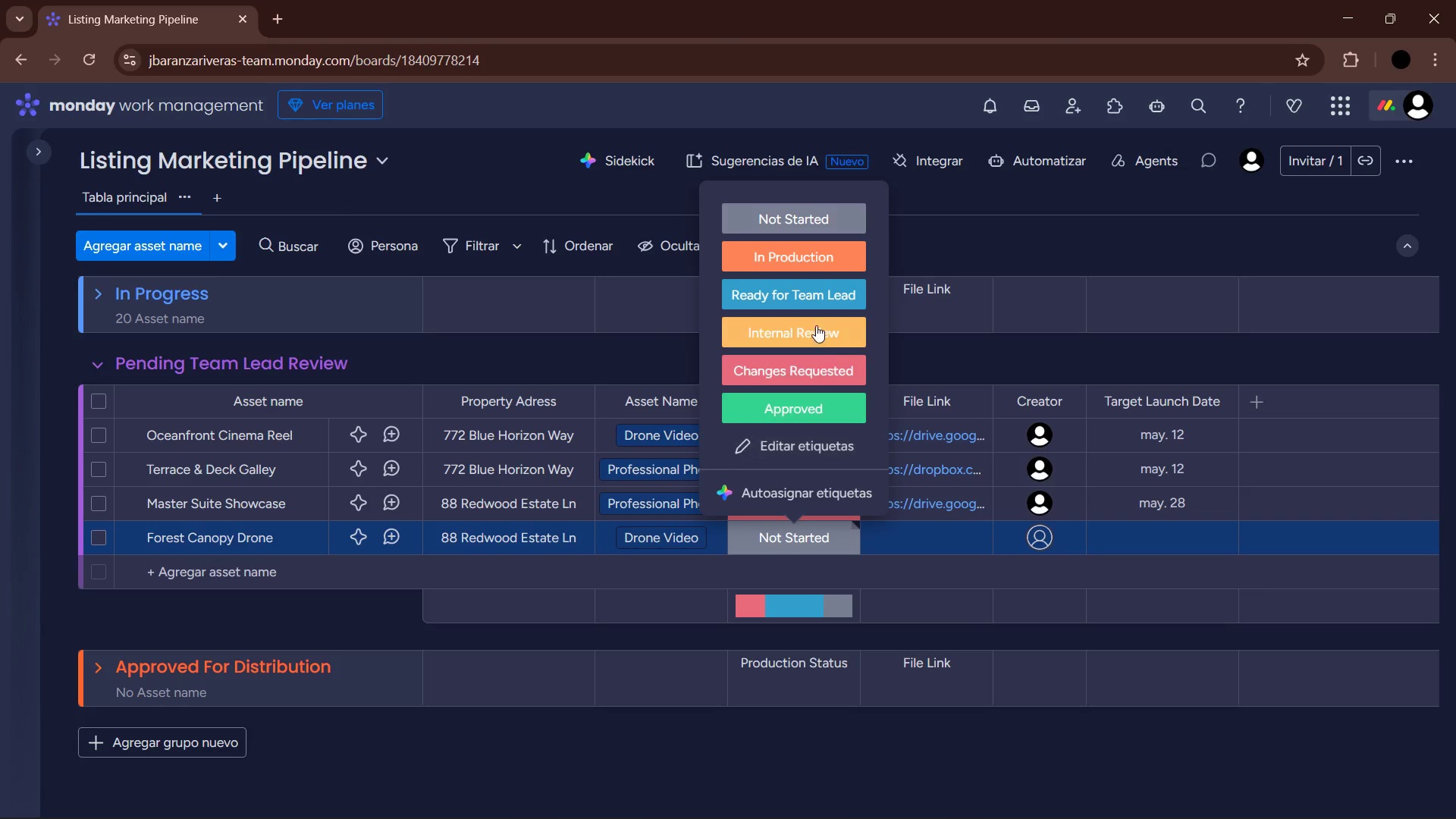 
left_click([807, 303])
 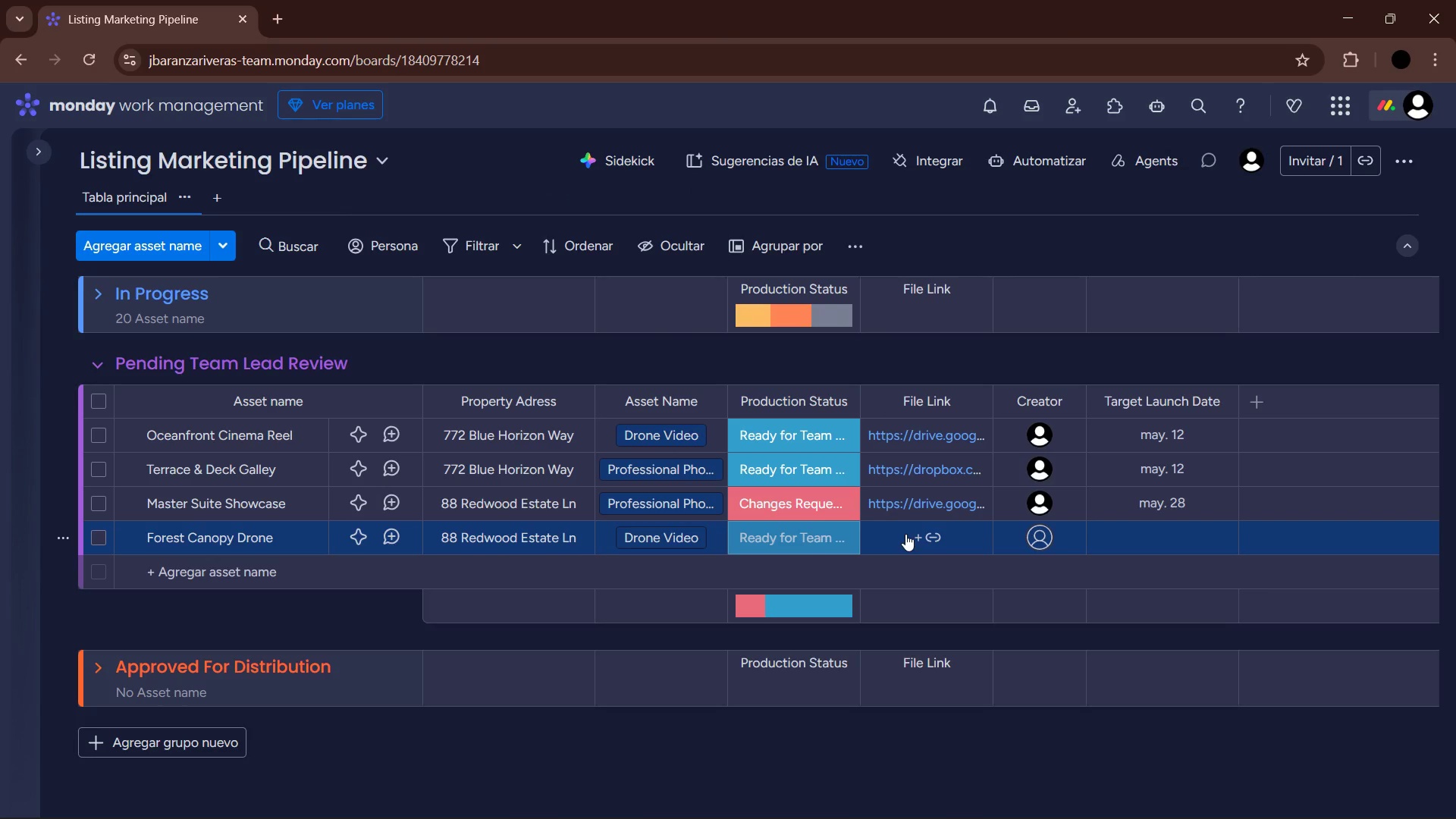 
left_click([905, 534])
 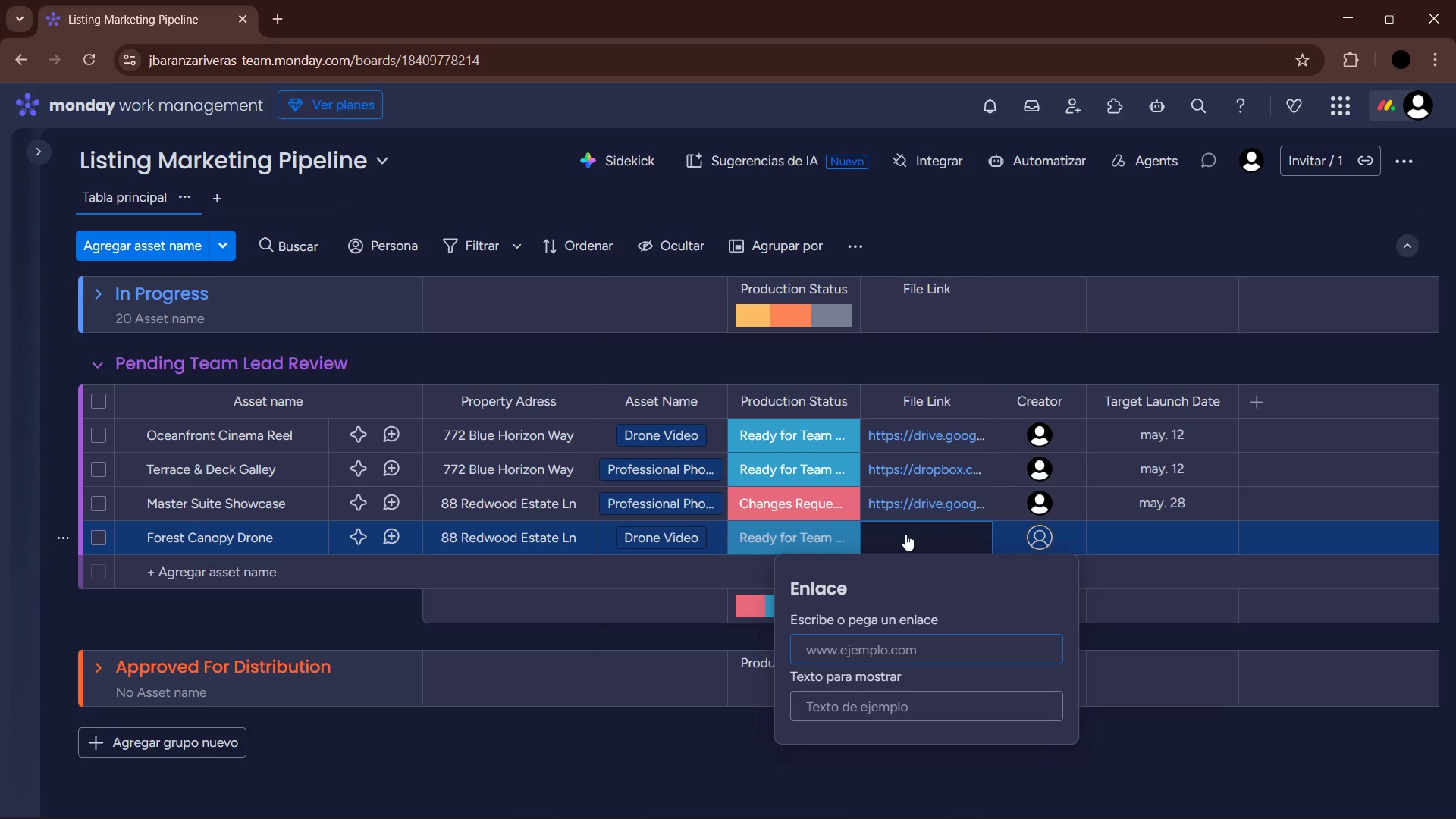 
type(dropbox.com&sh&)
 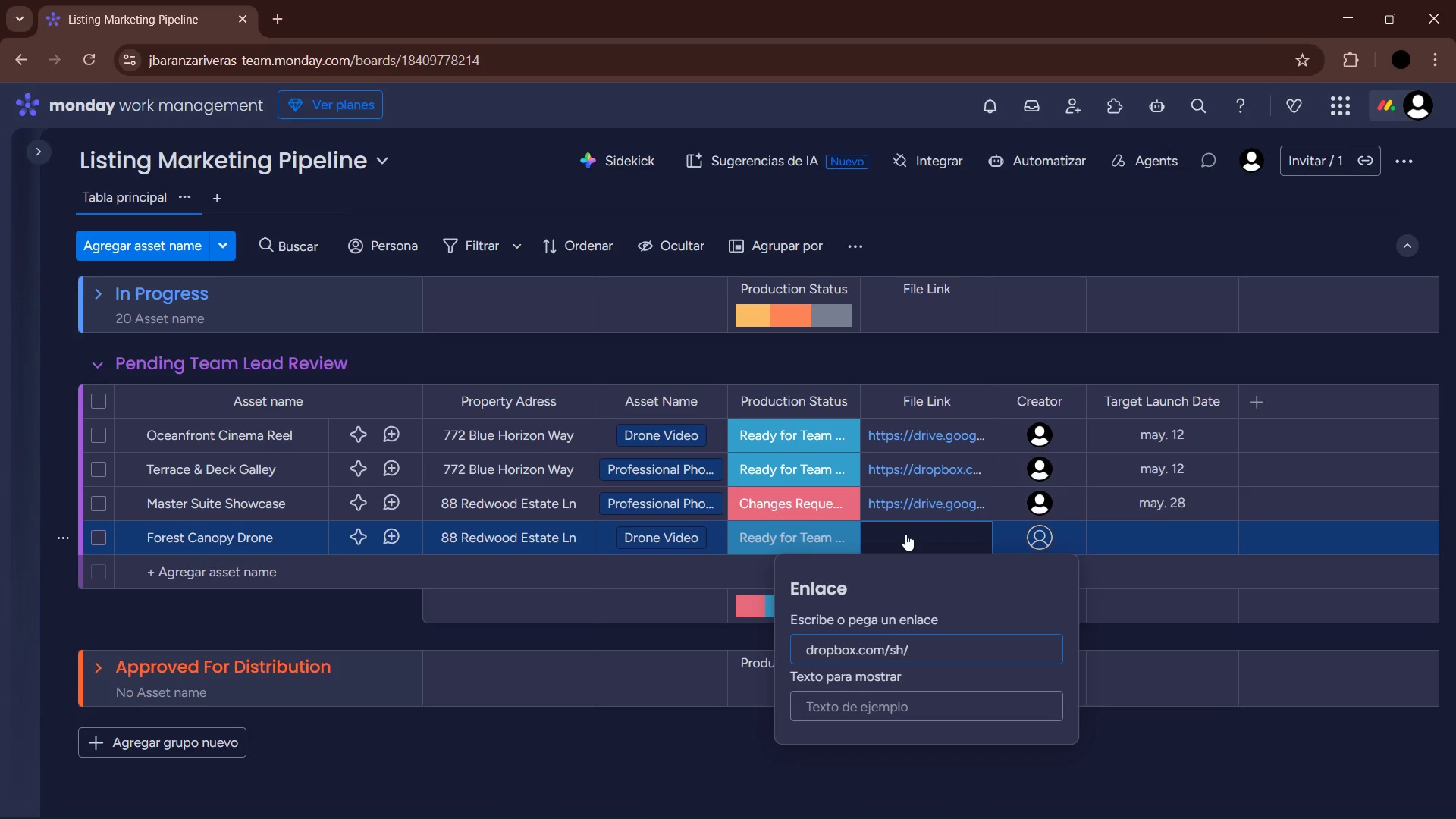 
wait(6.0)
 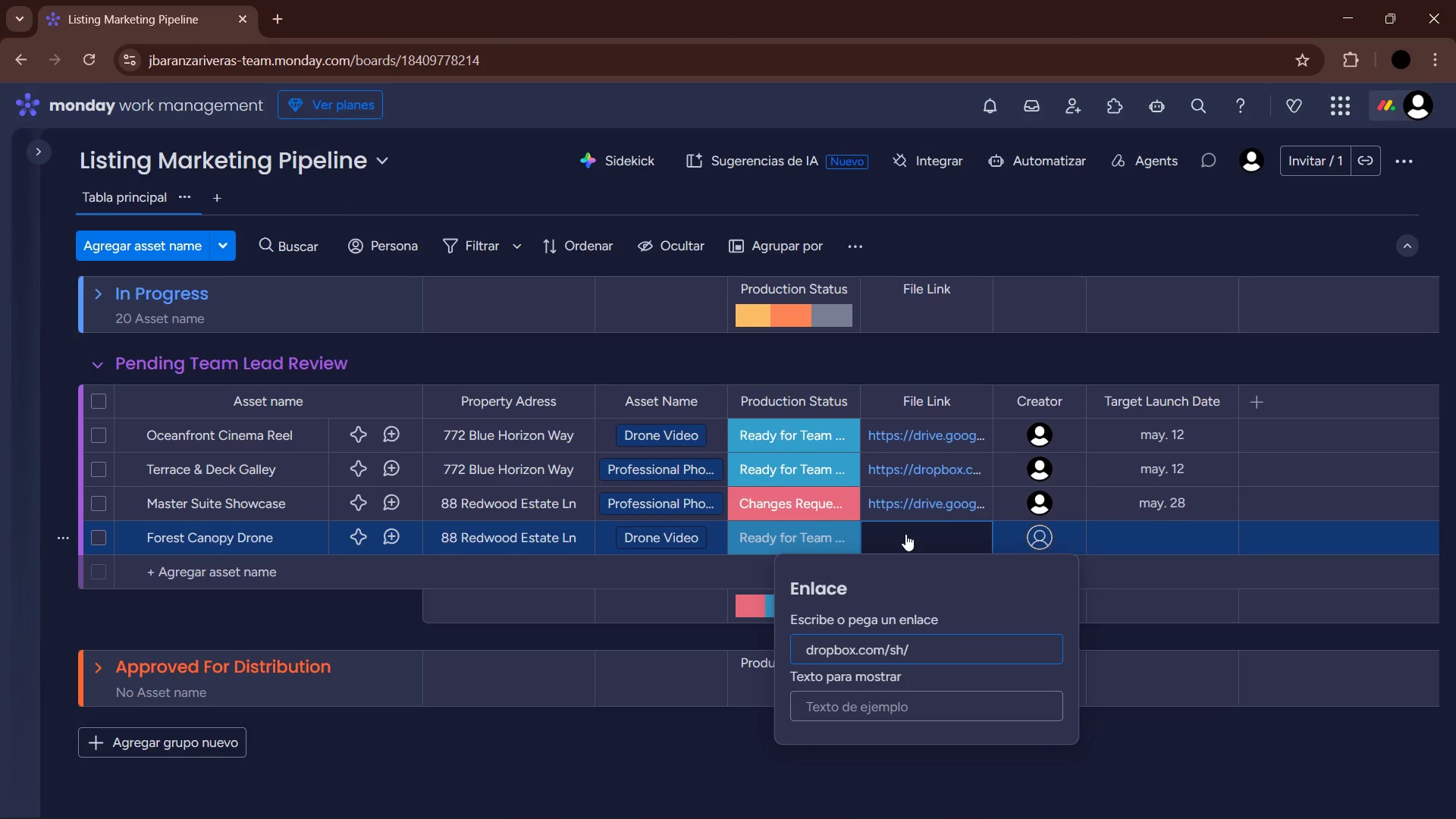 
type(red-24)
 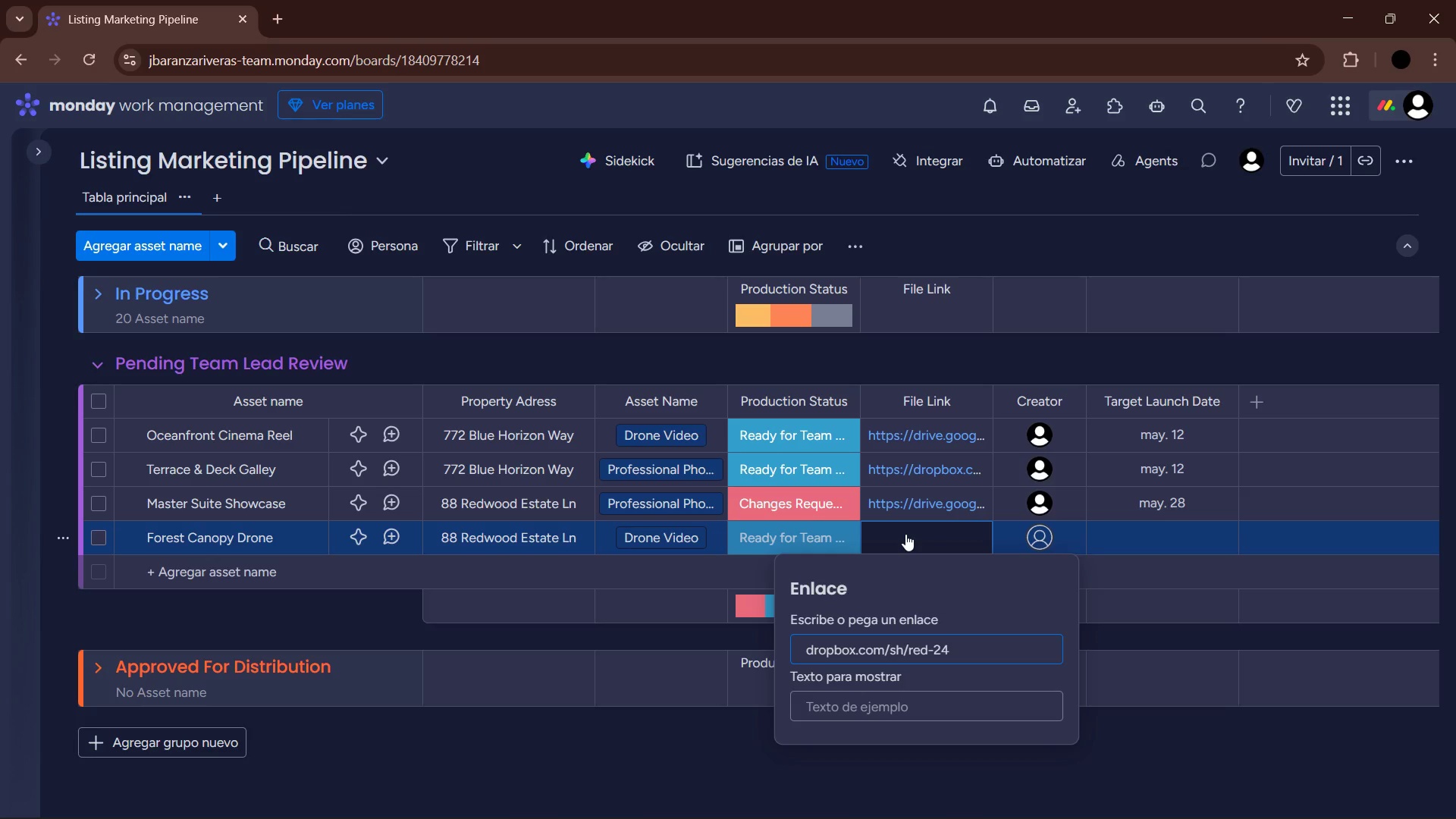 
key(Enter)
 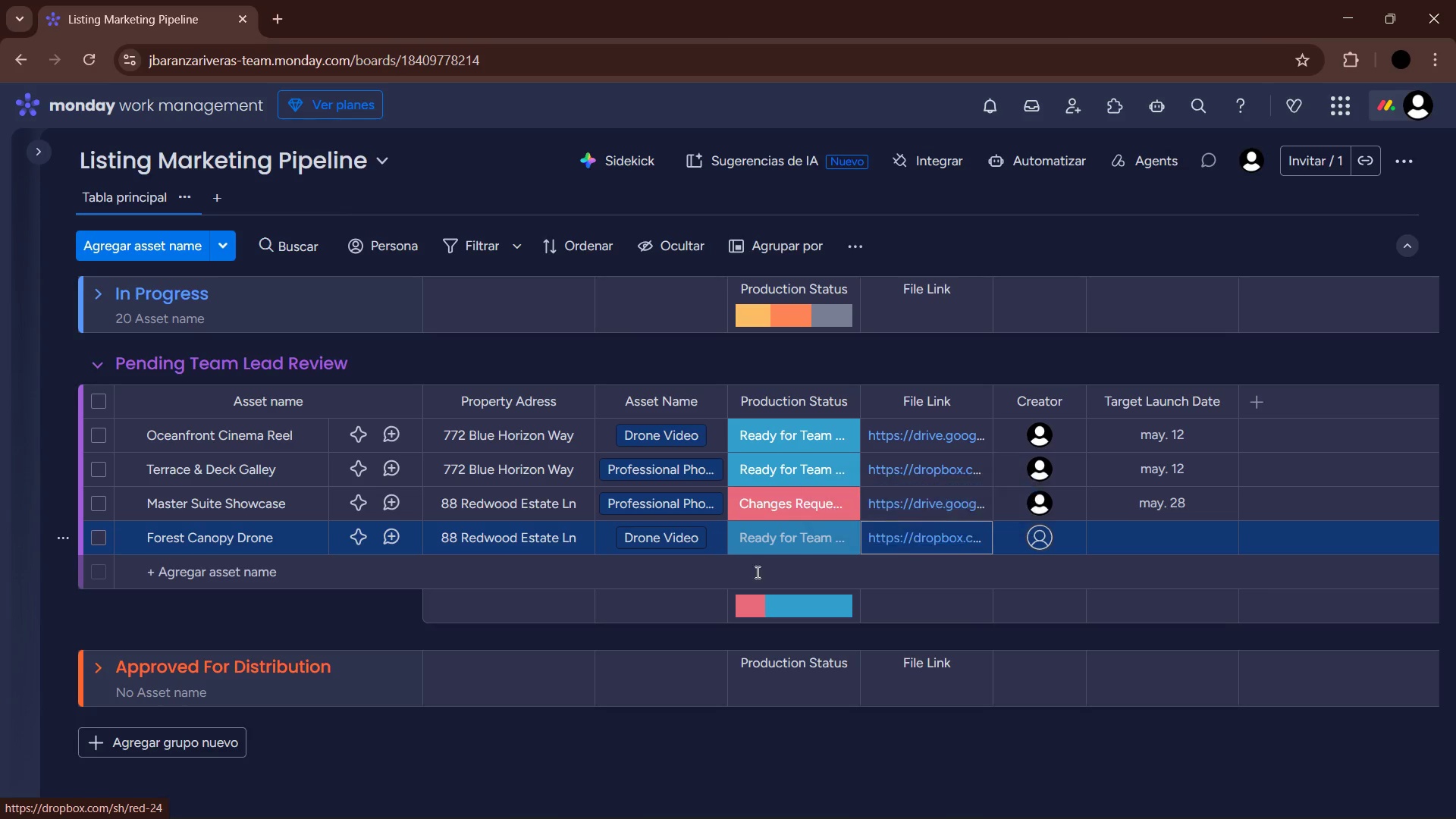 
mouse_move([922, 529])
 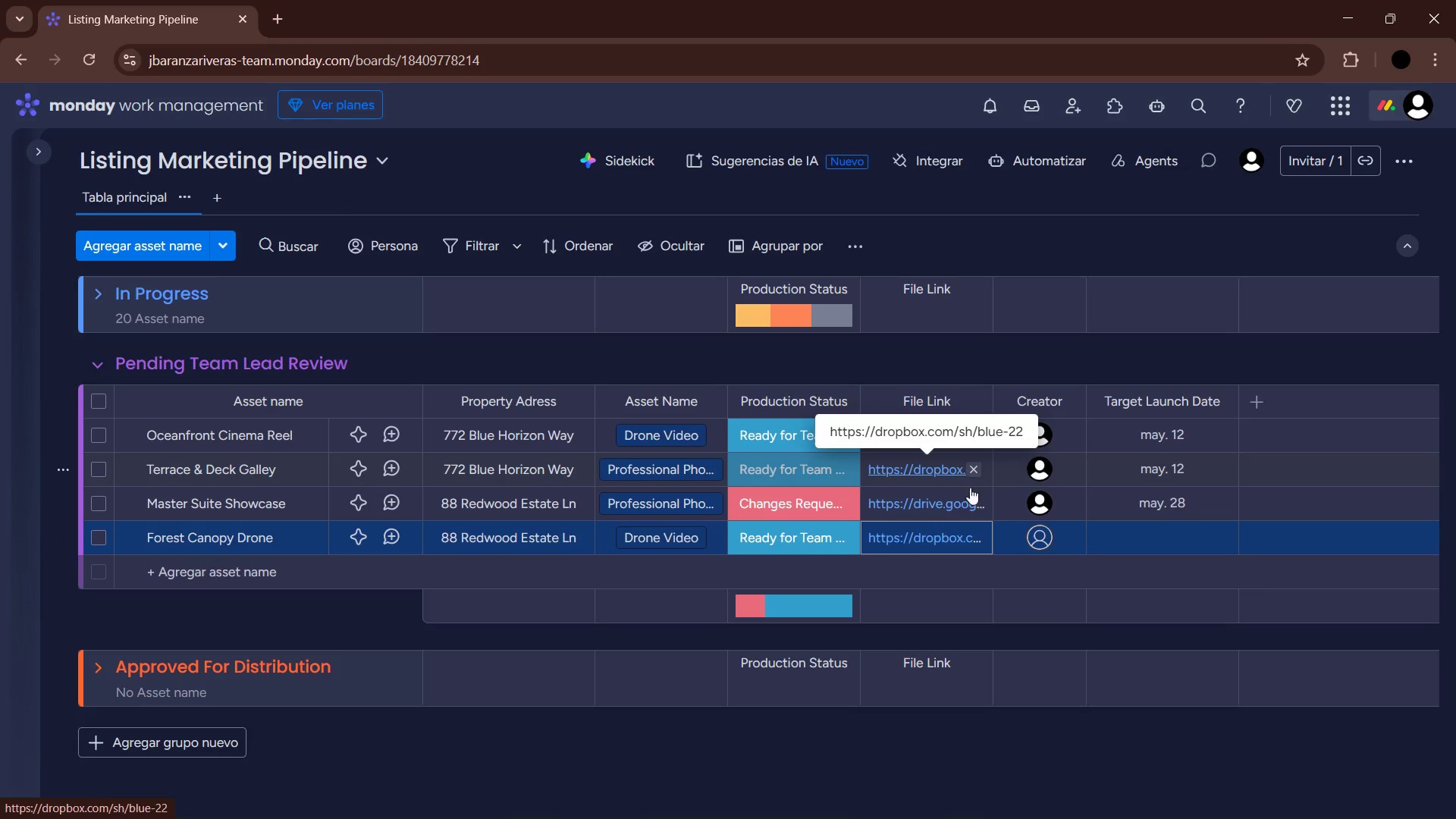 
left_click([1038, 535])
 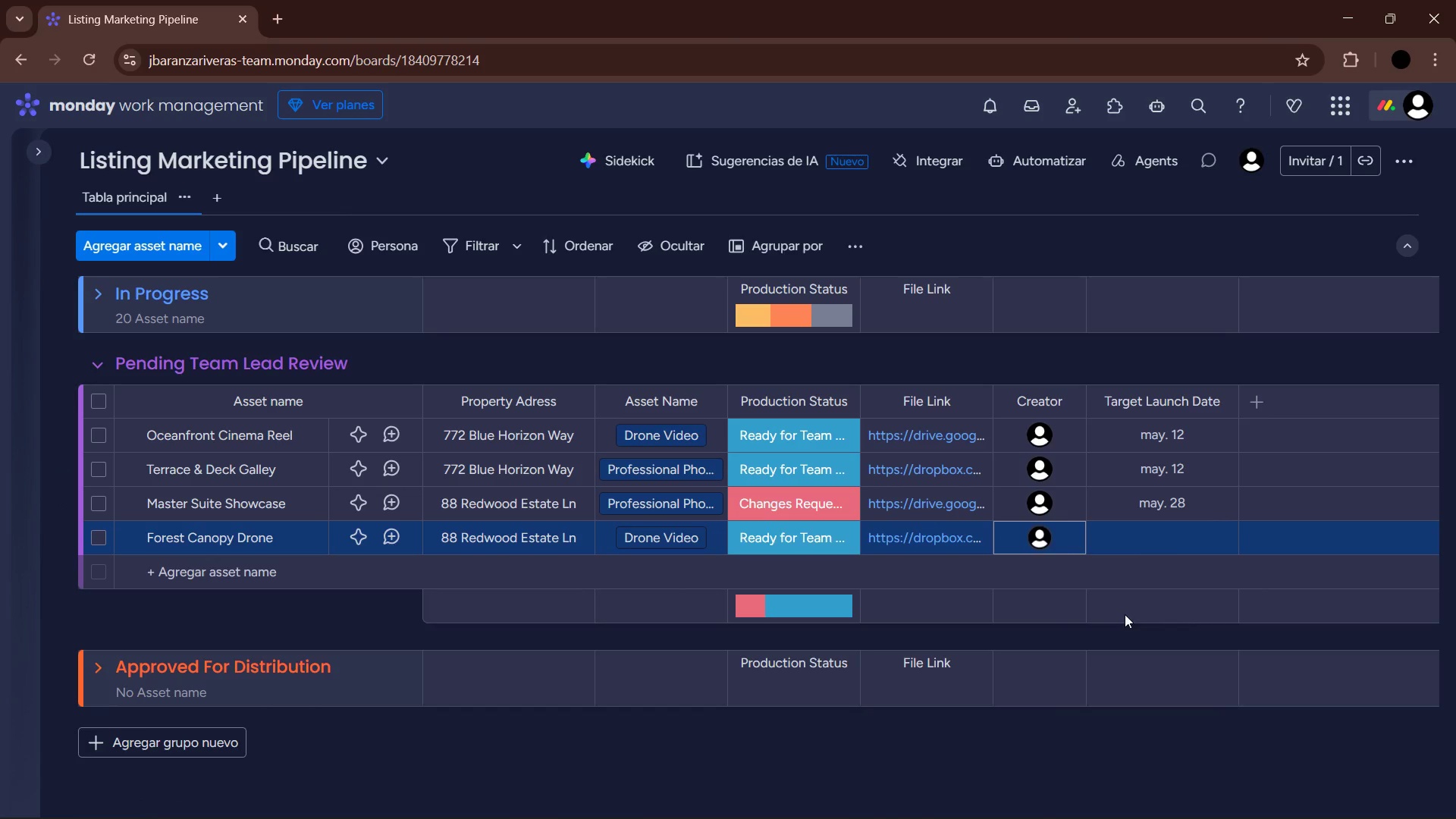 
left_click([1169, 545])
 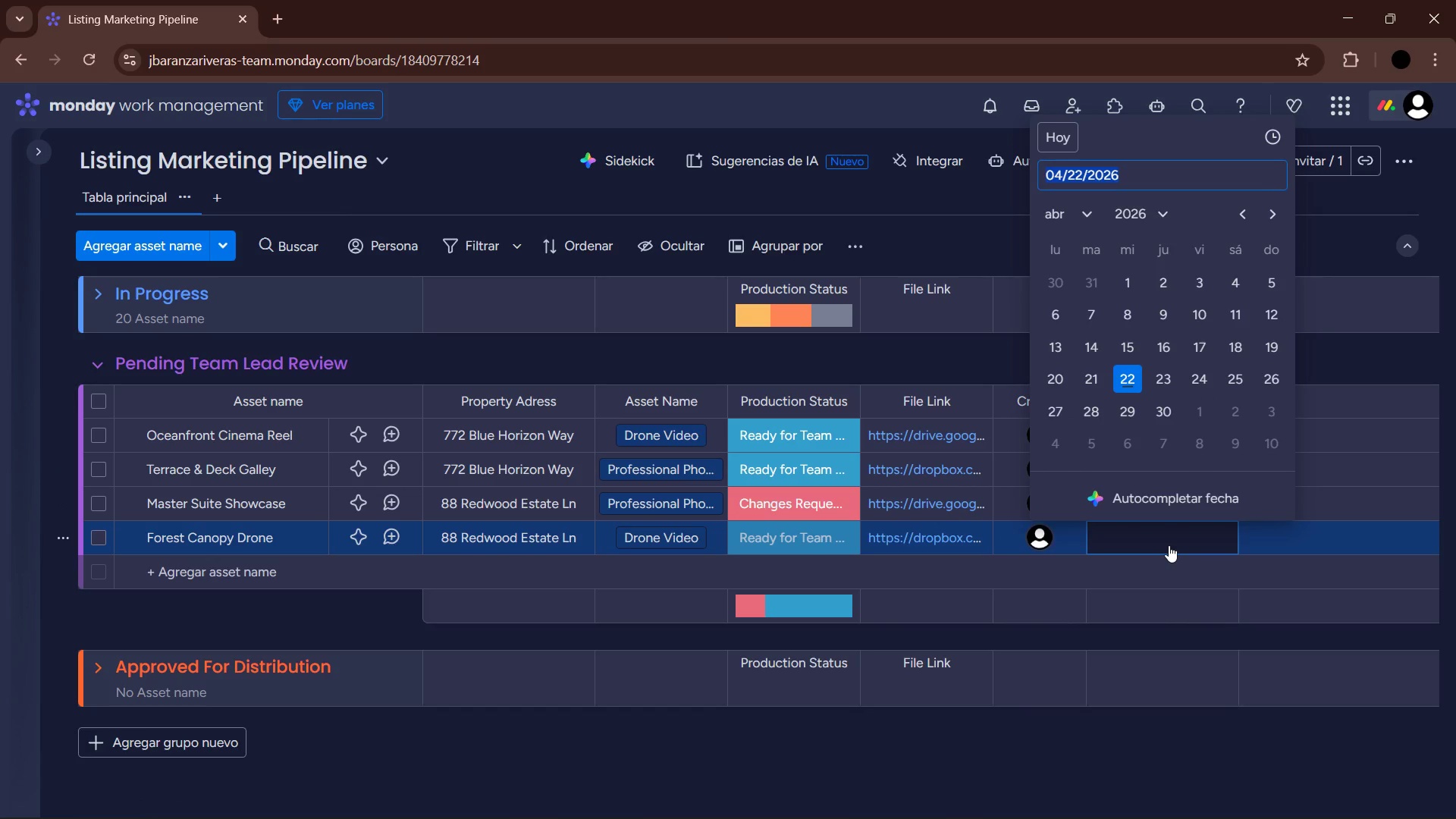 
wait(10.09)
 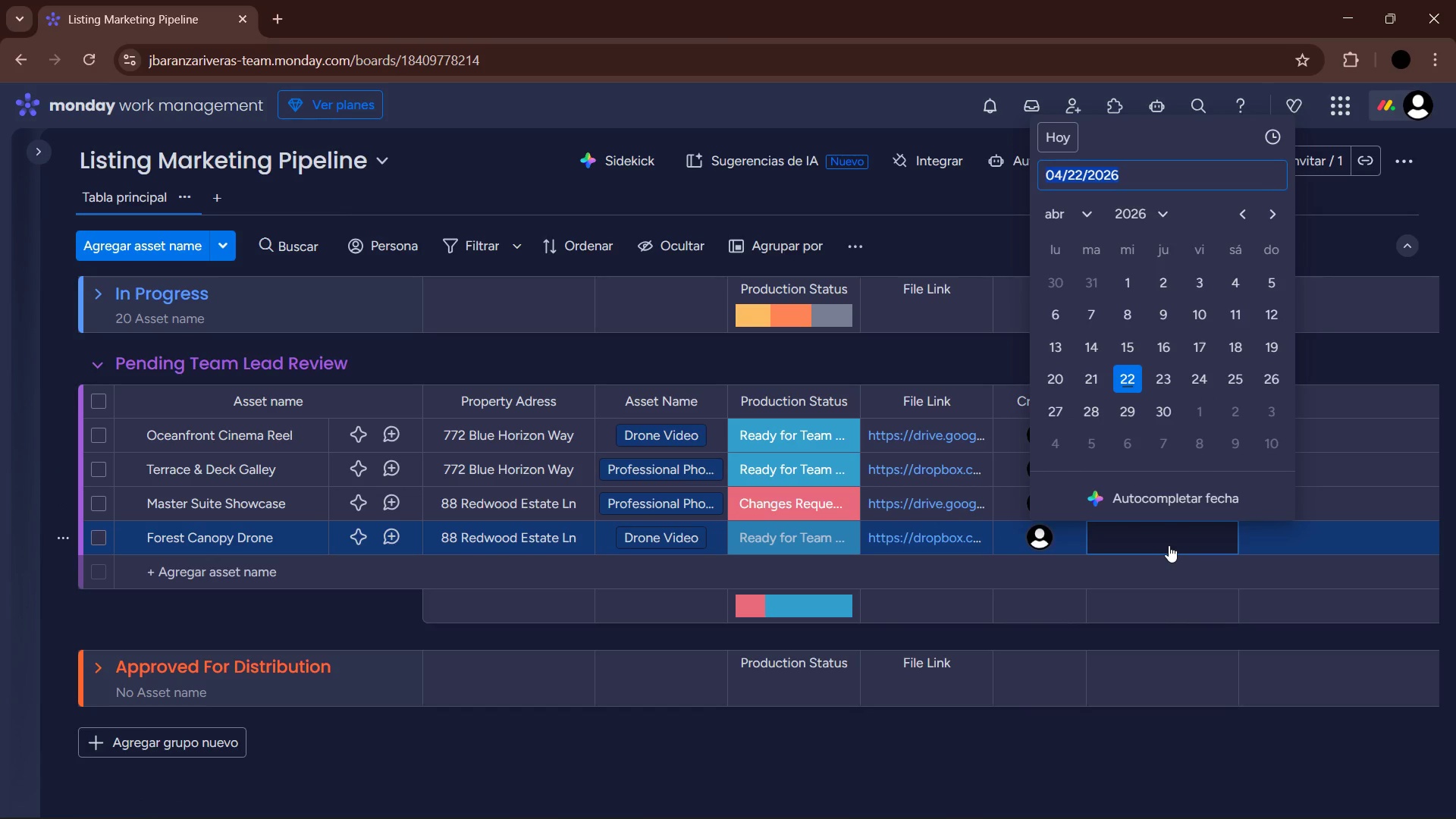 
left_click([1080, 217])
 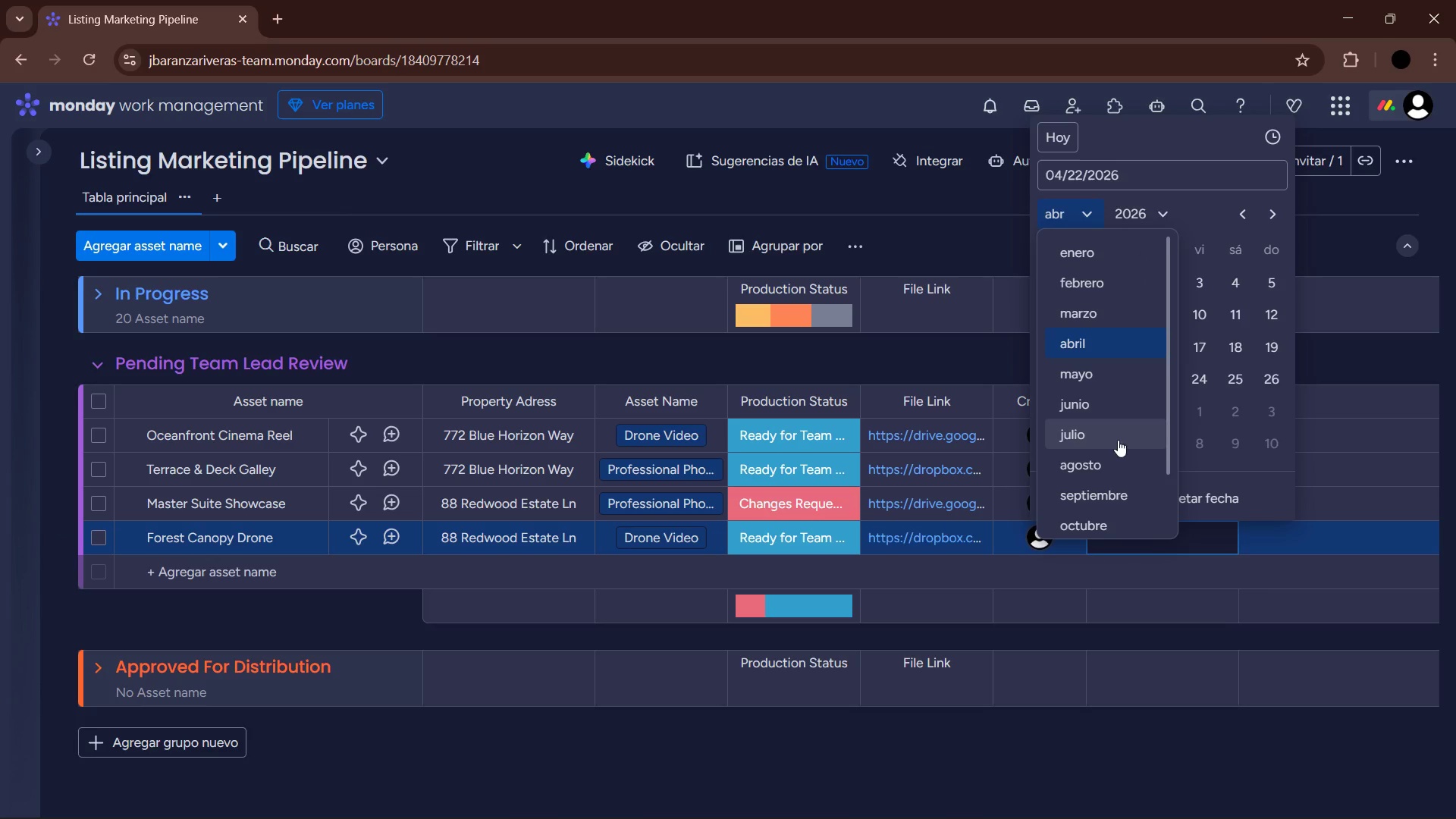 
scroll: coordinate [1117, 463], scroll_direction: none, amount: 0.0
 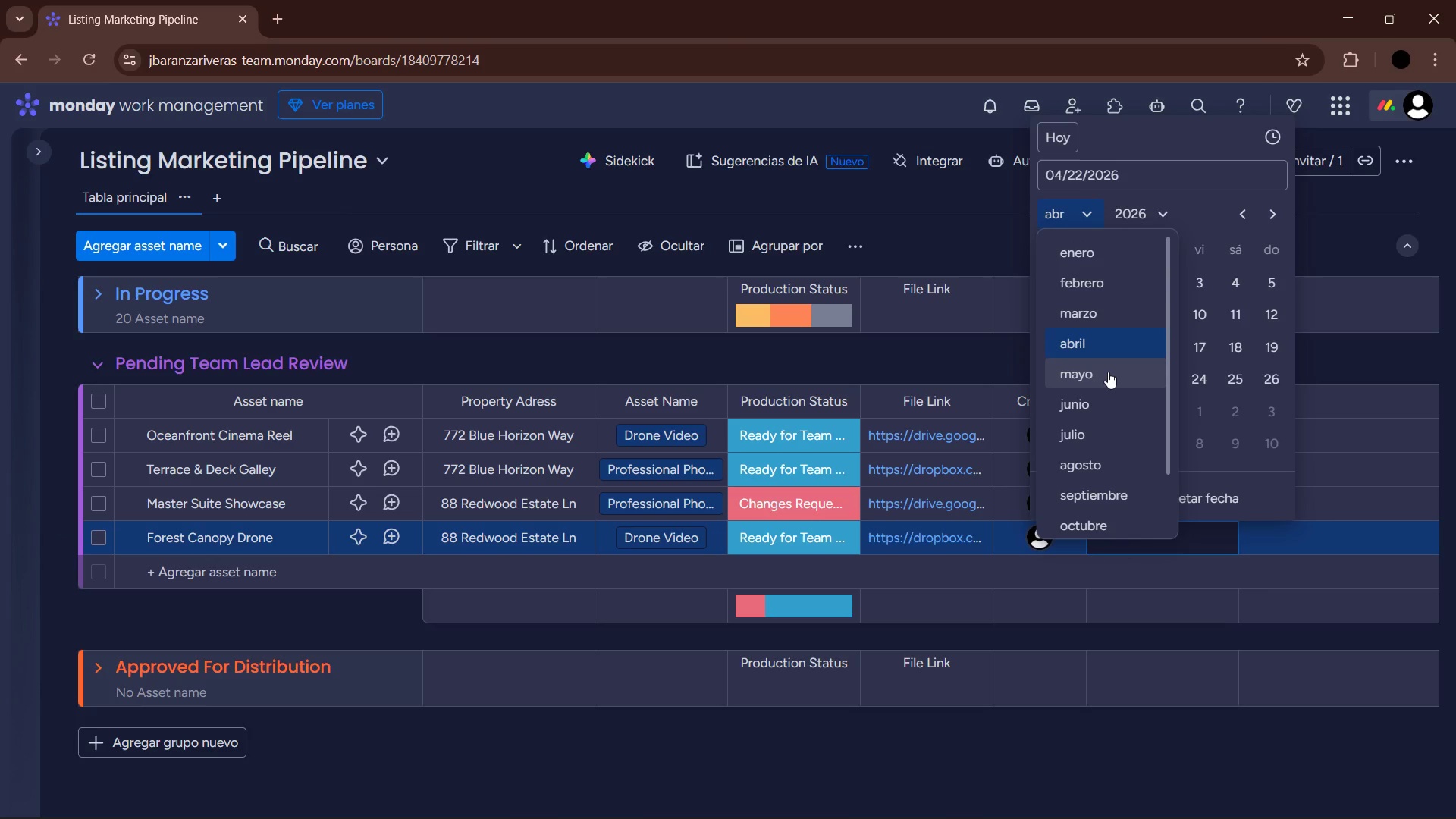 
left_click([1107, 371])
 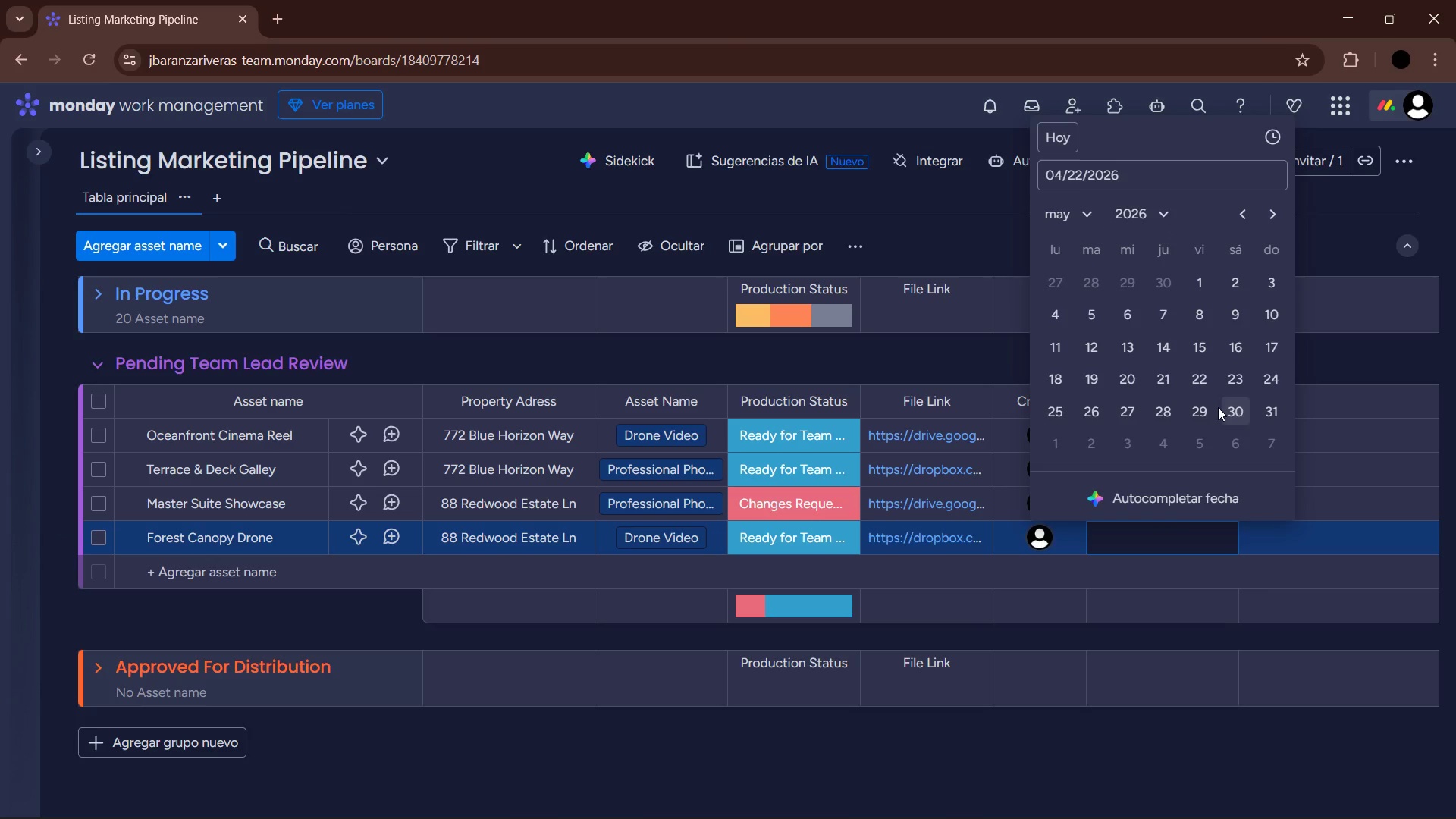 
left_click([1156, 414])
 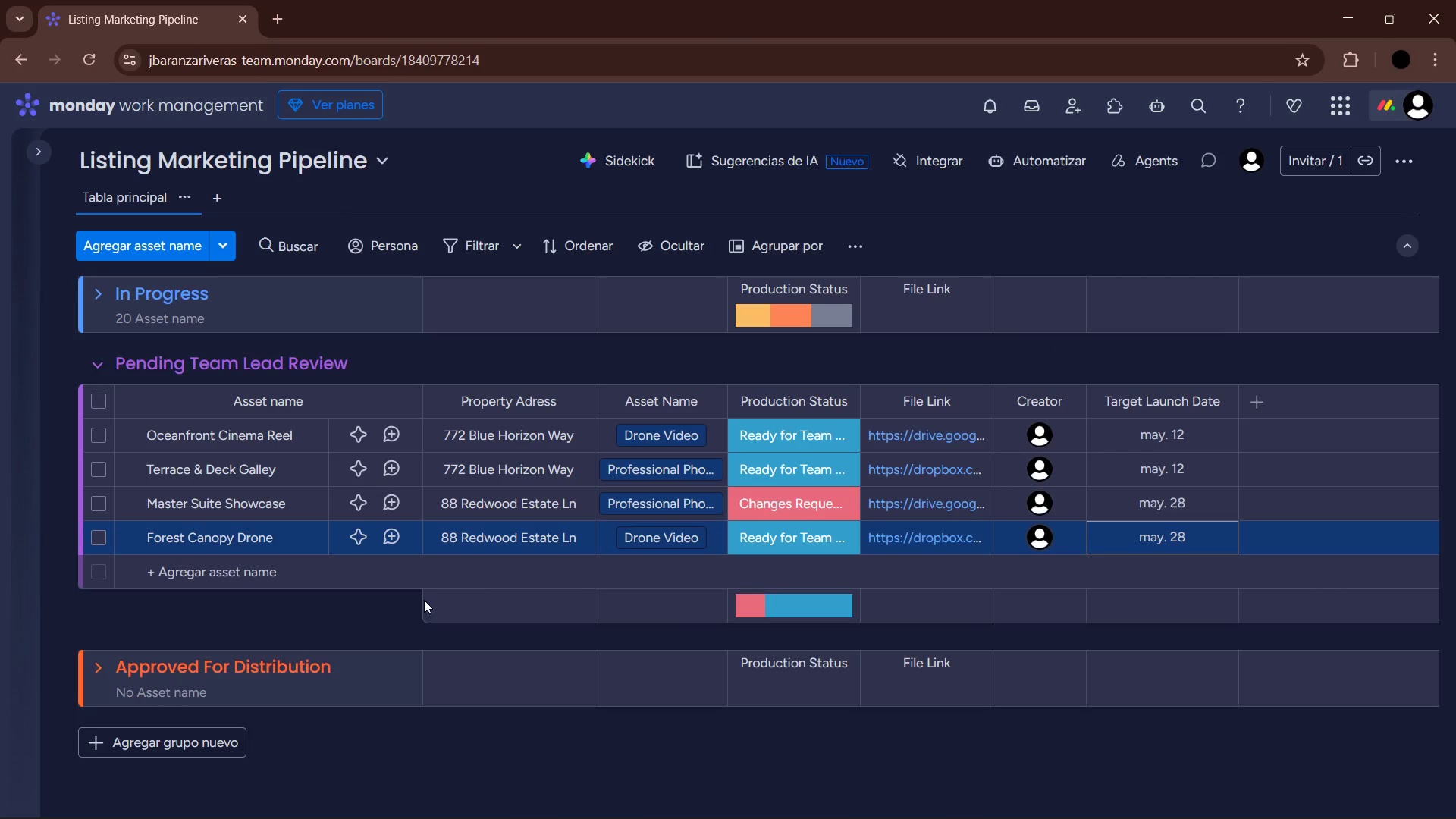 
left_click([278, 576])
 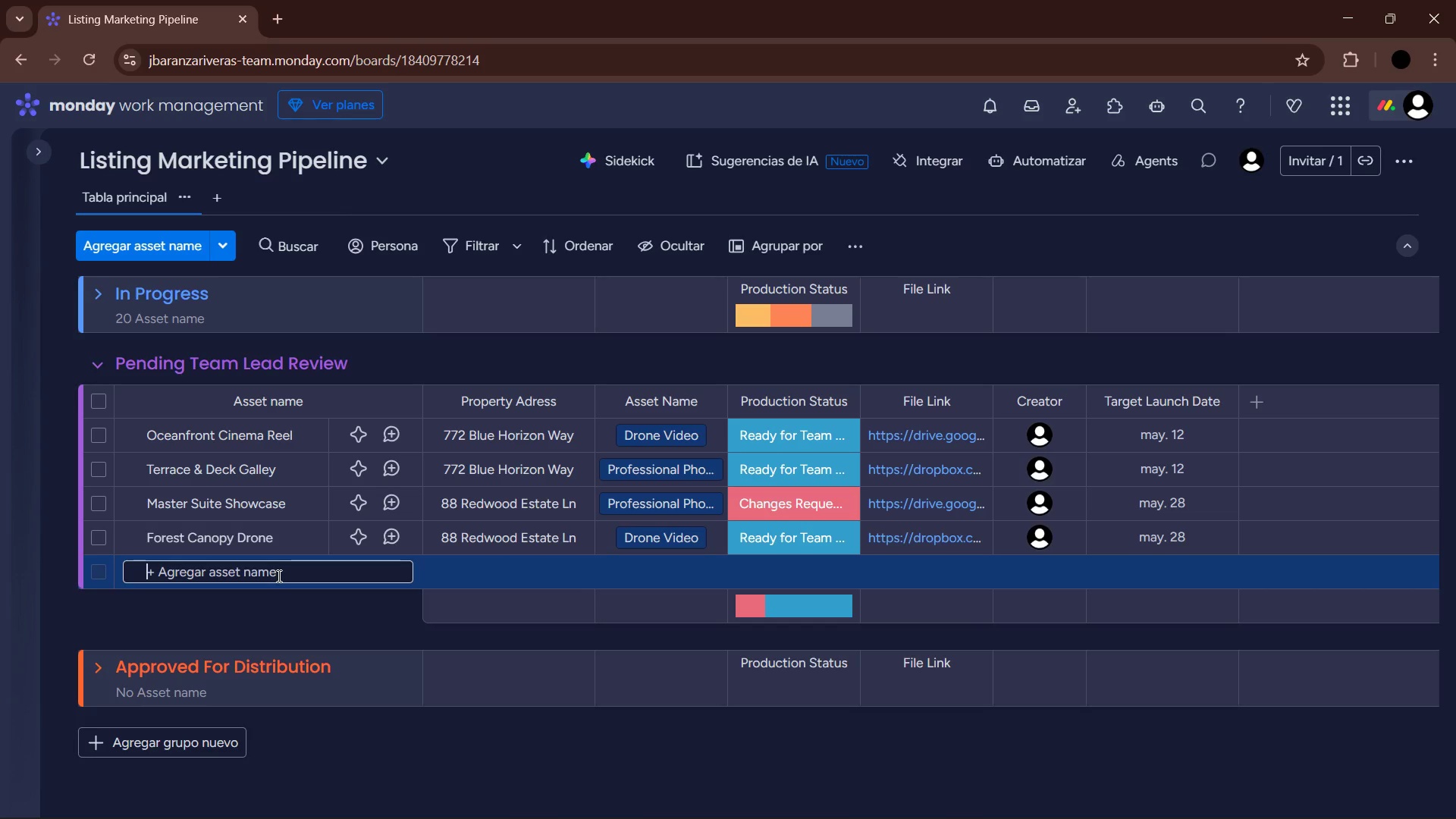 
wait(7.61)
 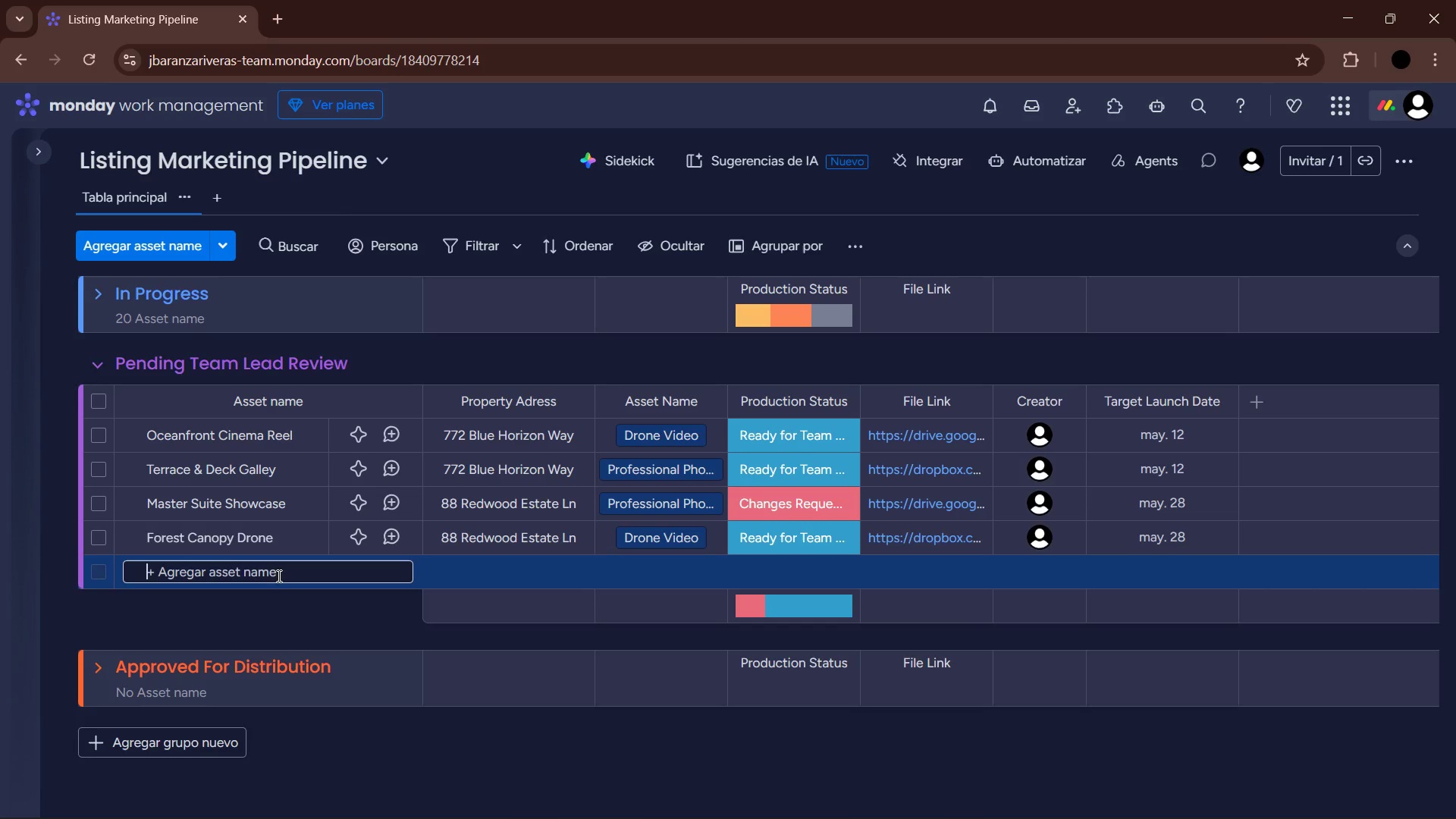 
type(Eco-Luxury Social Kit )
 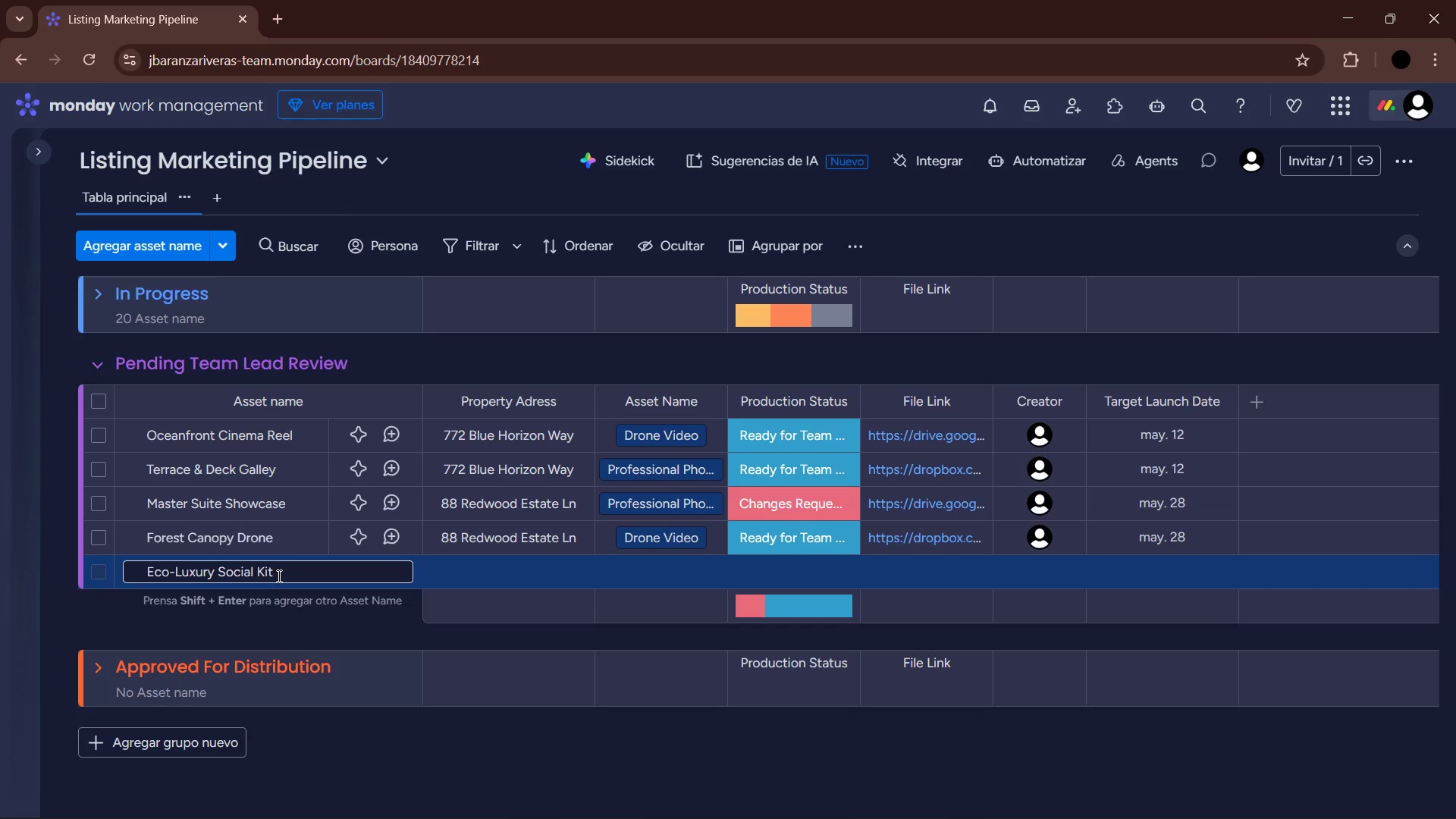 
key(Enter)
 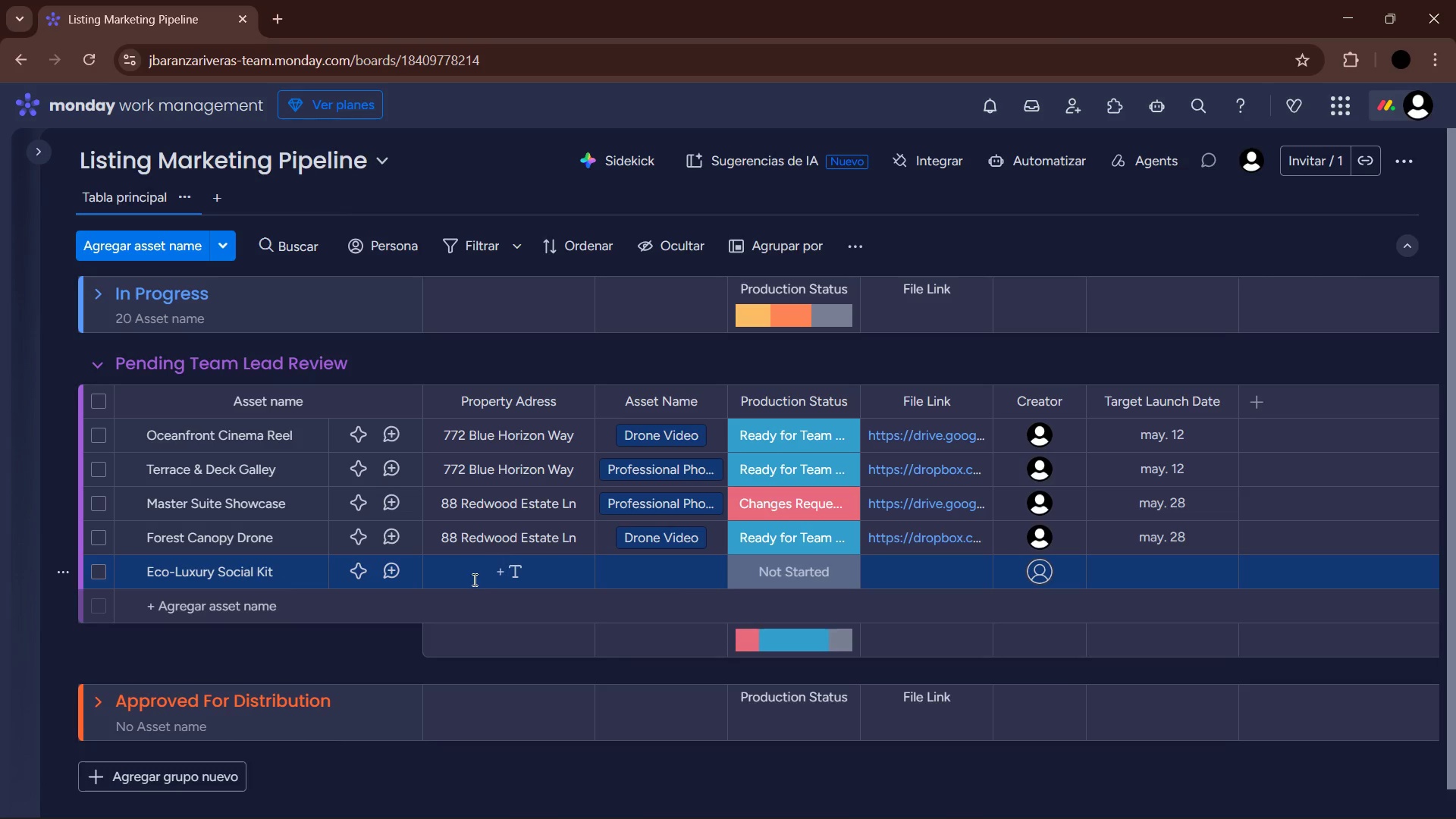 
left_click([497, 570])
 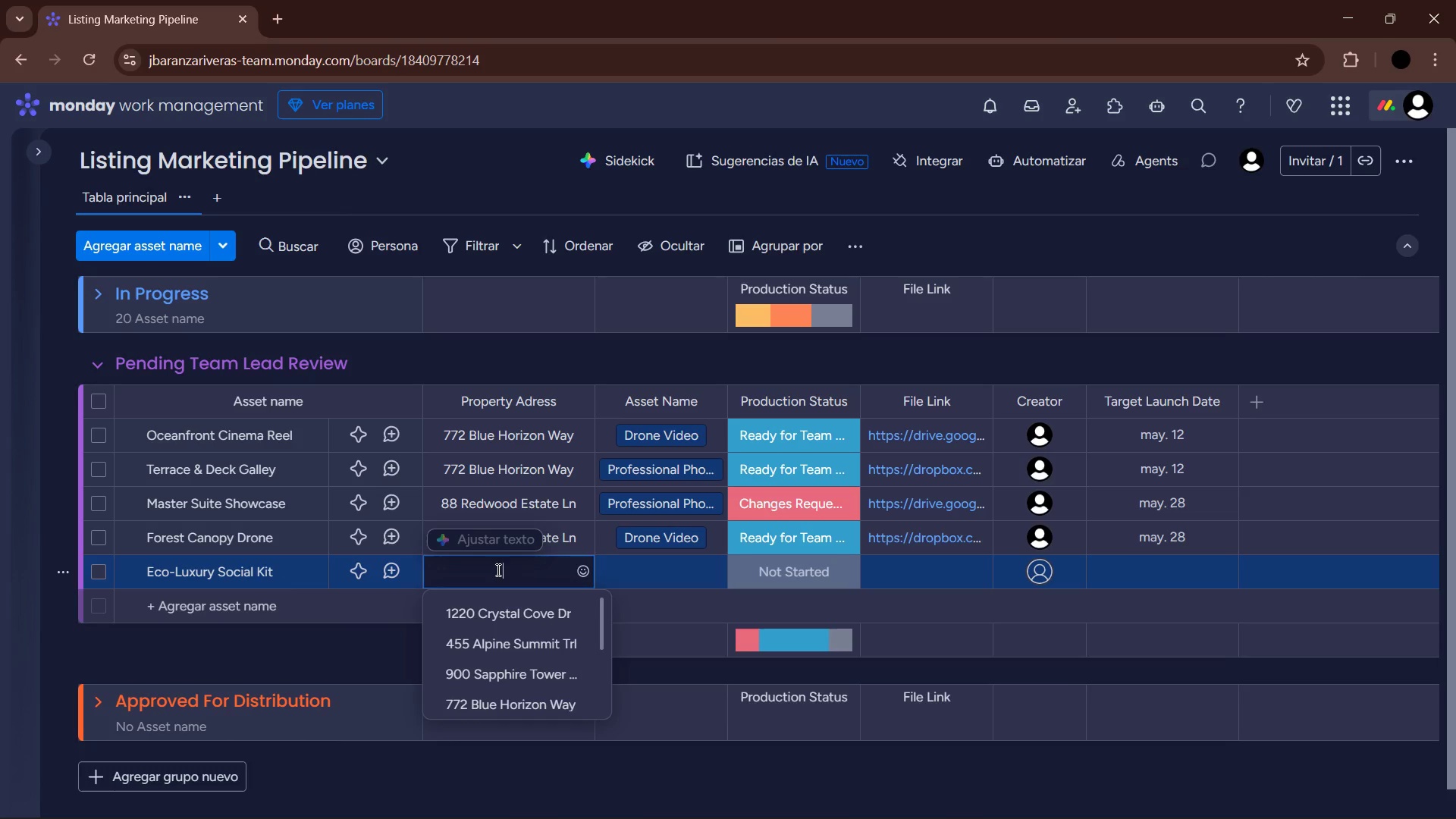 
scroll: coordinate [554, 656], scroll_direction: down, amount: 7.0
 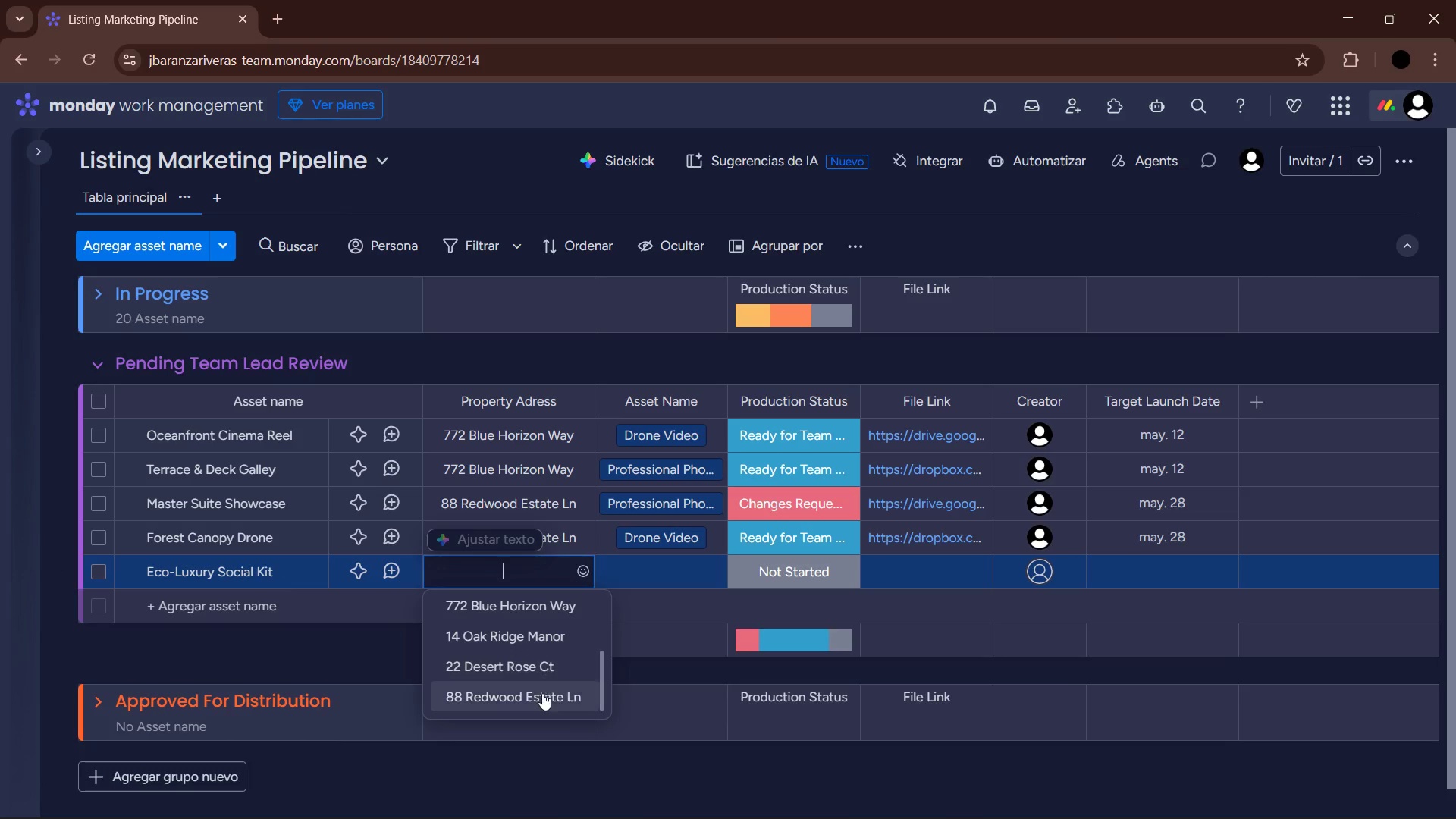 
left_click([542, 693])
 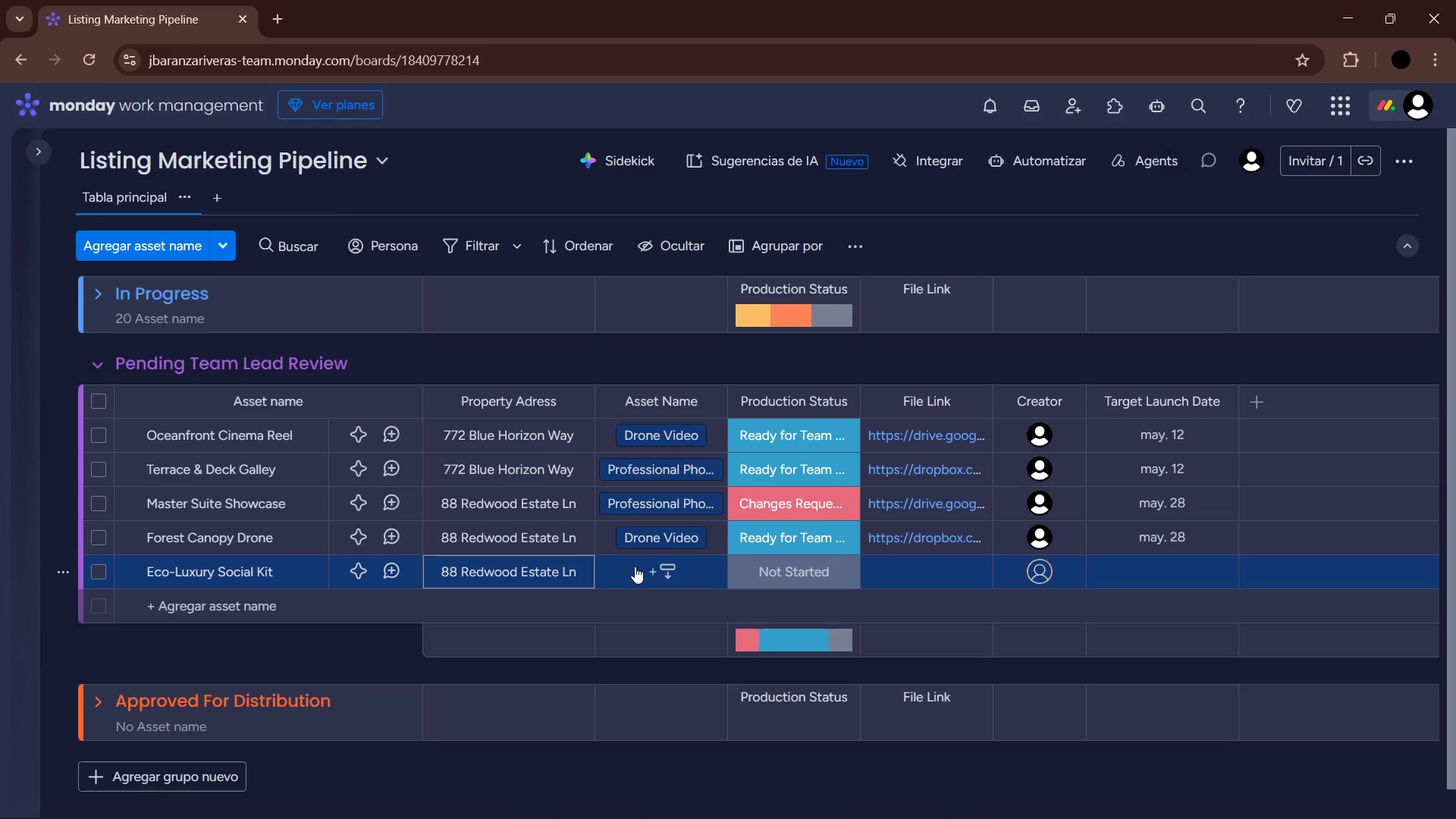 
wait(11.42)
 